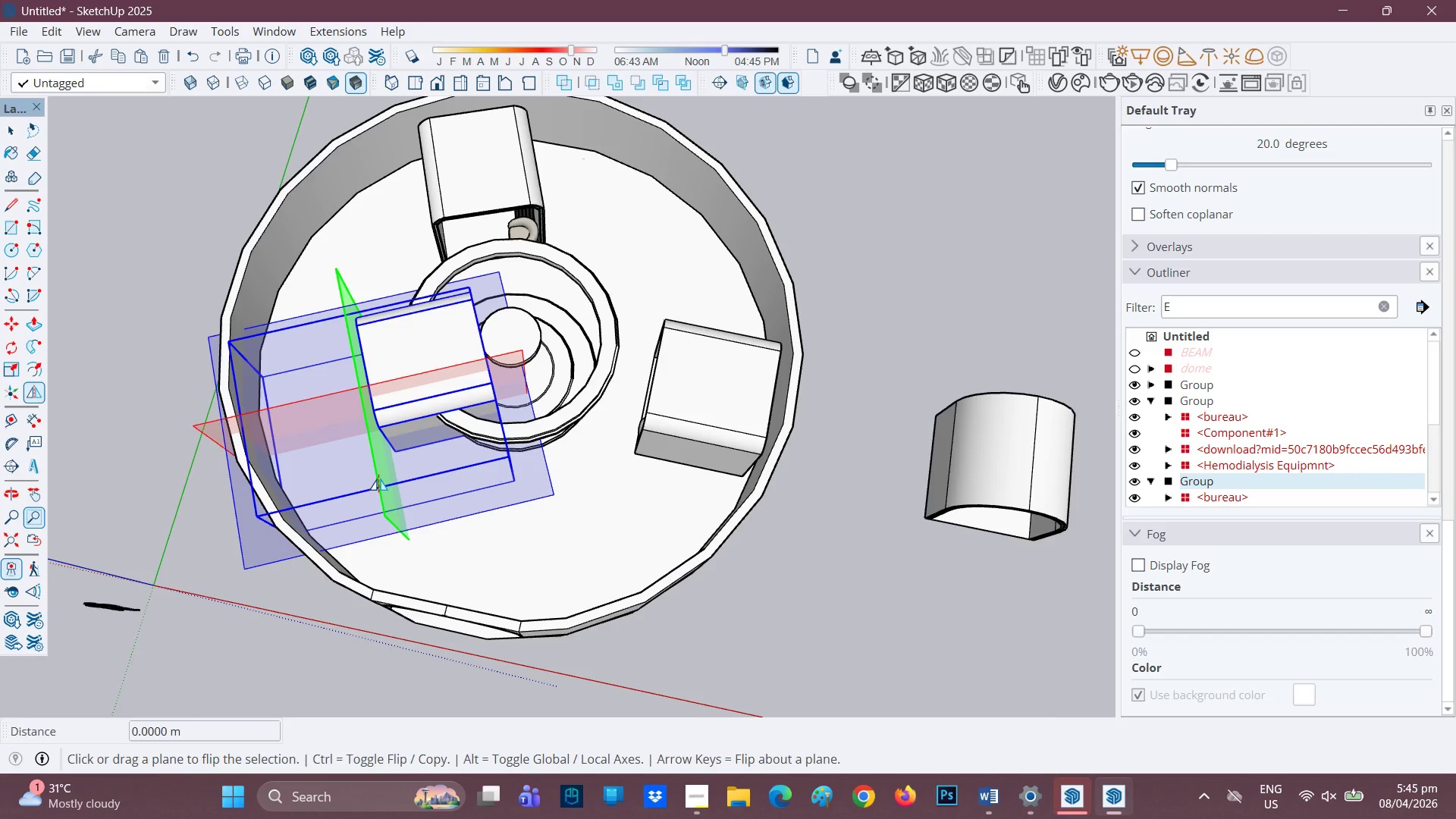 
left_click([378, 479])
 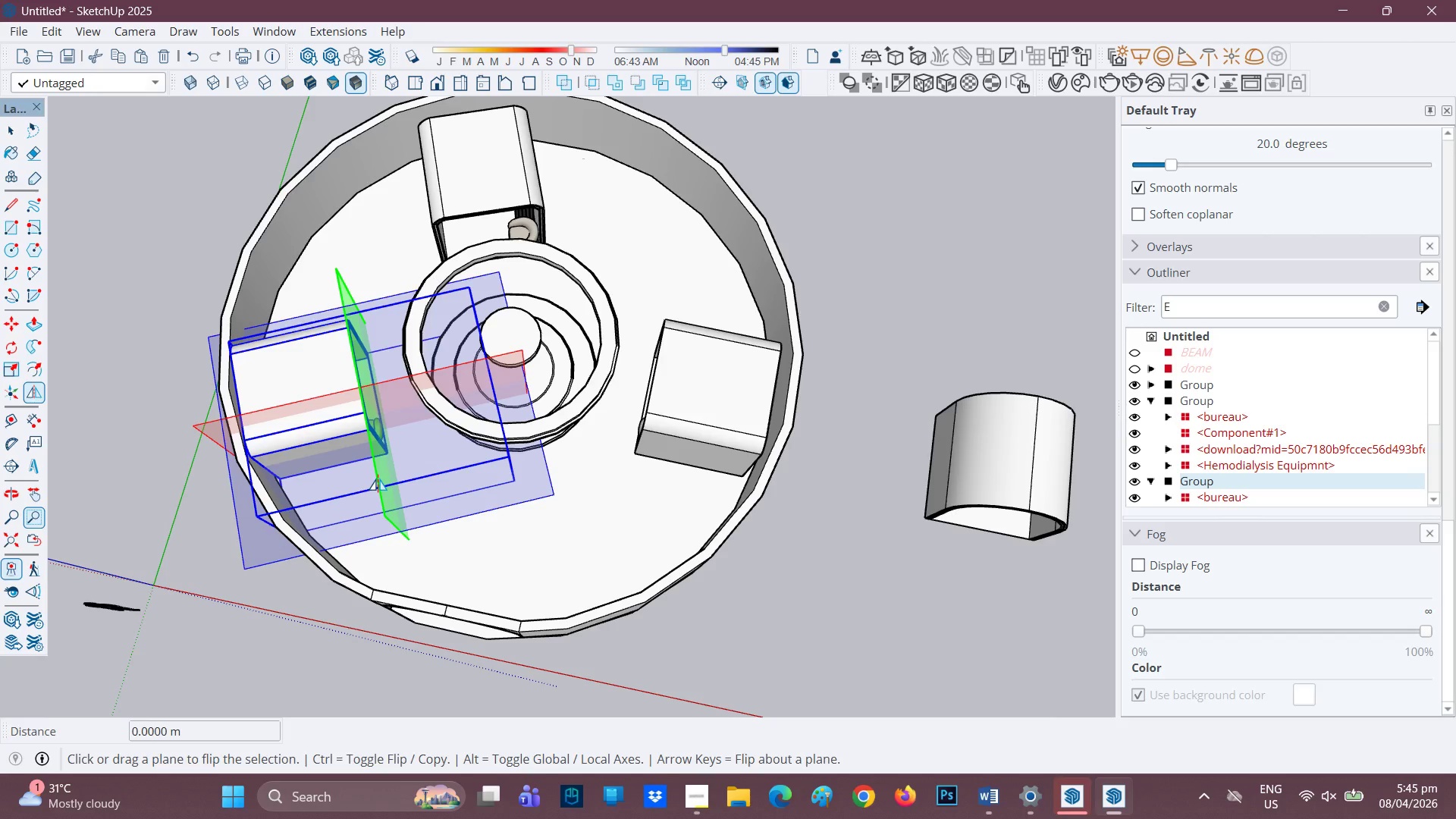 
wait(5.42)
 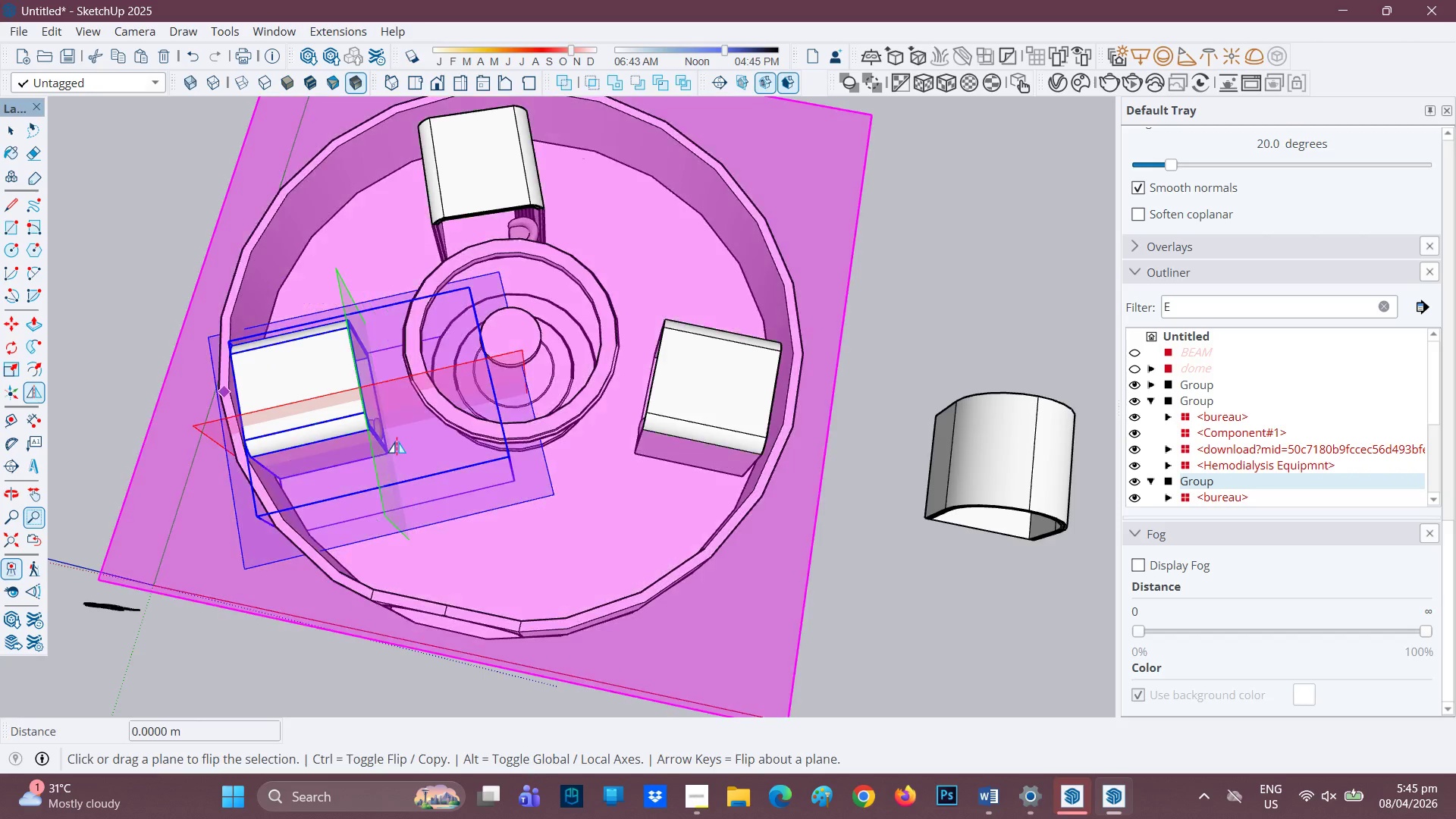 
left_click([378, 479])
 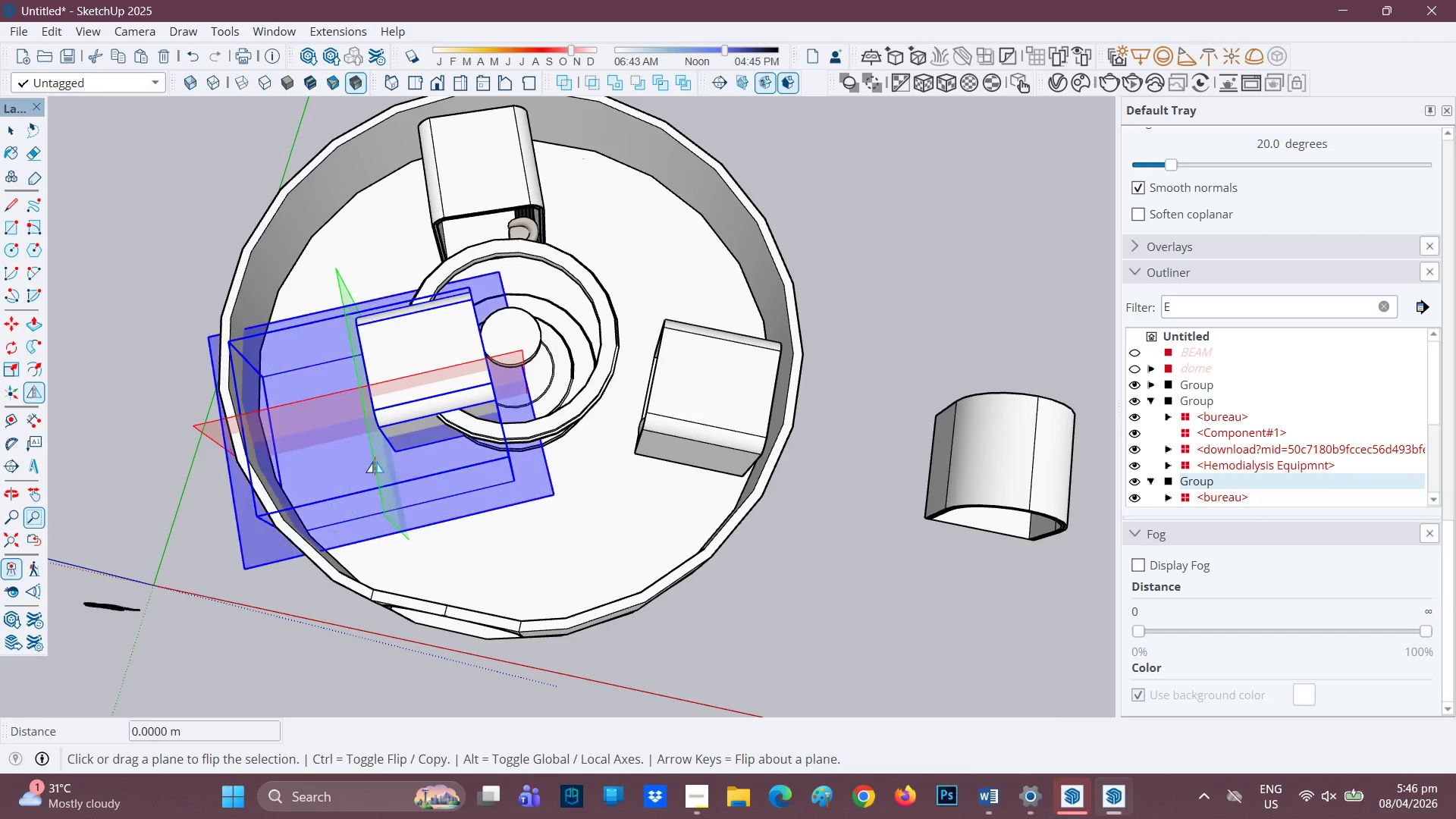 
left_click([375, 463])
 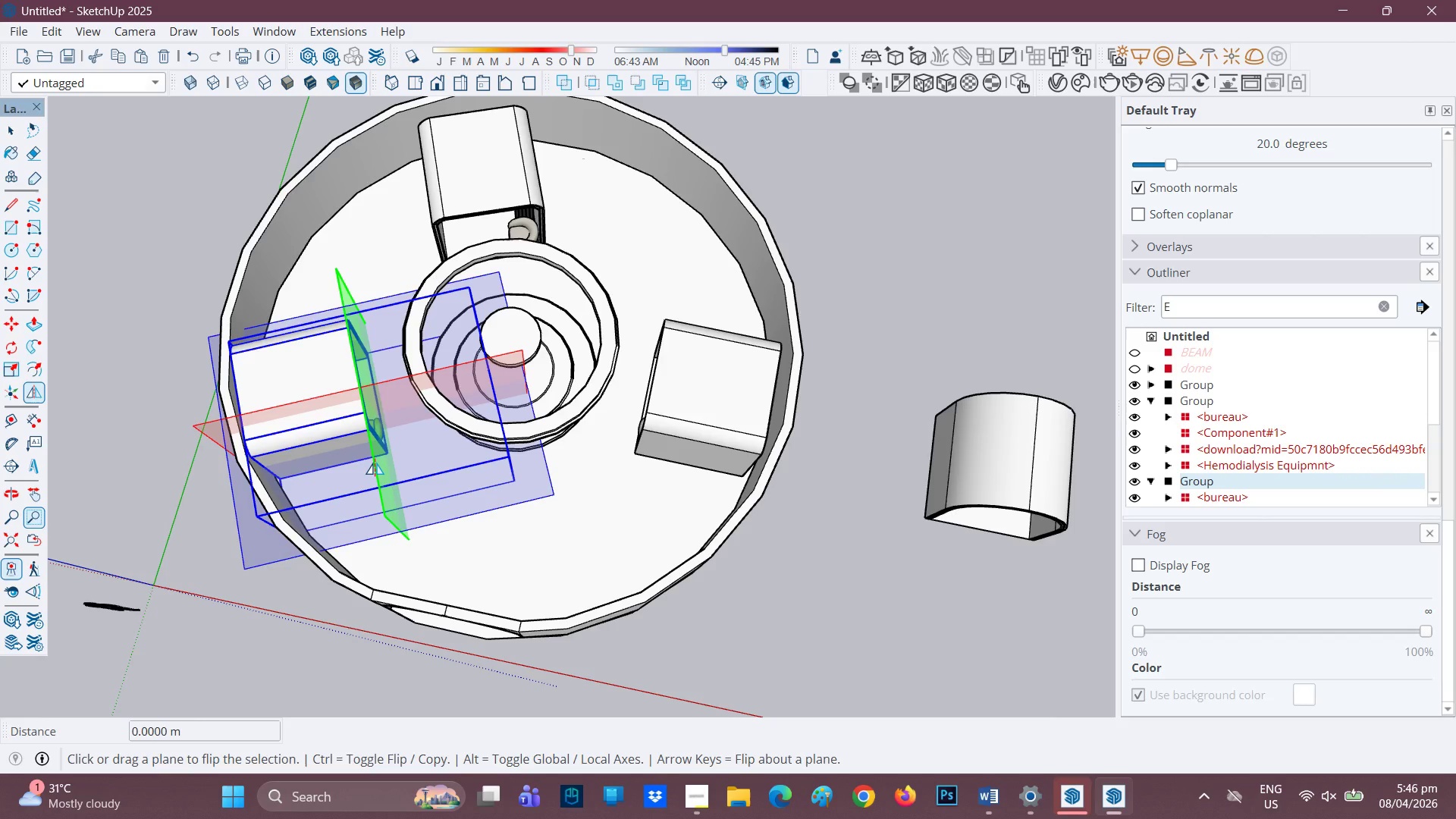 
key(M)
 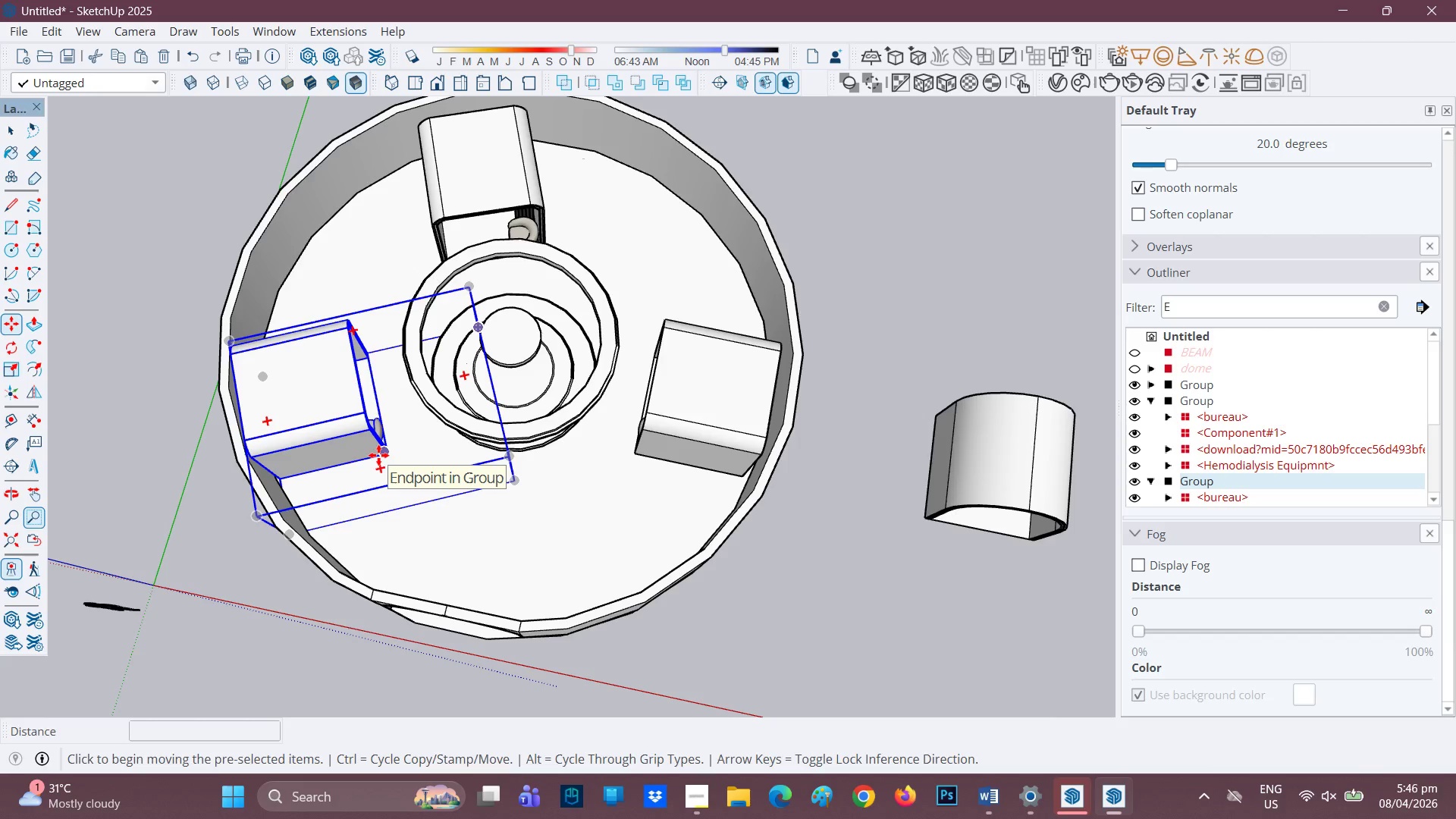 
key(Control+ControlRight)
 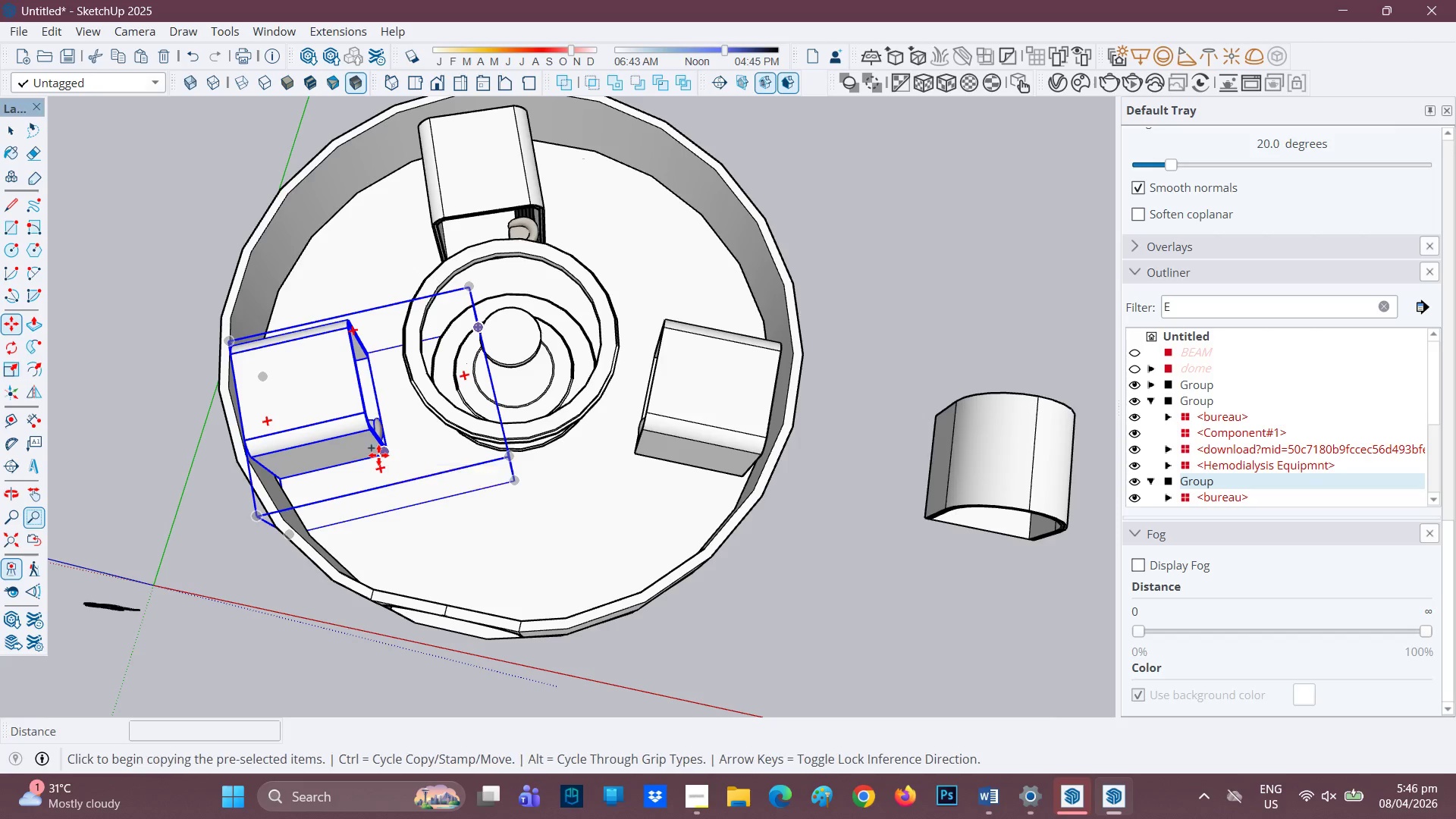 
left_click([378, 455])
 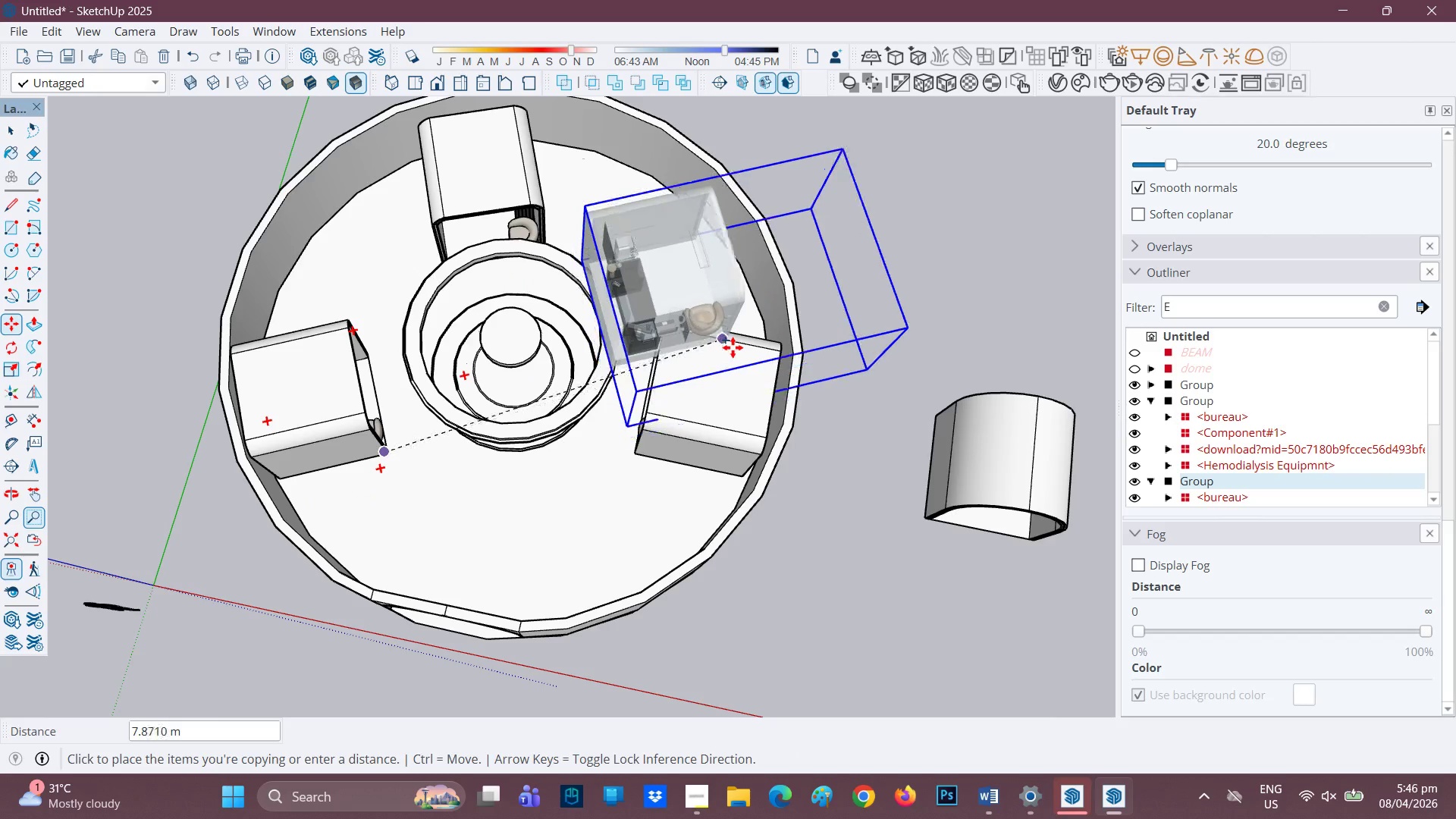 
left_click([761, 340])
 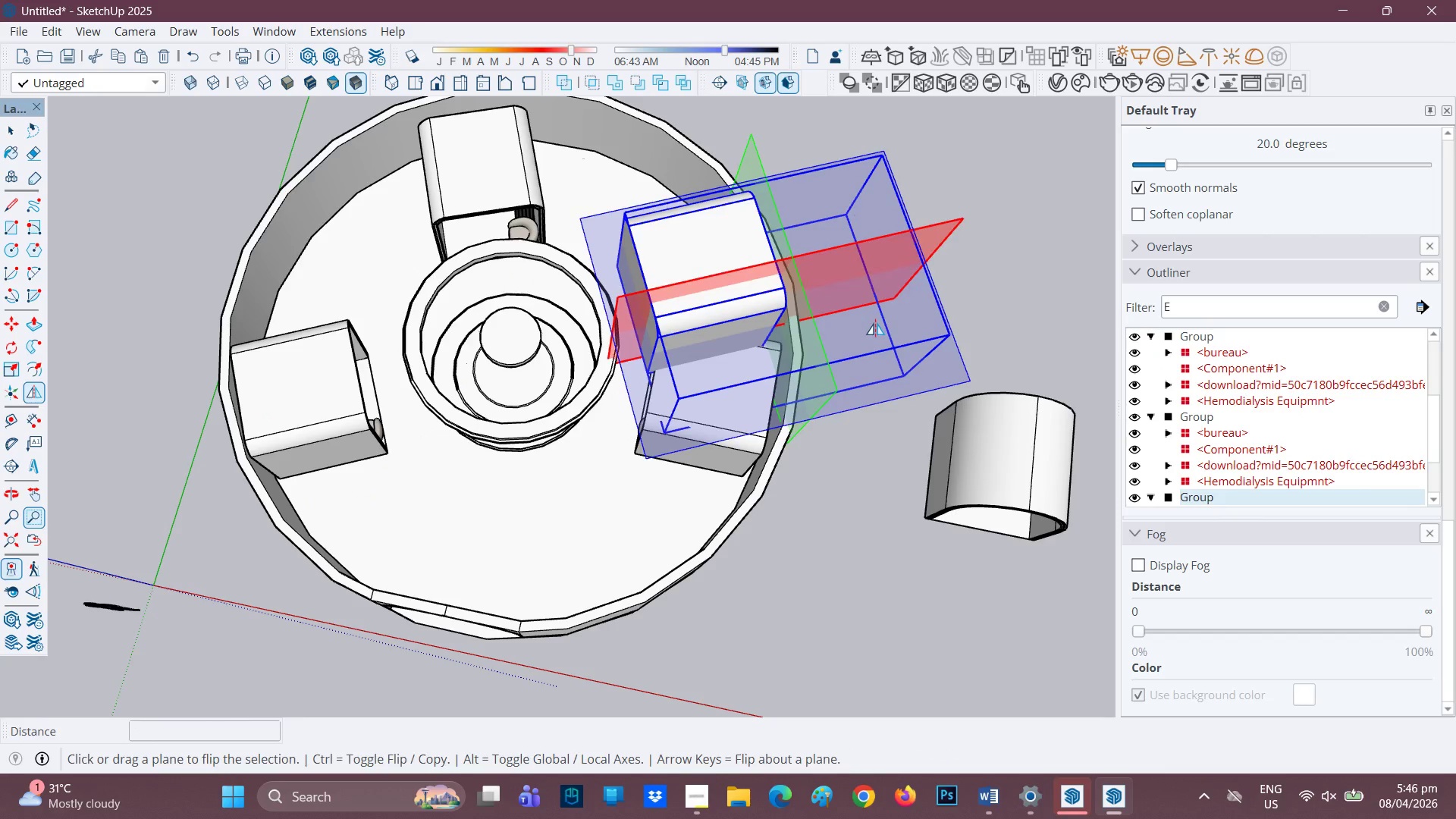 
wait(5.88)
 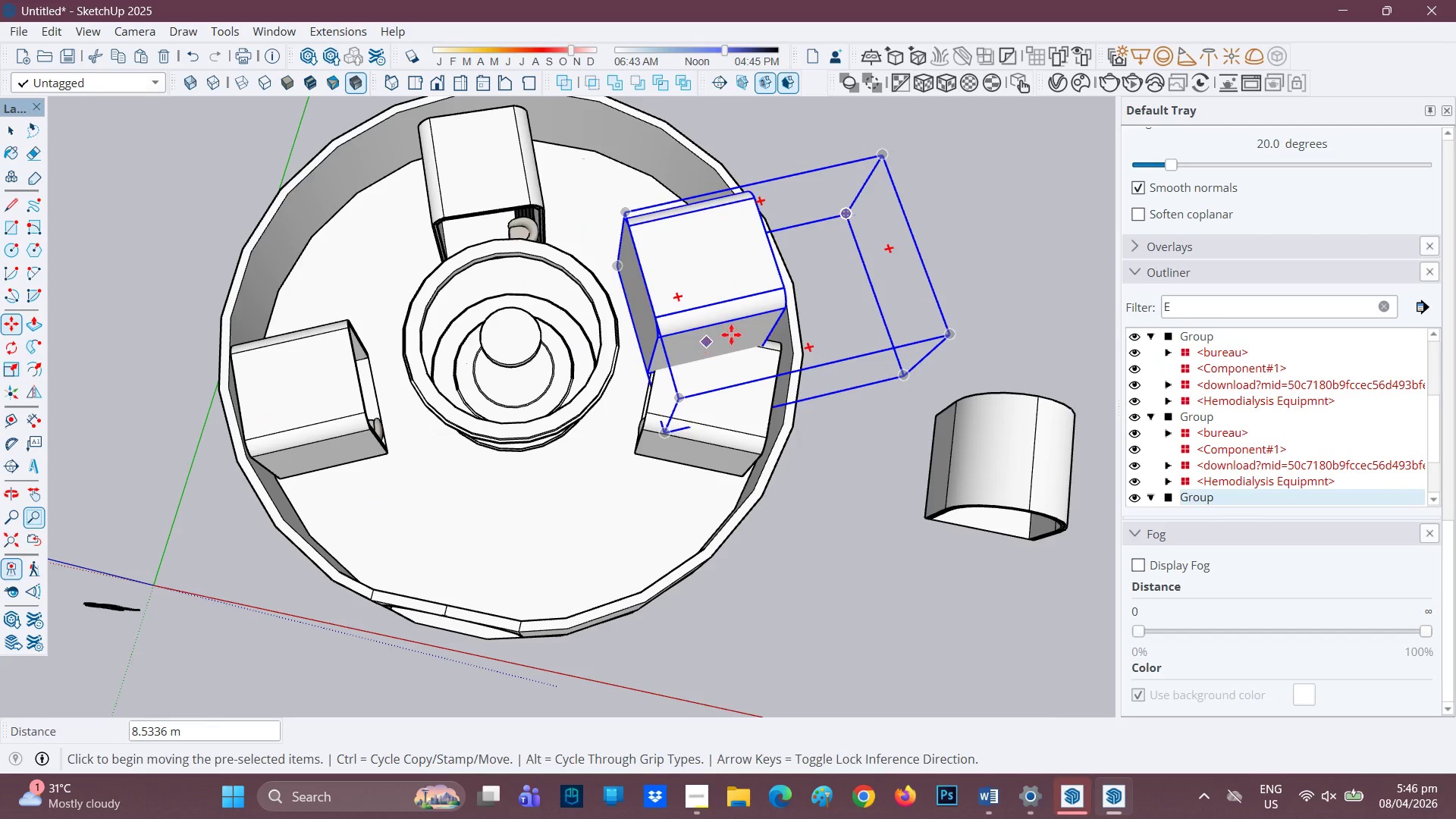 
left_click([824, 366])
 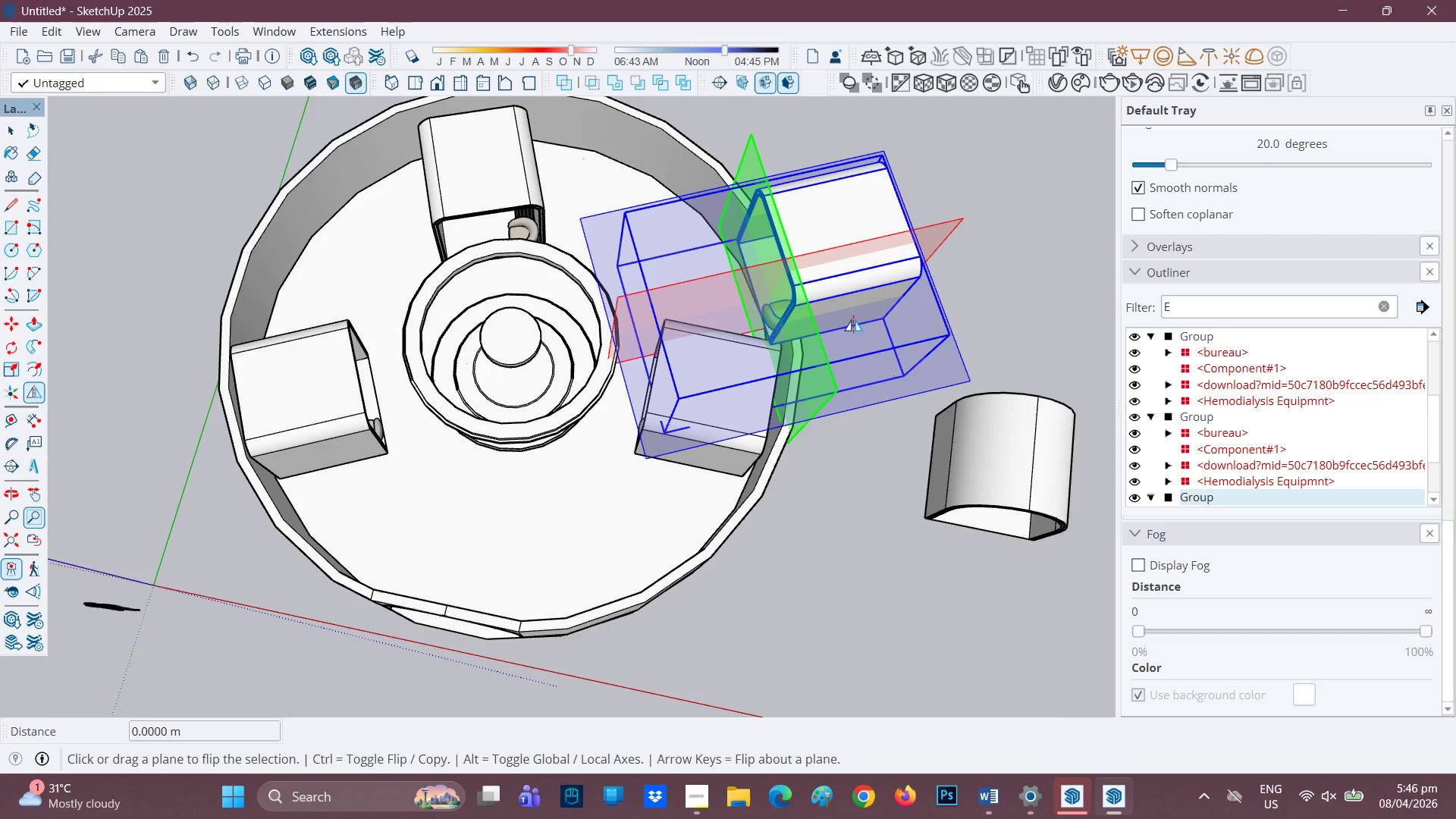 
key(M)
 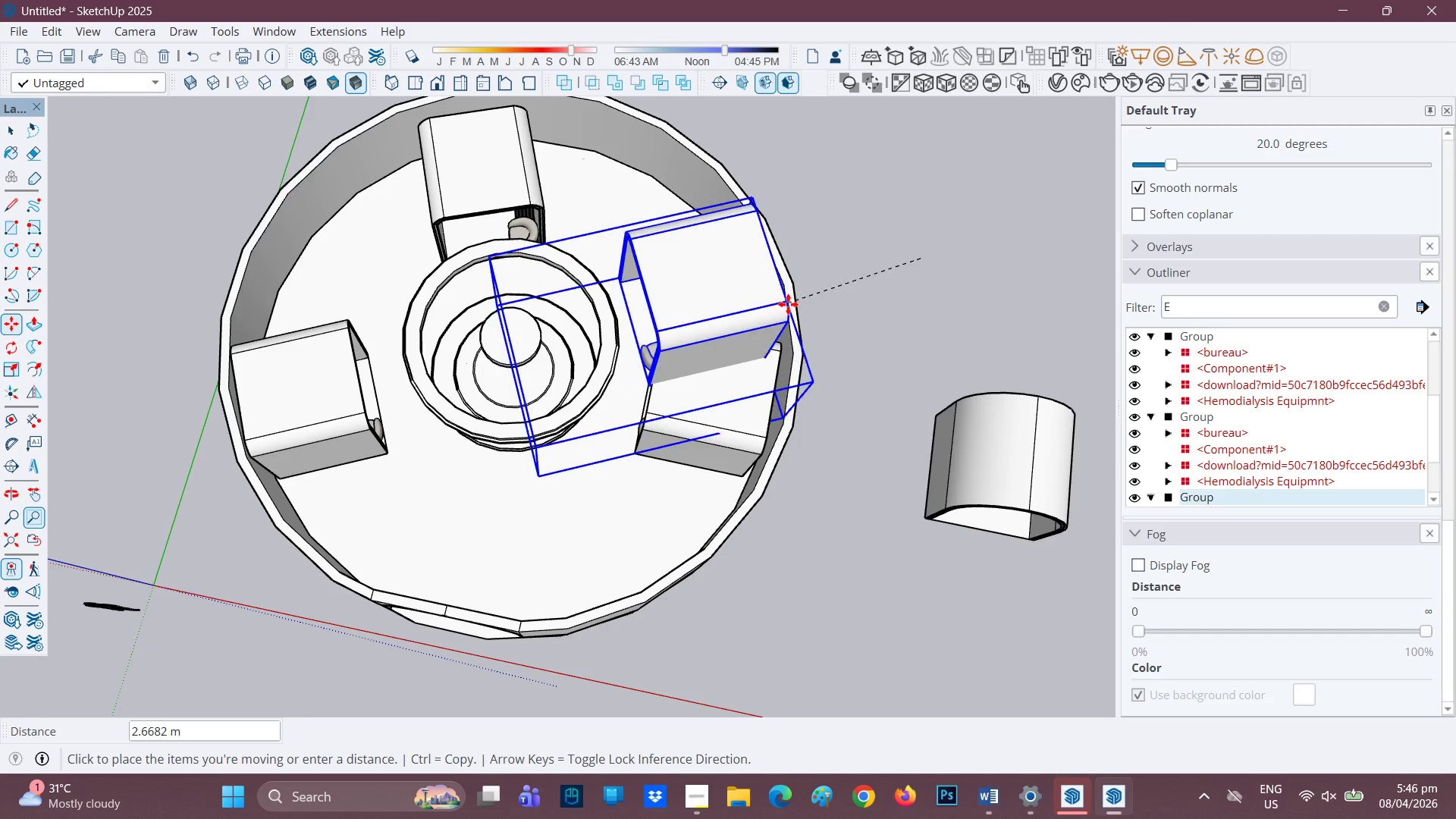 
wait(5.84)
 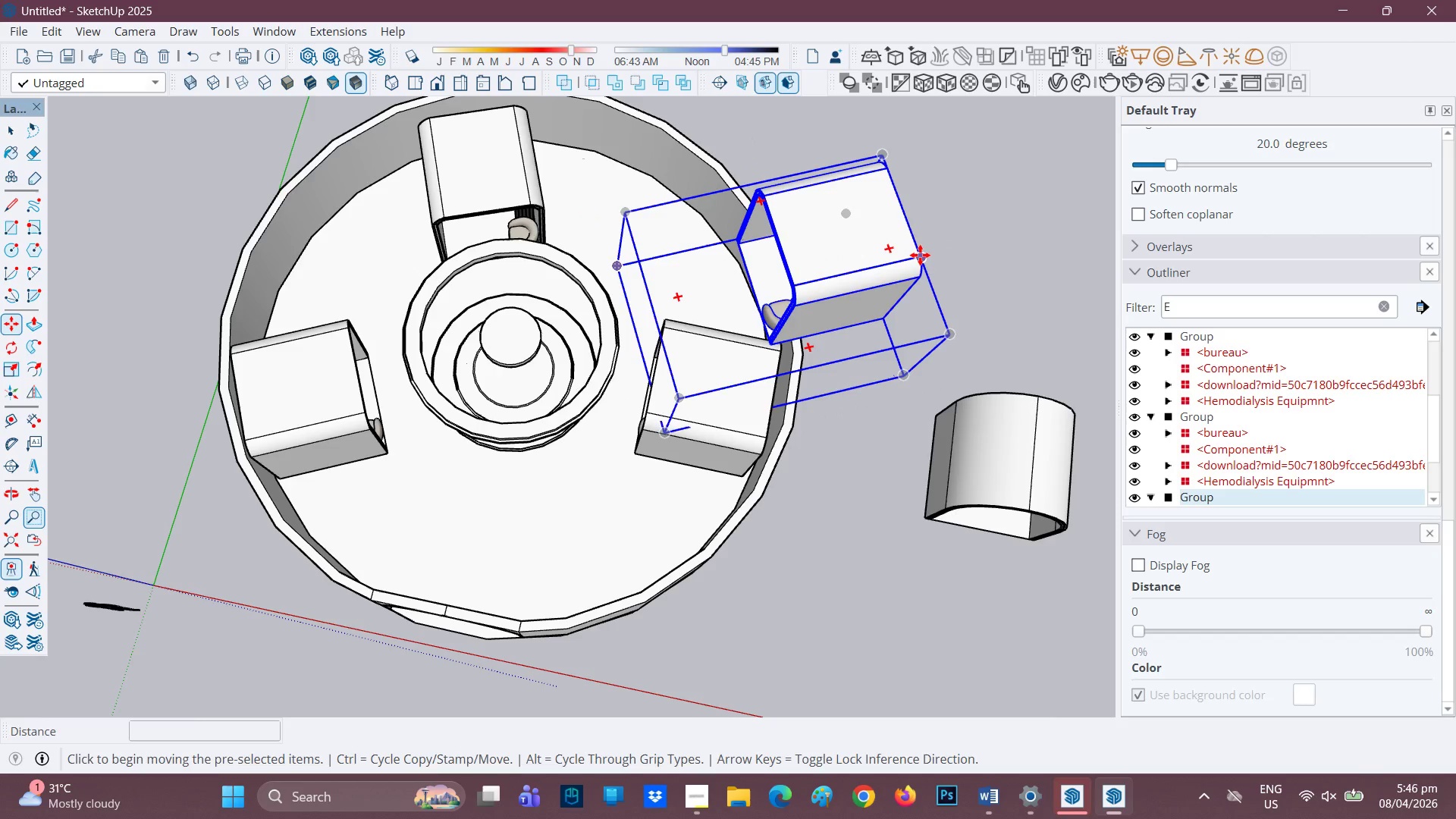 
left_click([788, 304])
 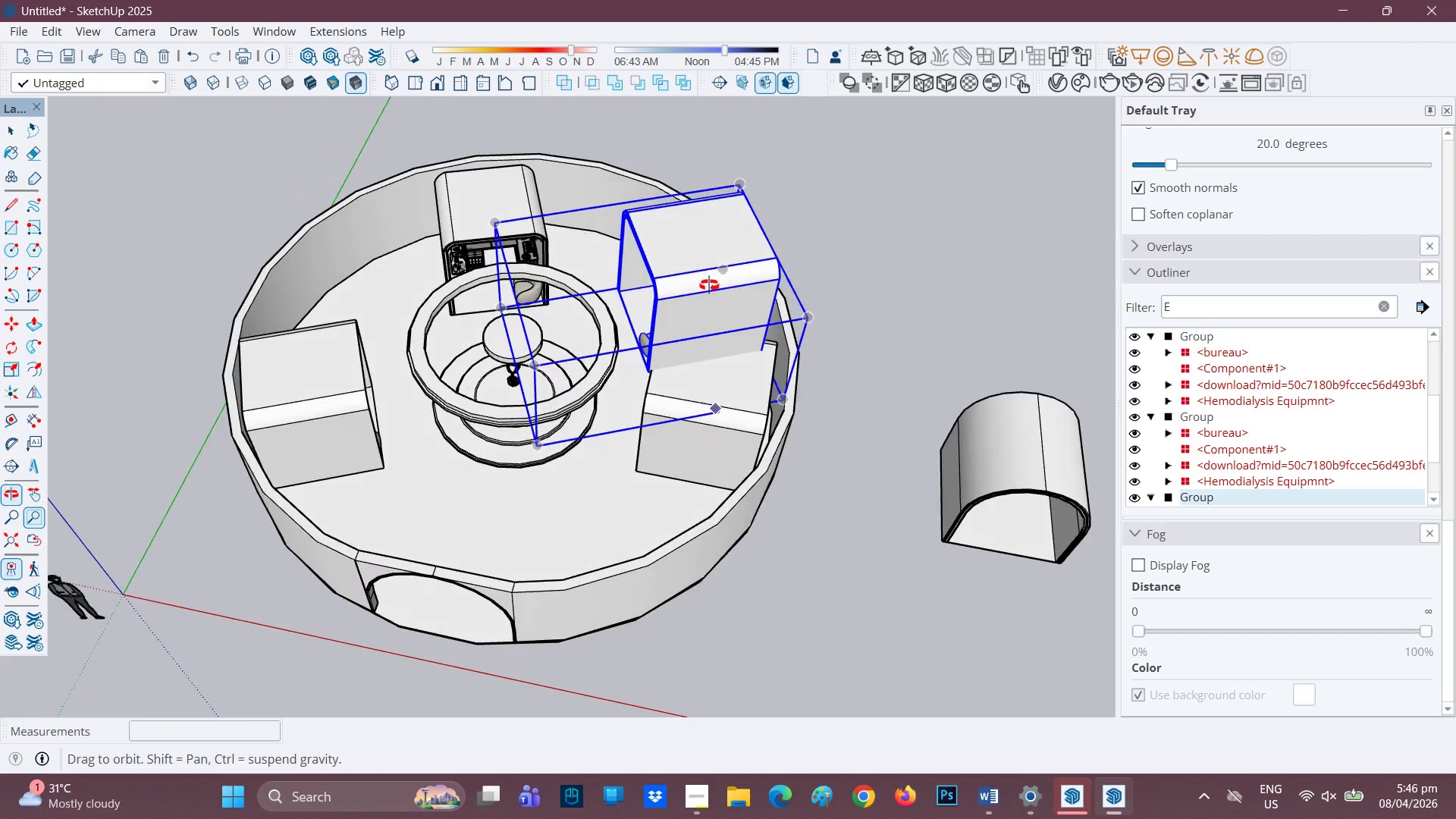 
scroll: coordinate [654, 372], scroll_direction: up, amount: 5.0
 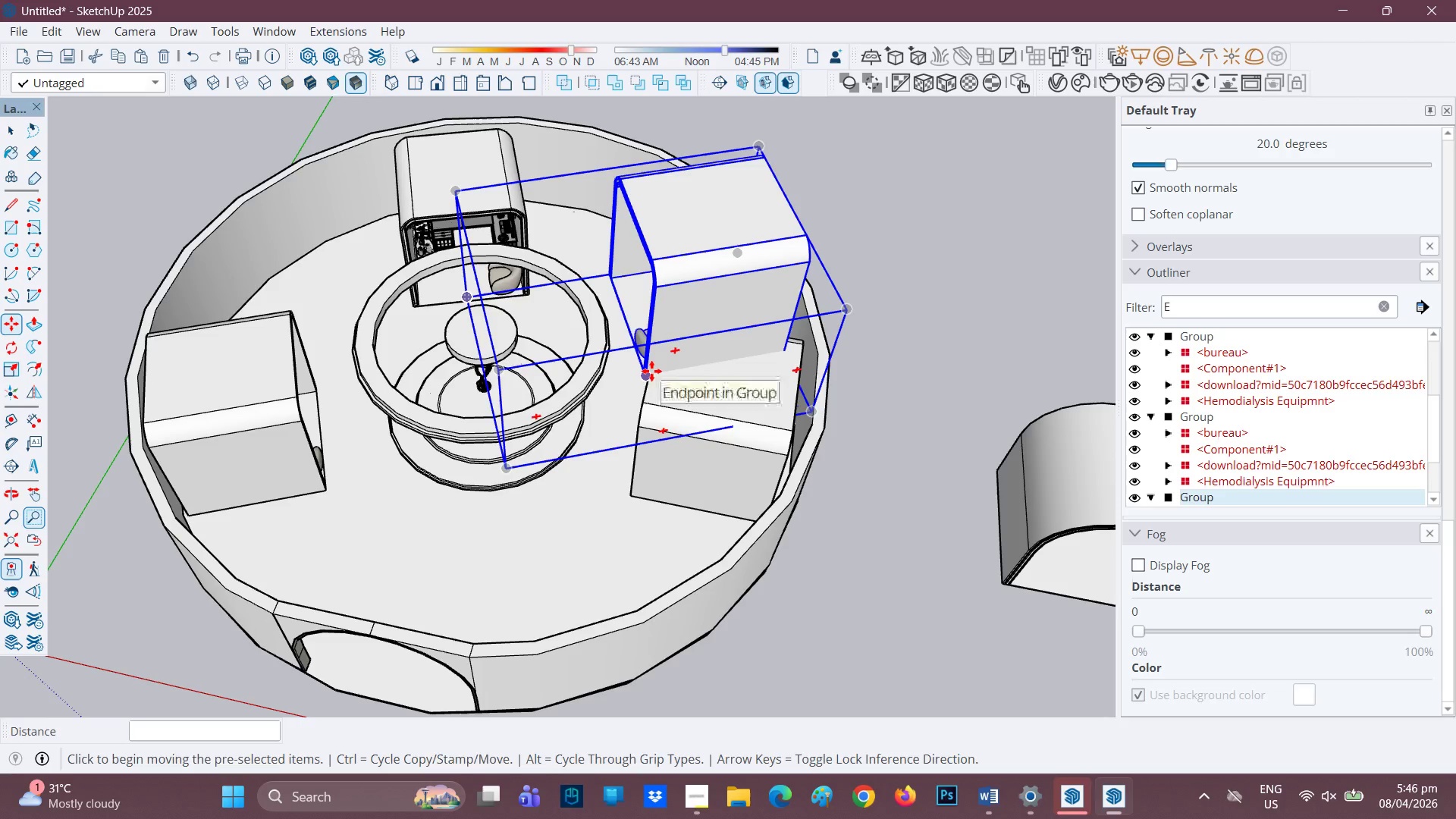 
left_click_drag(start_coordinate=[651, 371], to_coordinate=[648, 375])
 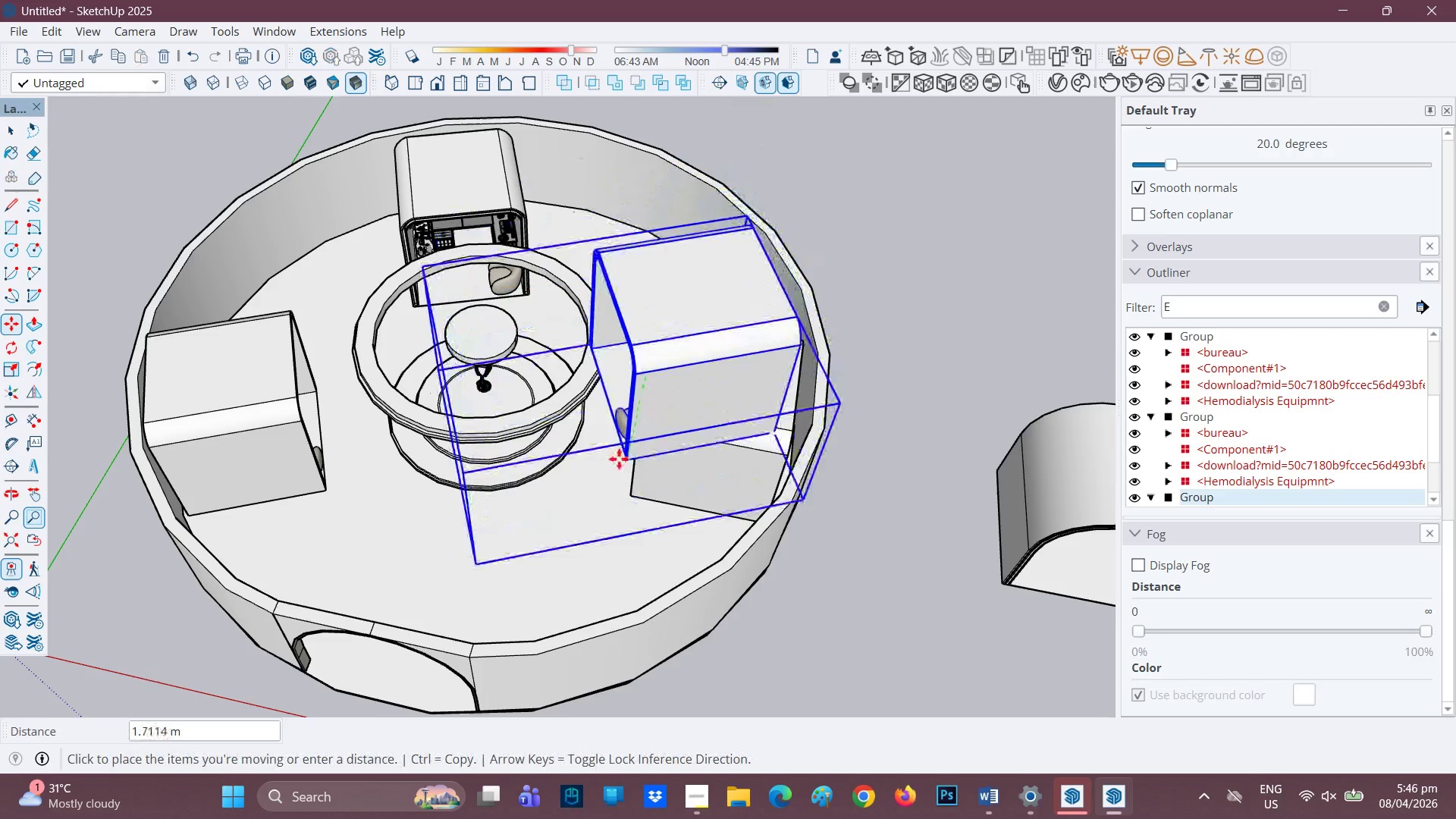 
key(Space)
 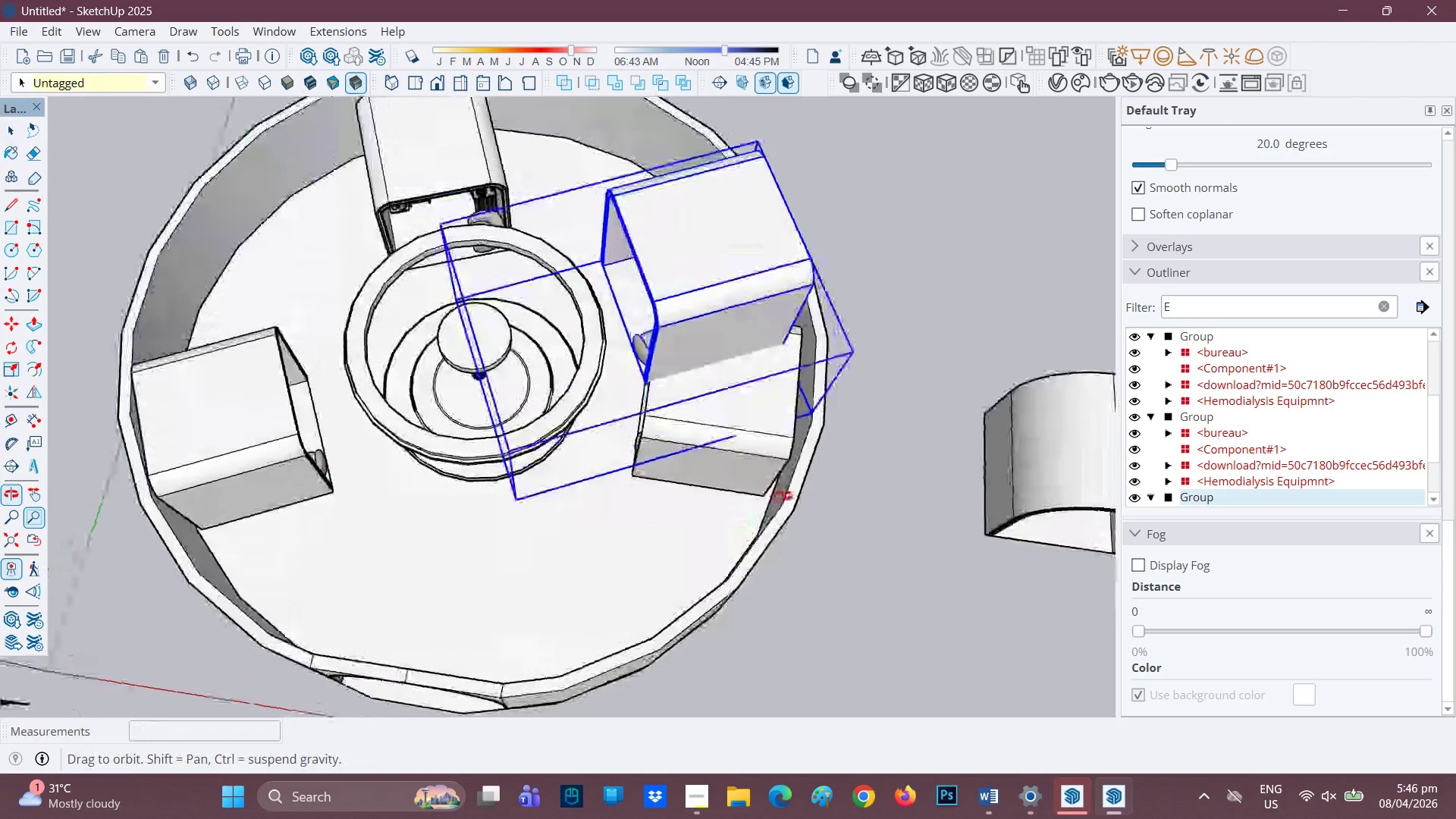 
scroll: coordinate [573, 440], scroll_direction: down, amount: 4.0
 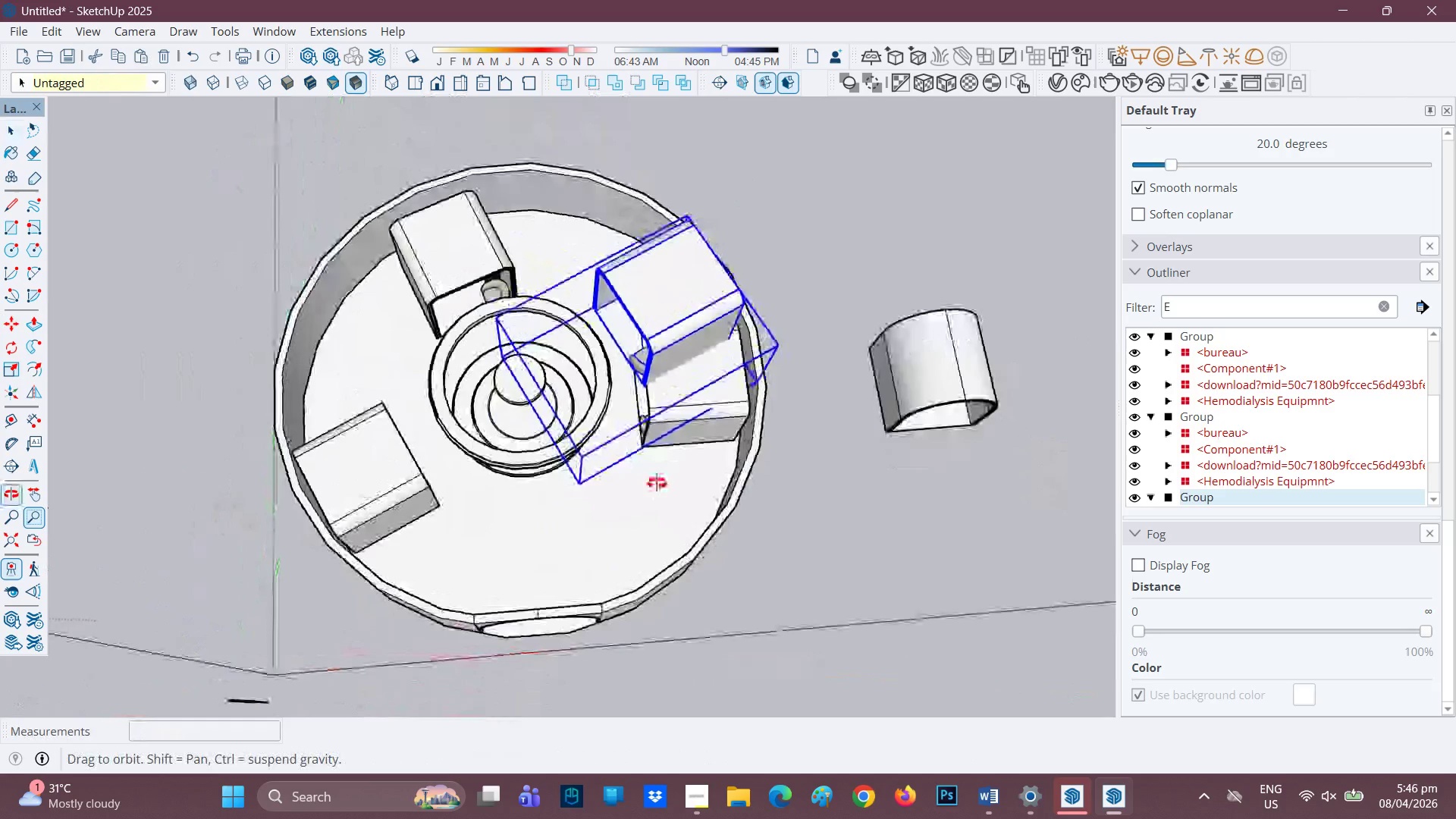 
scroll: coordinate [646, 465], scroll_direction: up, amount: 1.0
 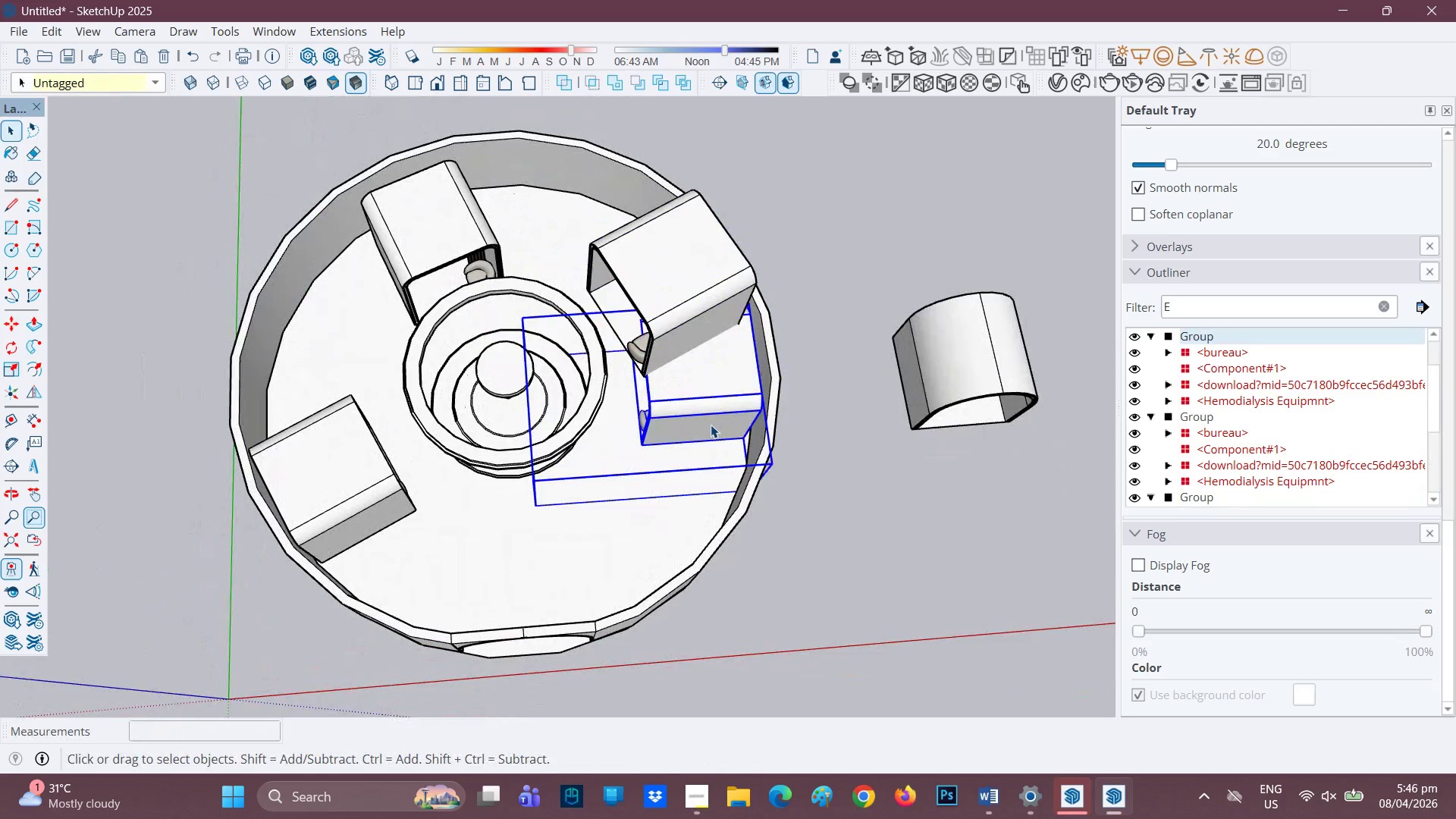 
key(M)
 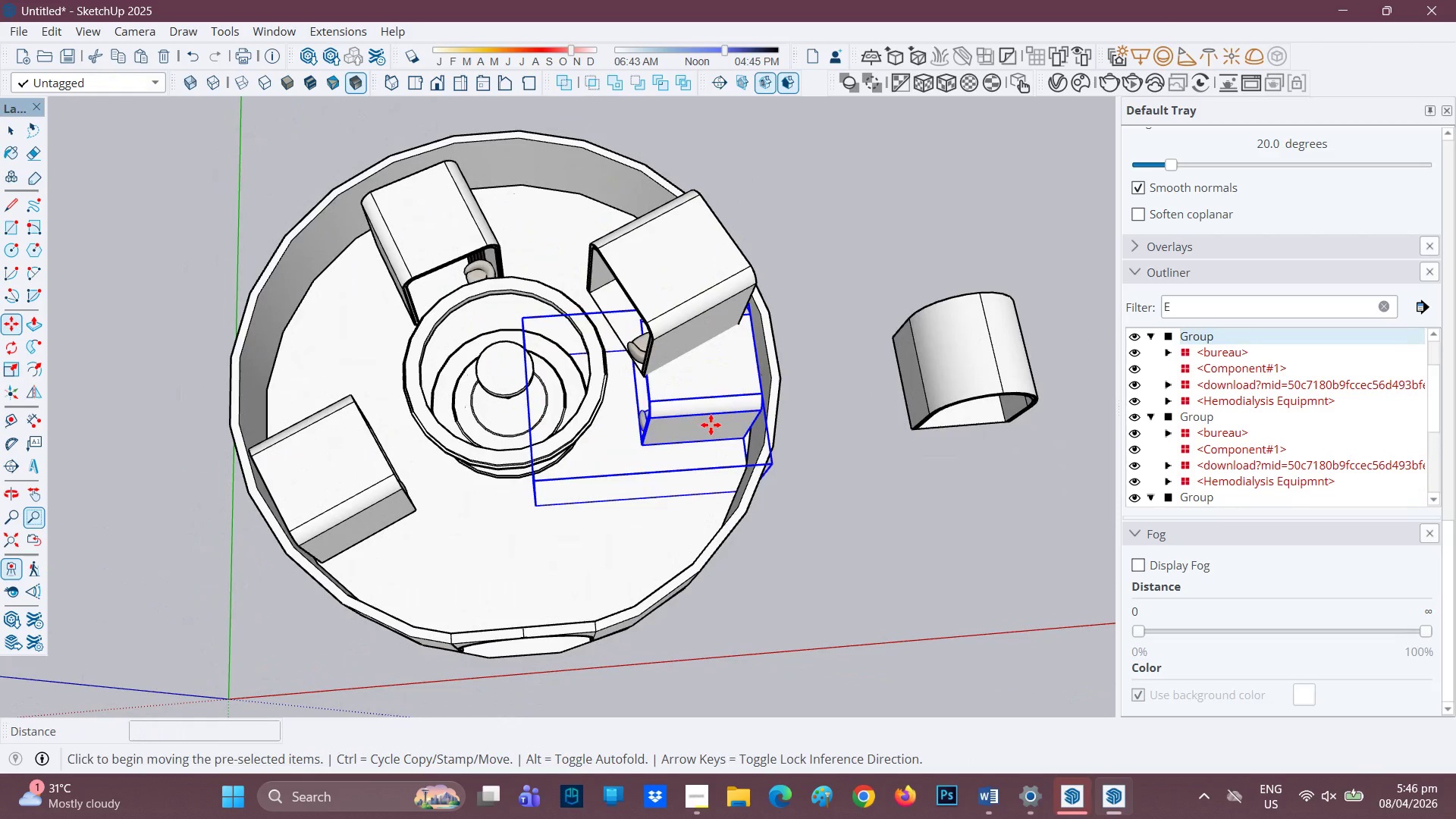 
left_click([711, 425])
 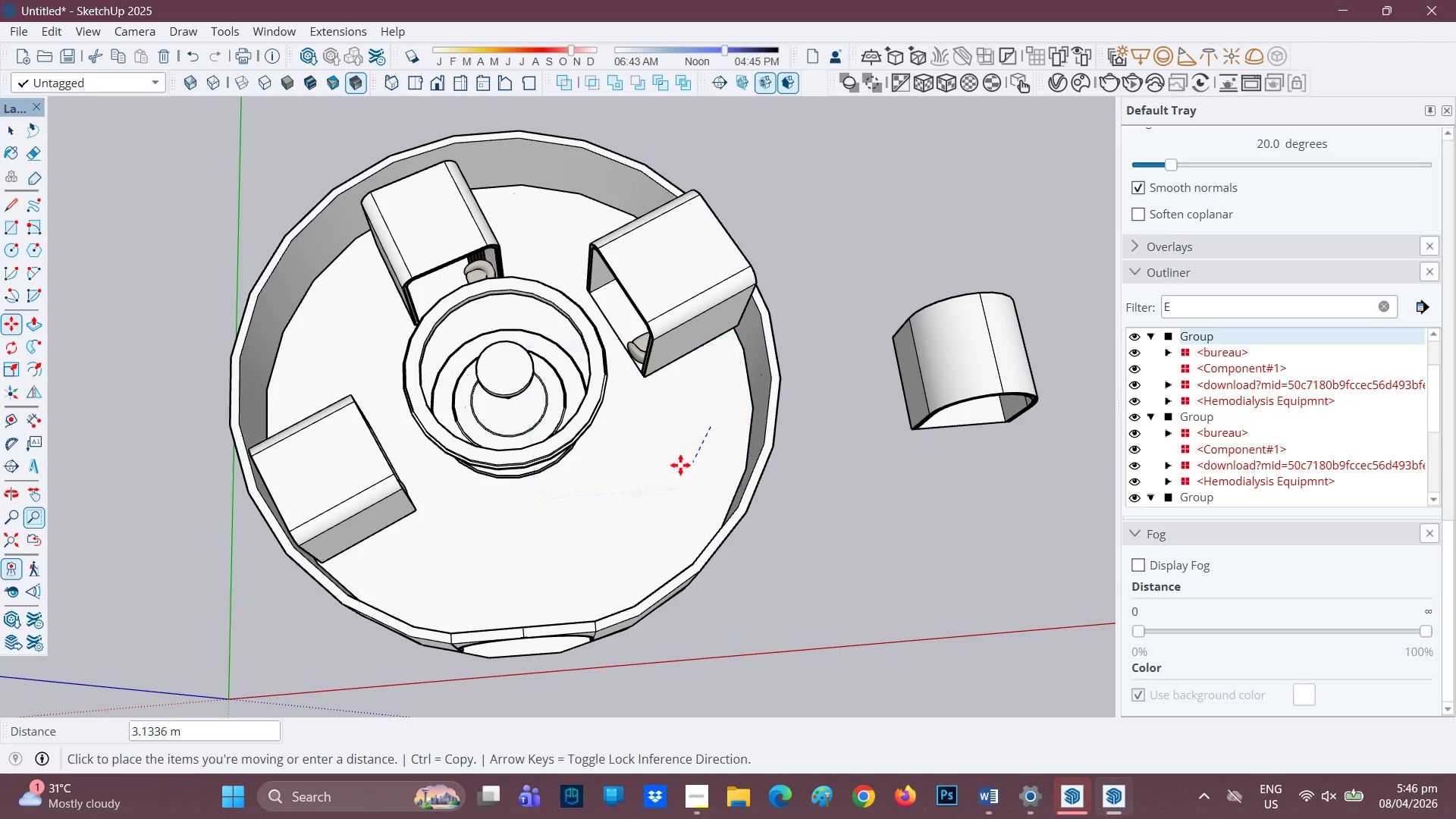 
key(Space)
 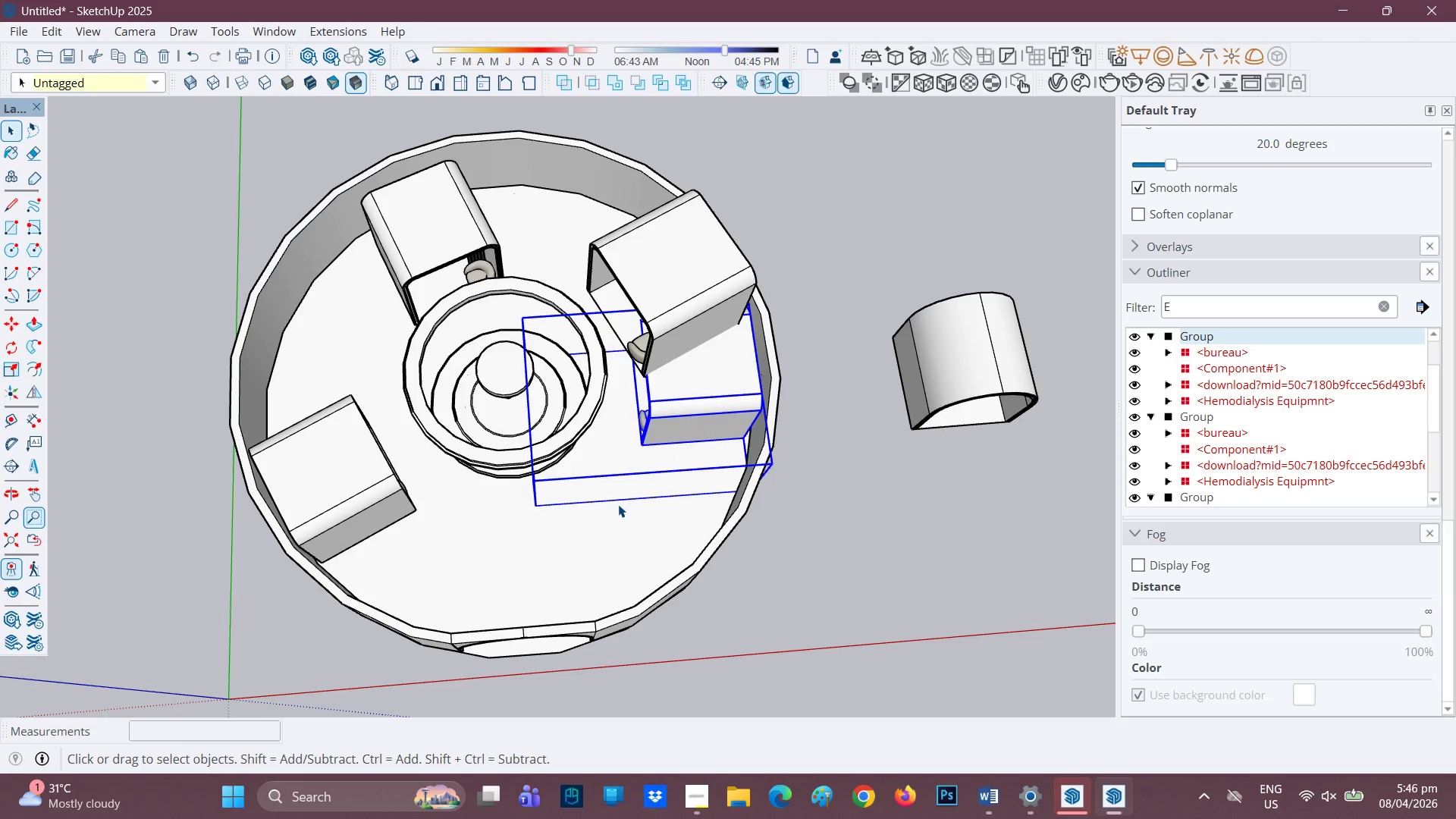 
key(M)
 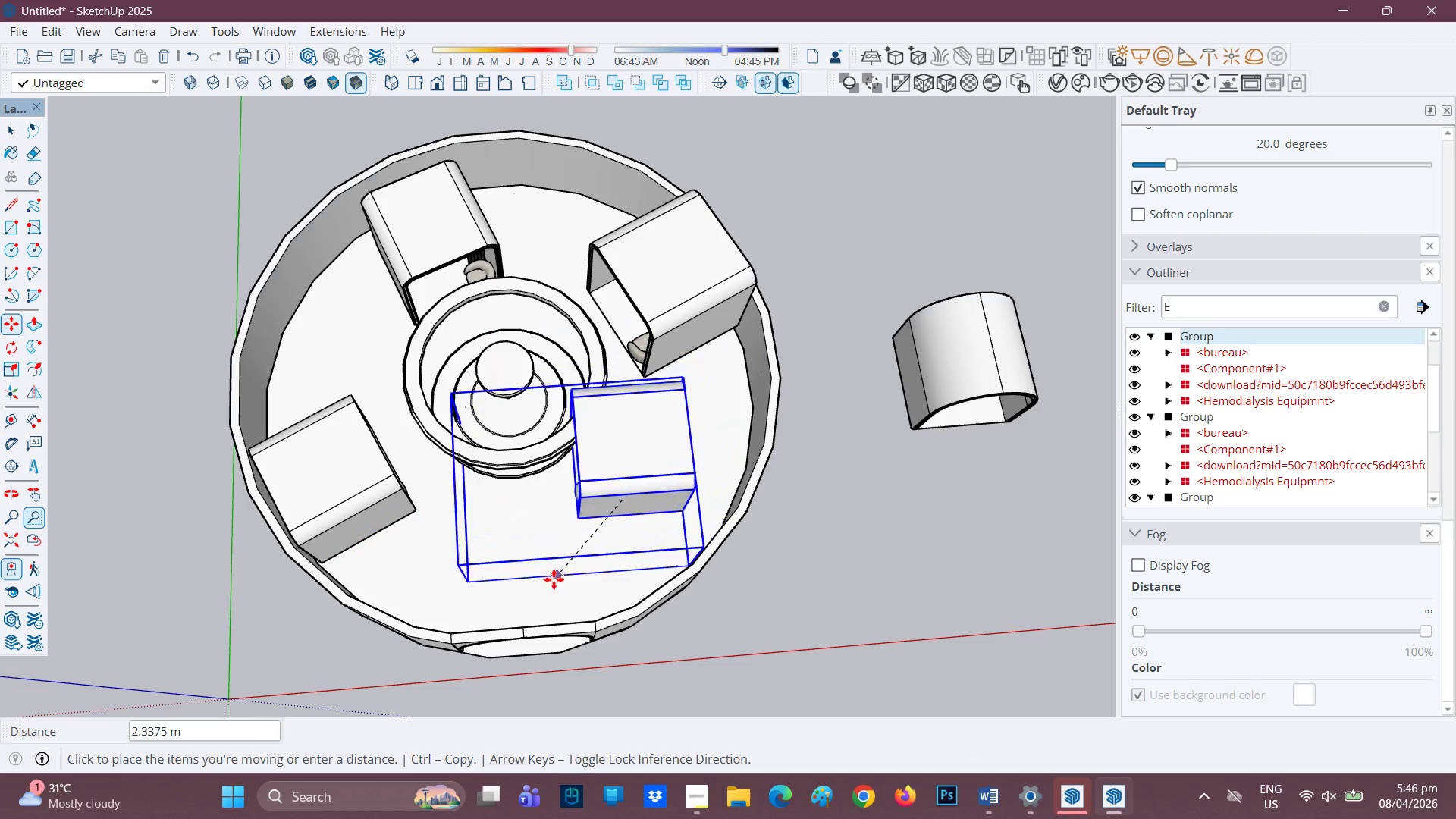 
wait(9.16)
 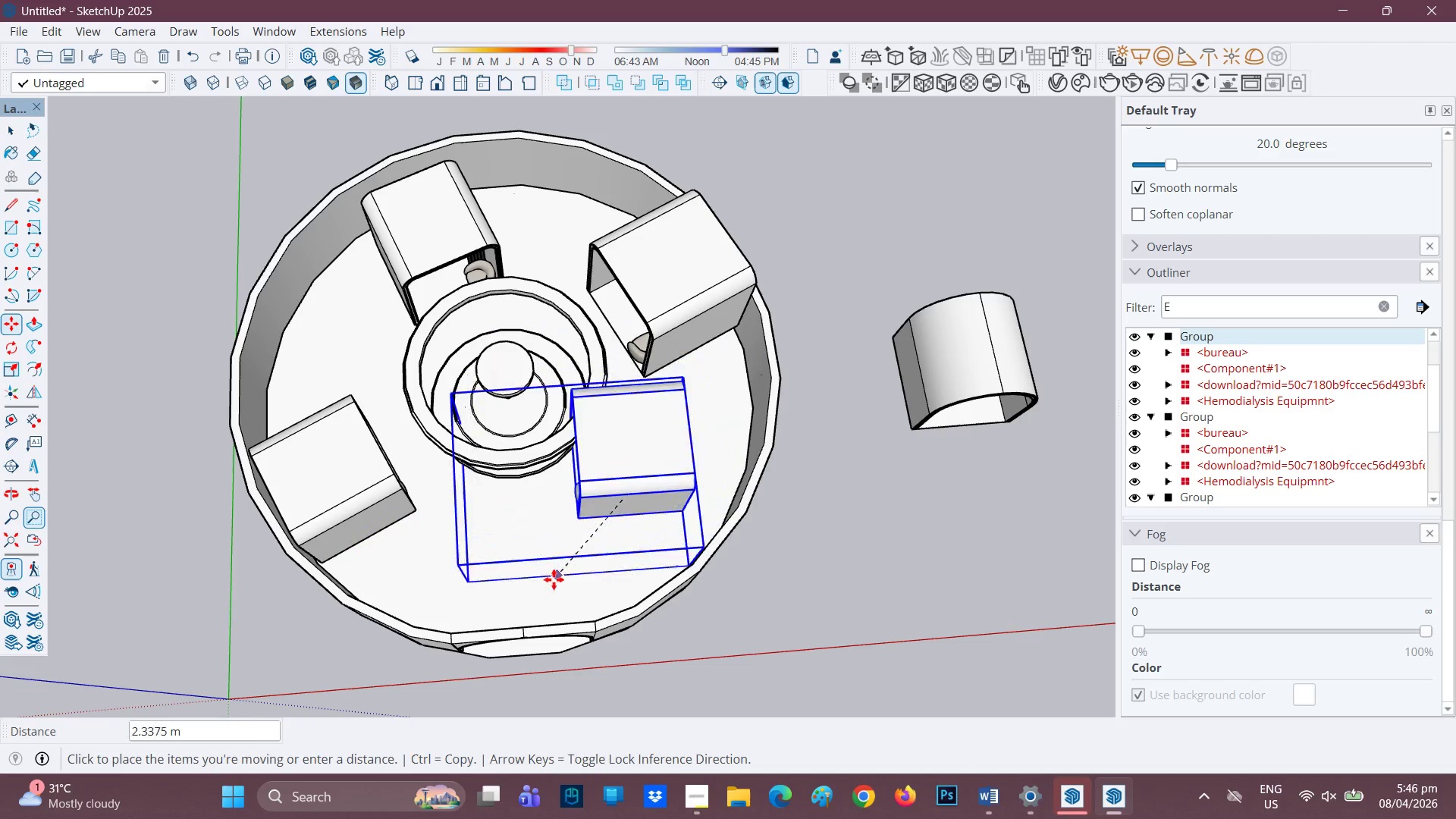 
left_click([586, 585])
 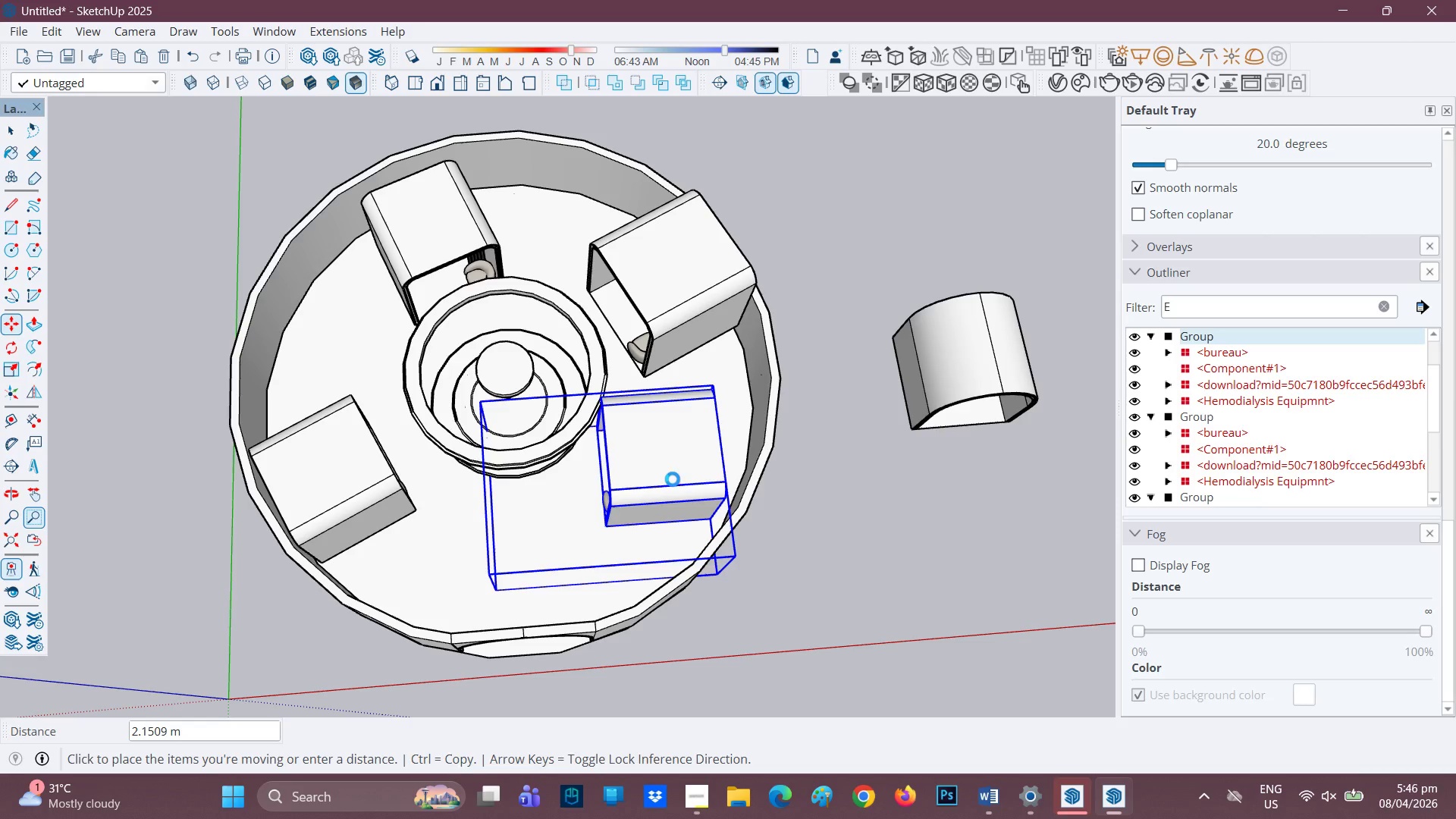 
scroll: coordinate [697, 389], scroll_direction: down, amount: 1.0
 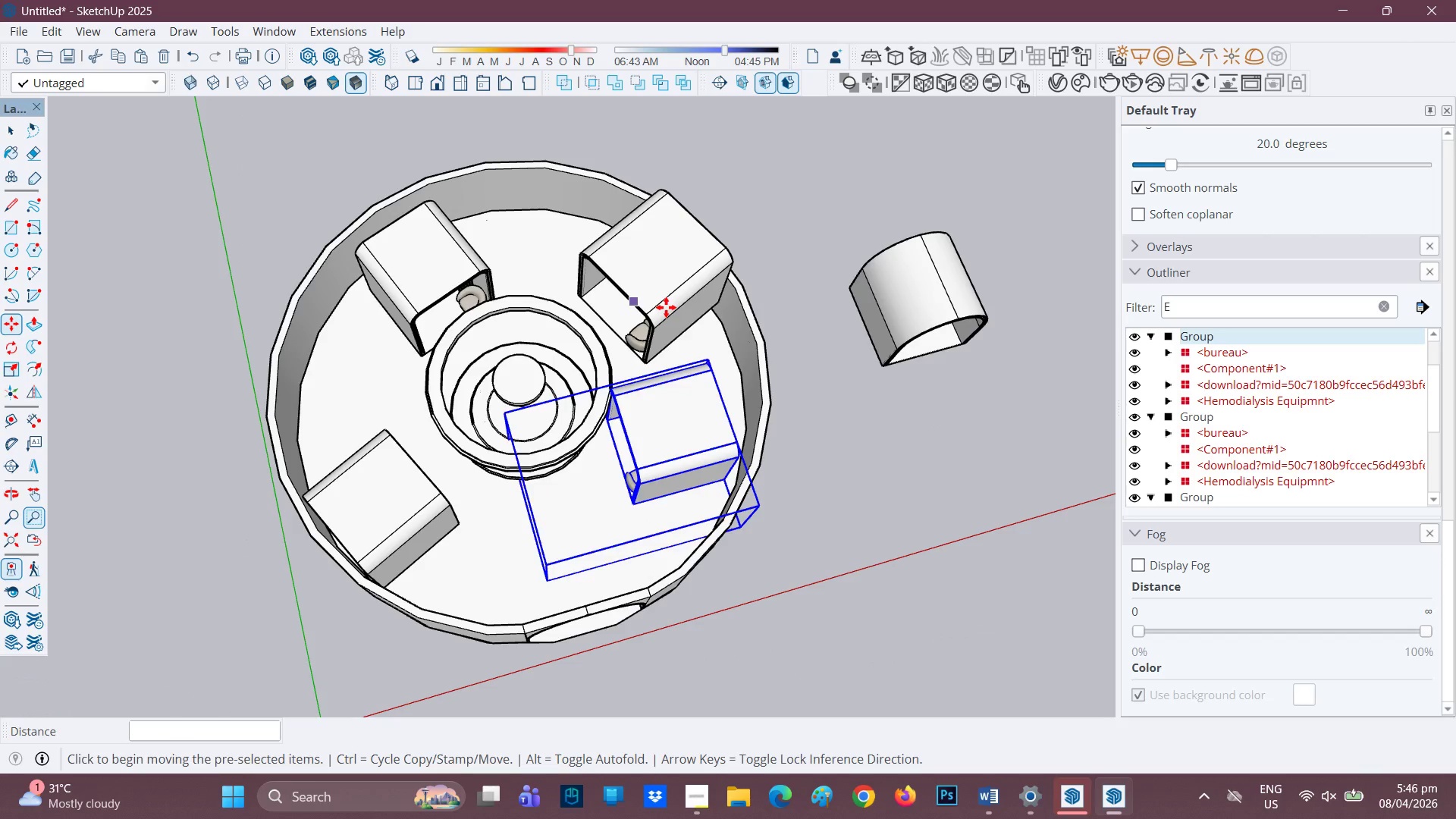 
scroll: coordinate [670, 305], scroll_direction: up, amount: 1.0
 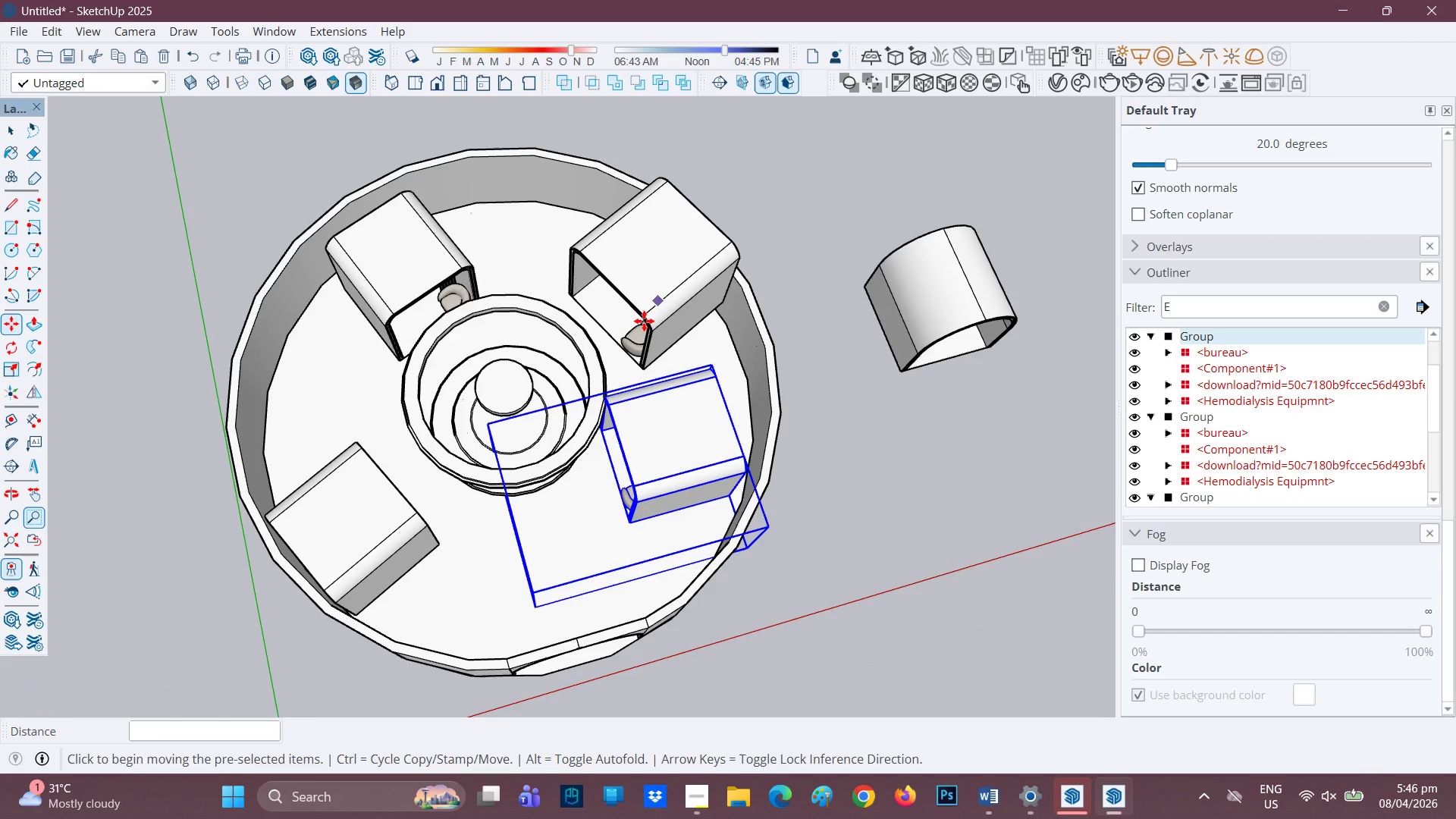 
key(Space)
 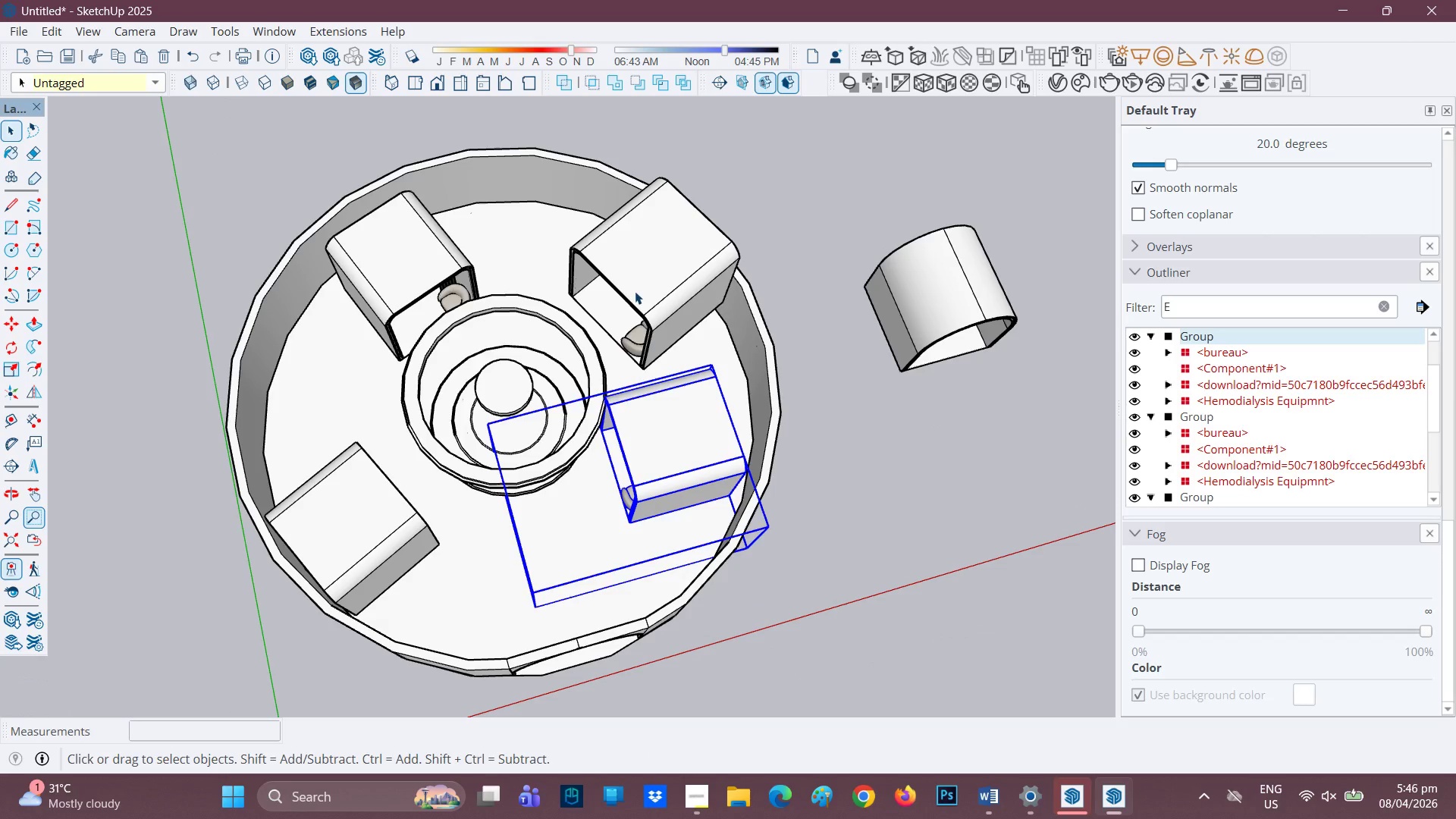 
left_click([635, 291])
 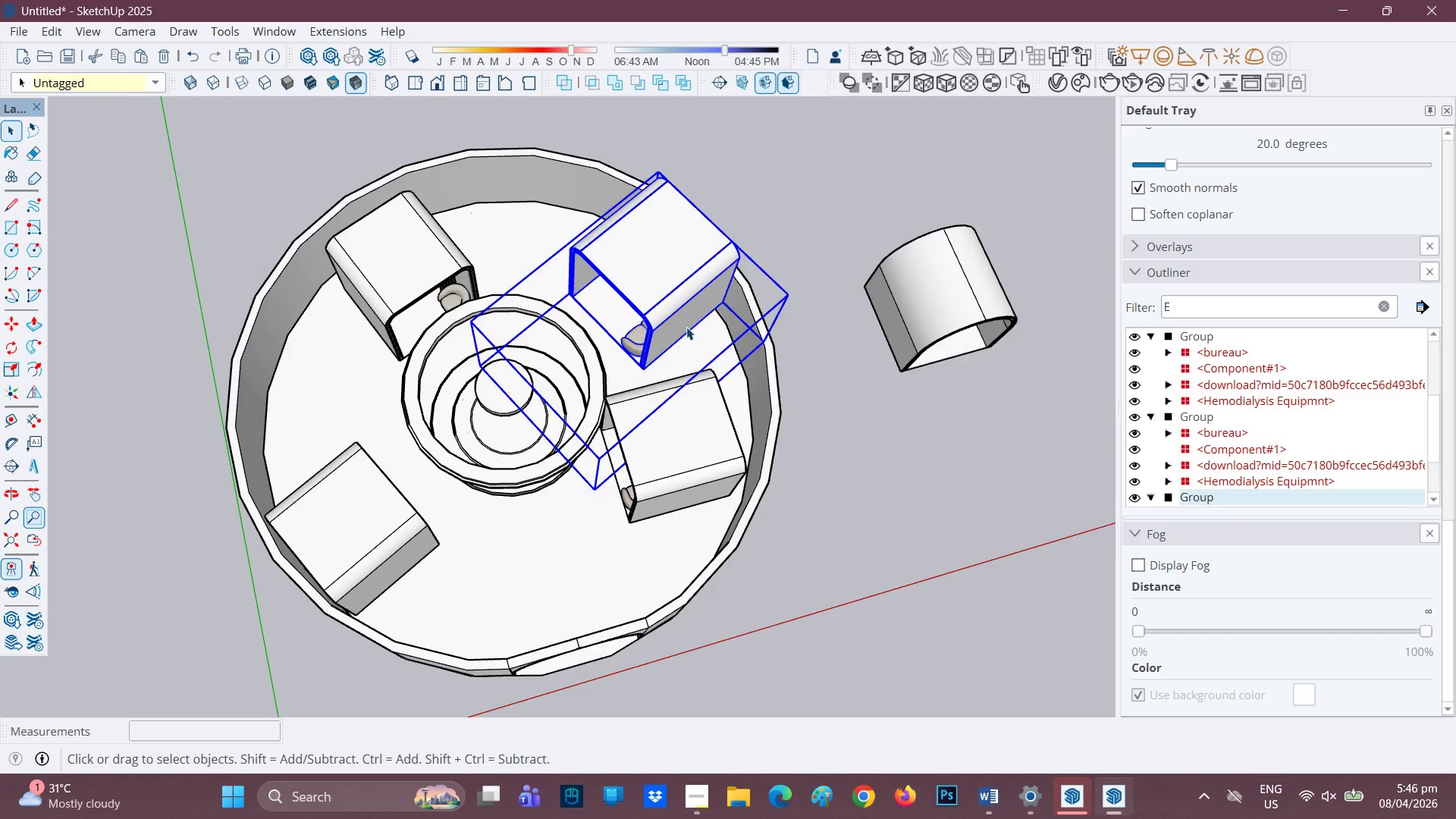 
scroll: coordinate [689, 325], scroll_direction: up, amount: 2.0
 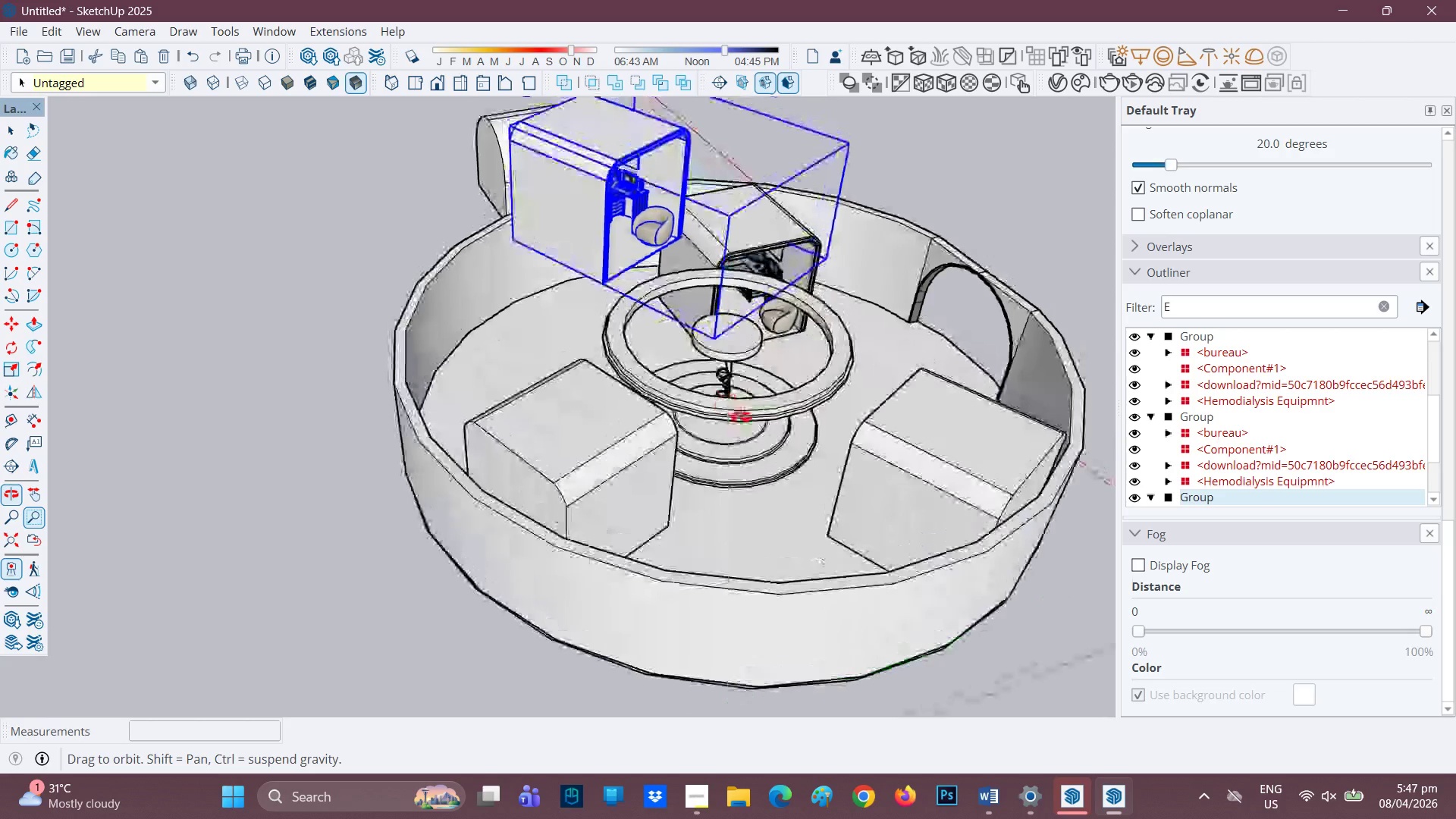 
wait(5.25)
 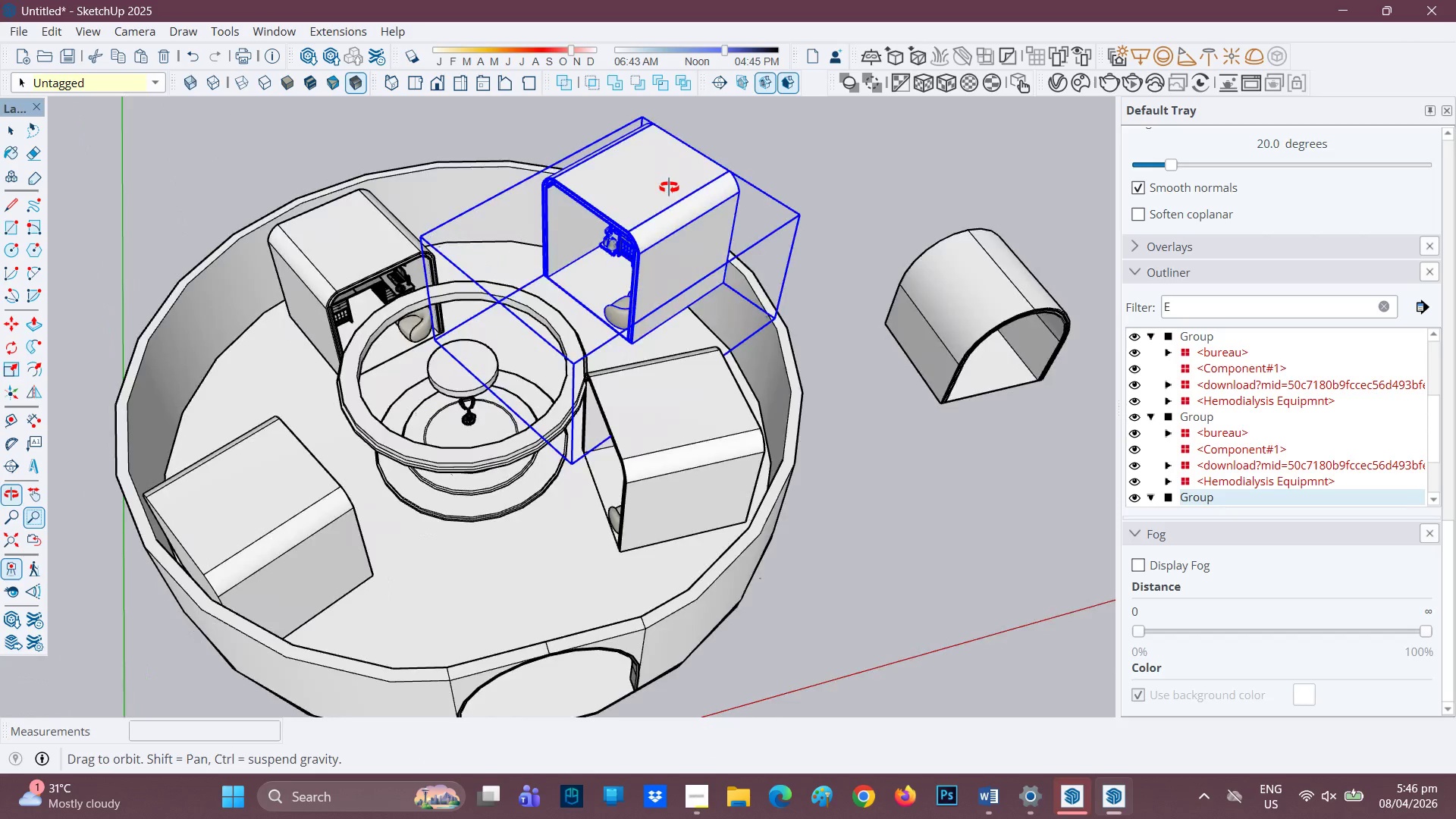 
key(M)
 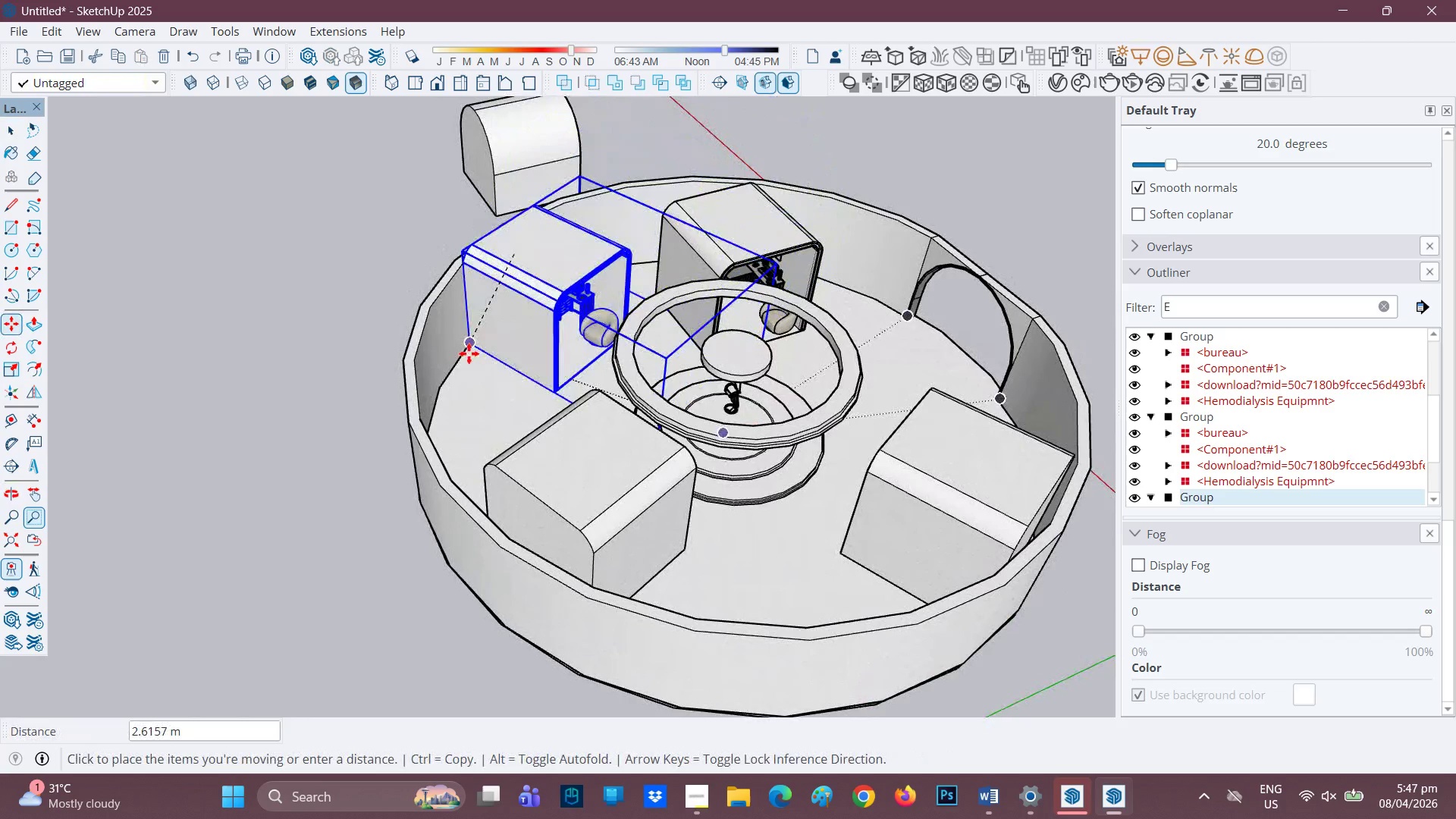 
left_click([463, 352])
 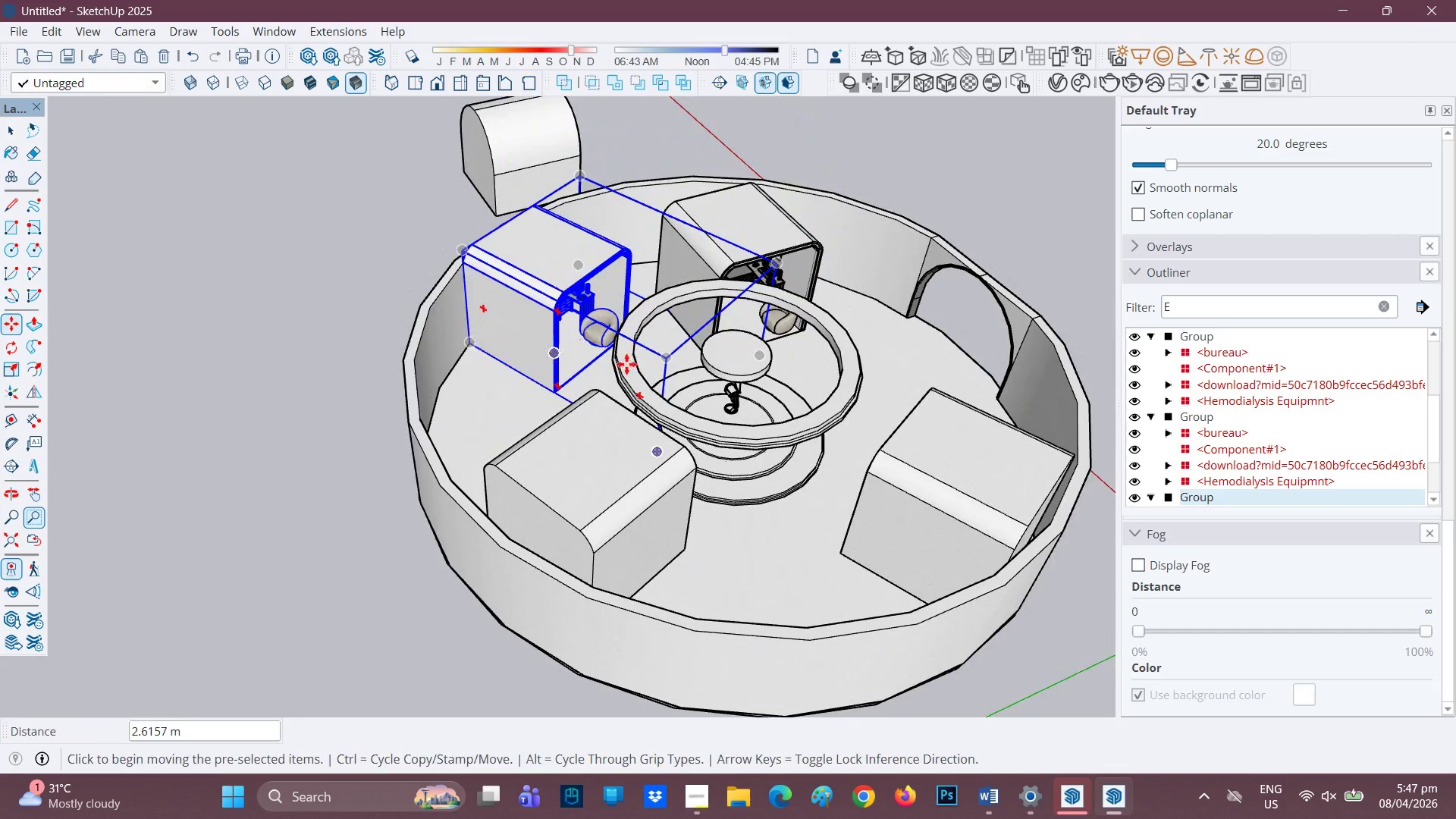 
scroll: coordinate [587, 520], scroll_direction: down, amount: 6.0
 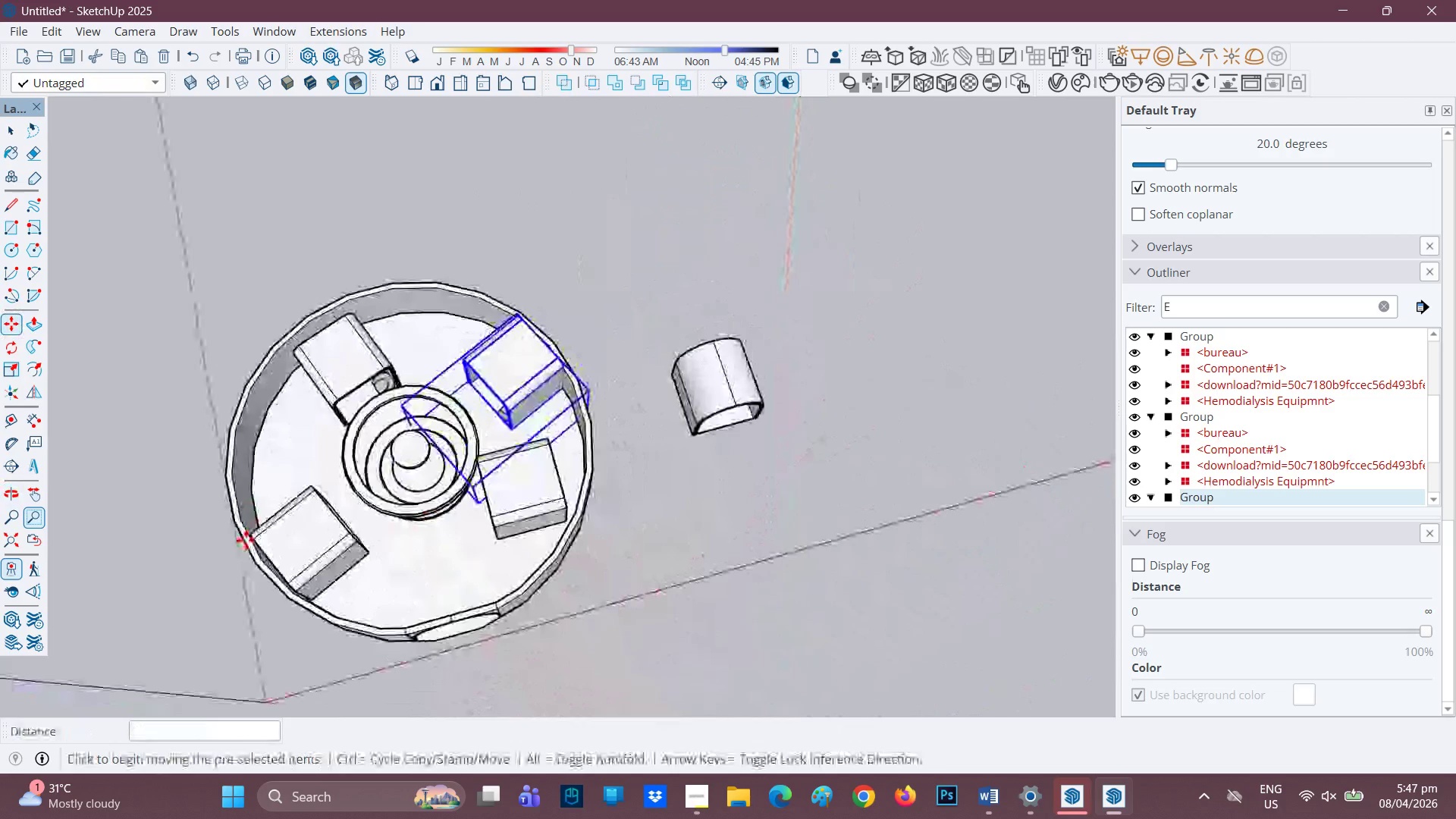 
scroll: coordinate [611, 344], scroll_direction: up, amount: 14.0
 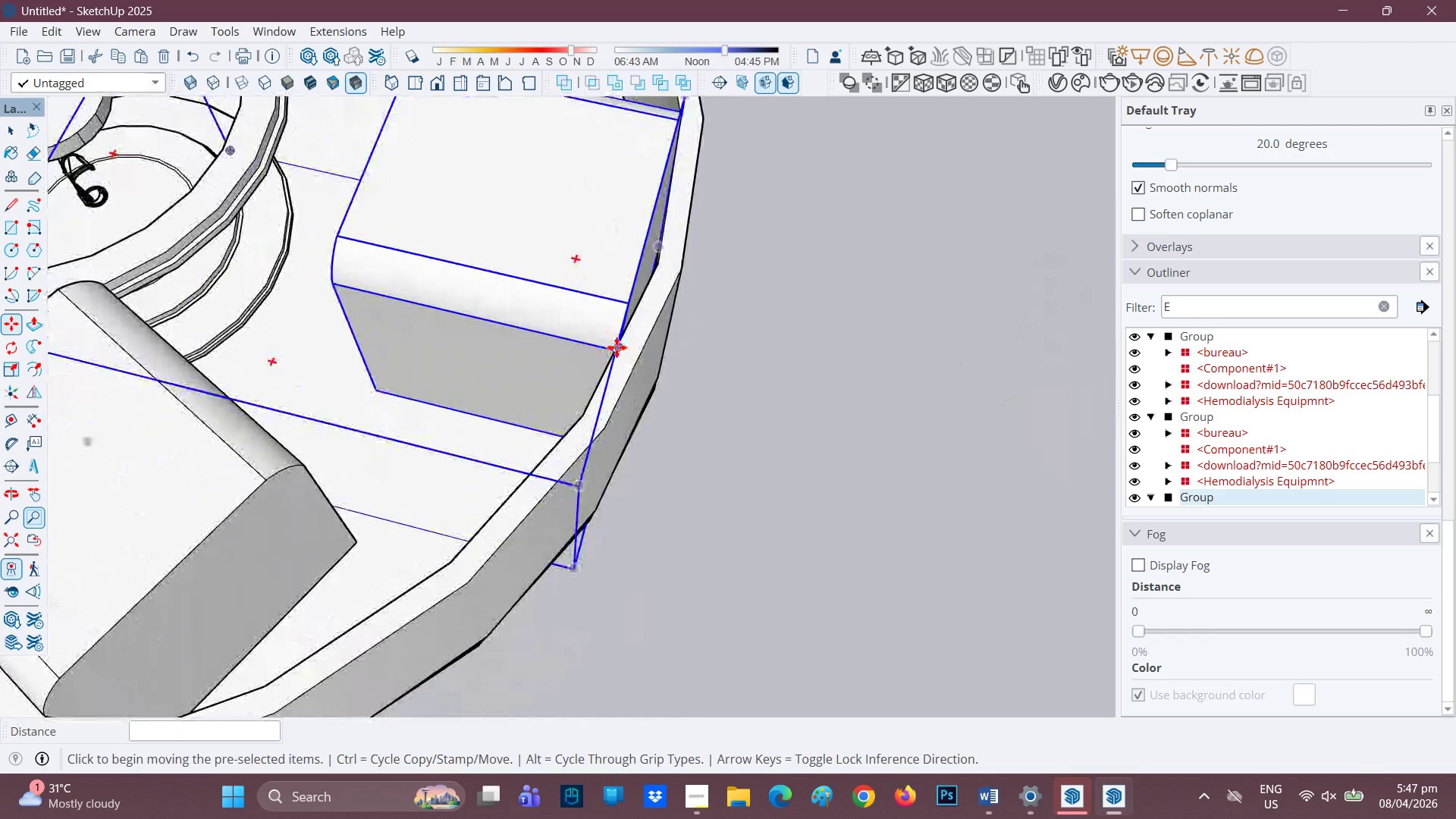 
left_click([617, 347])
 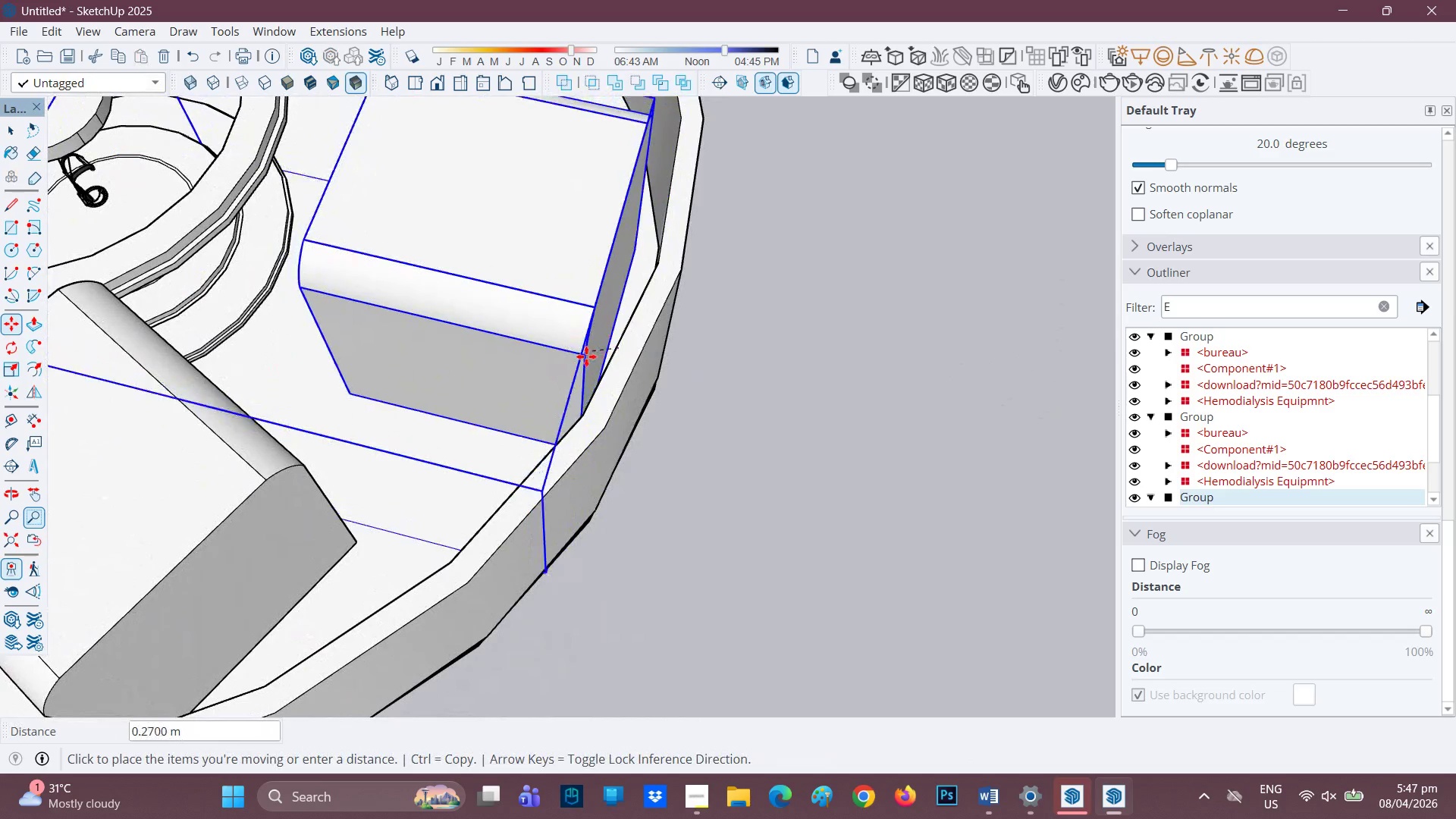 
left_click([593, 362])
 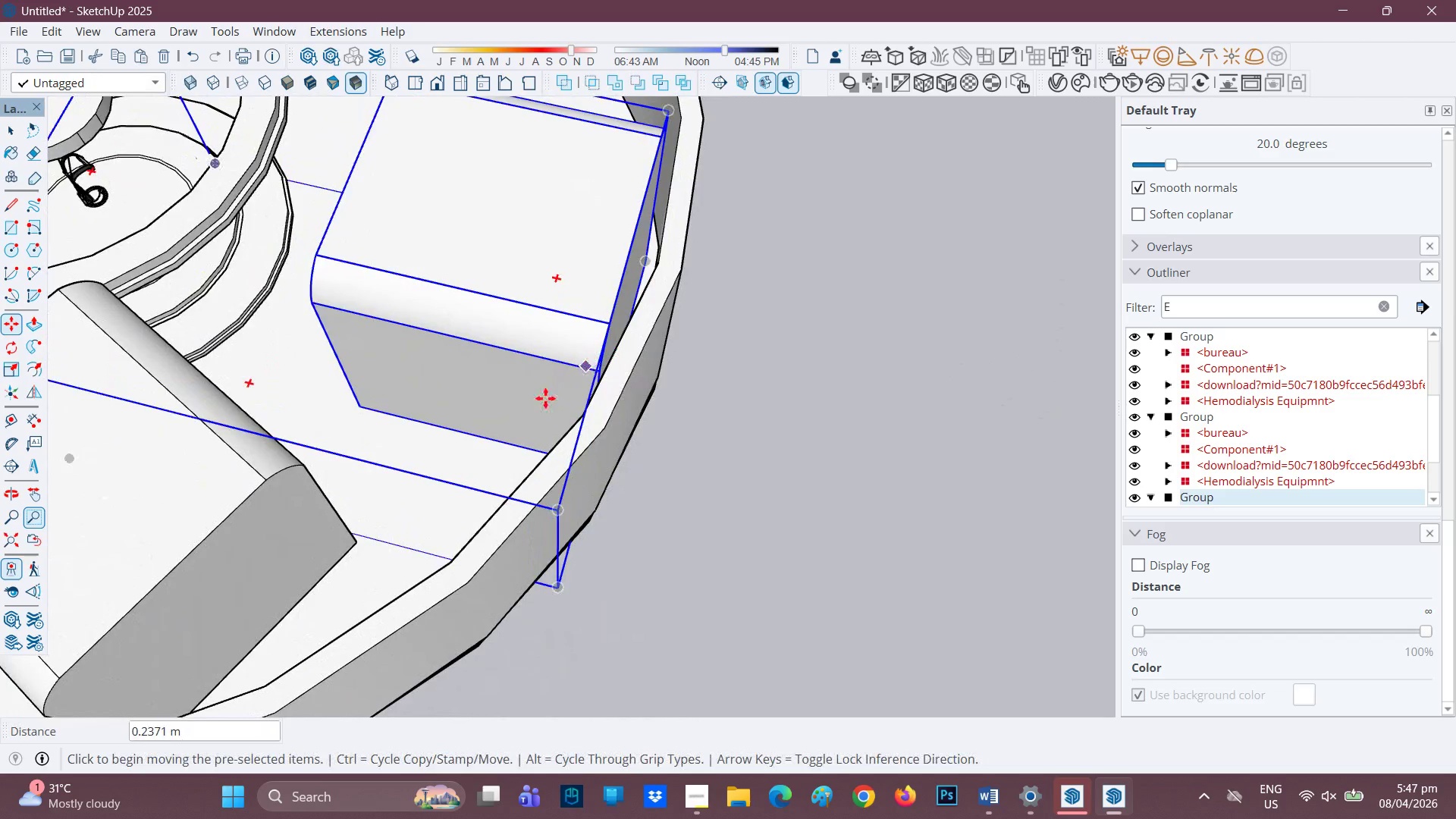 
scroll: coordinate [494, 455], scroll_direction: down, amount: 6.0
 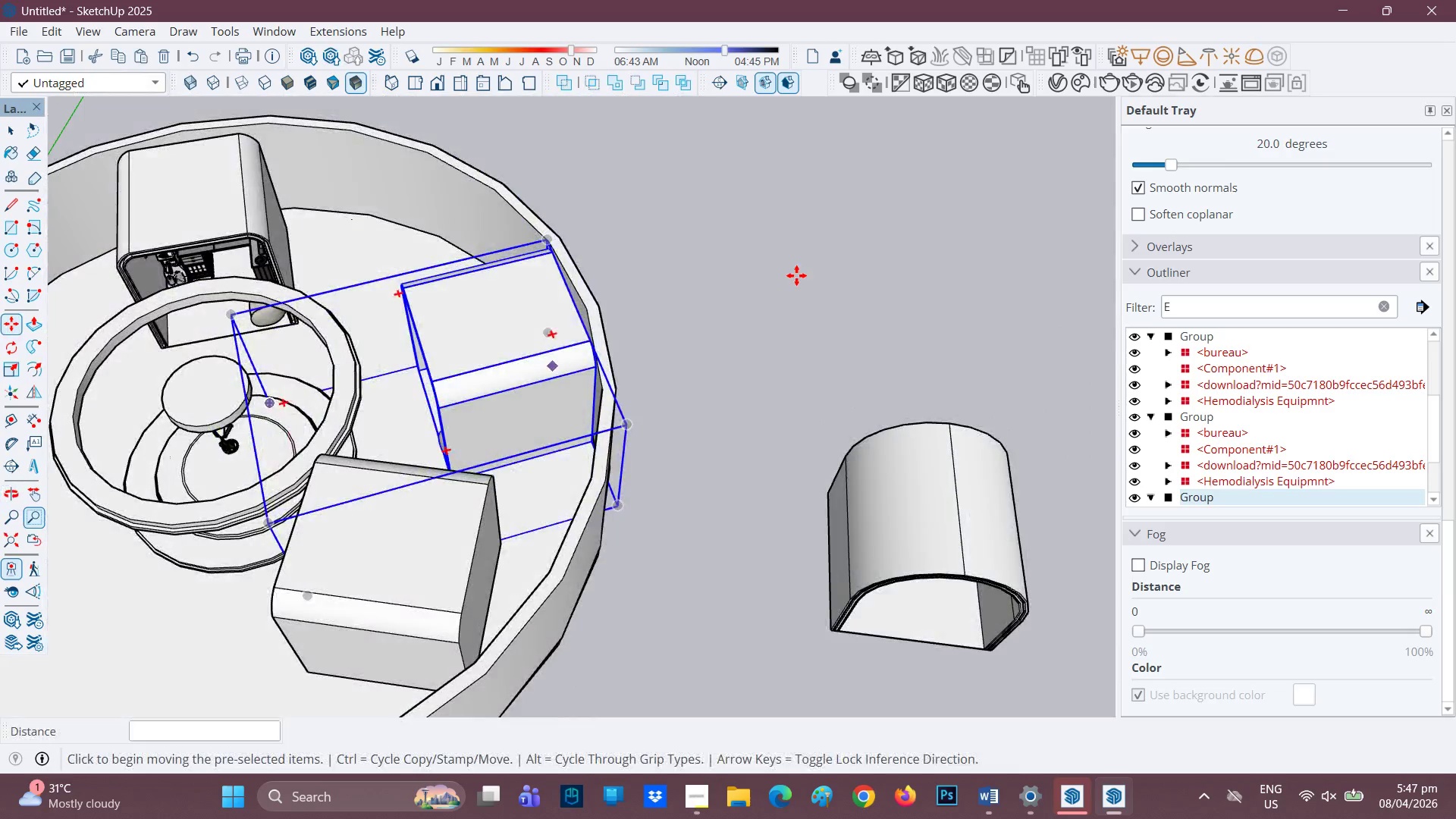 
key(Space)
 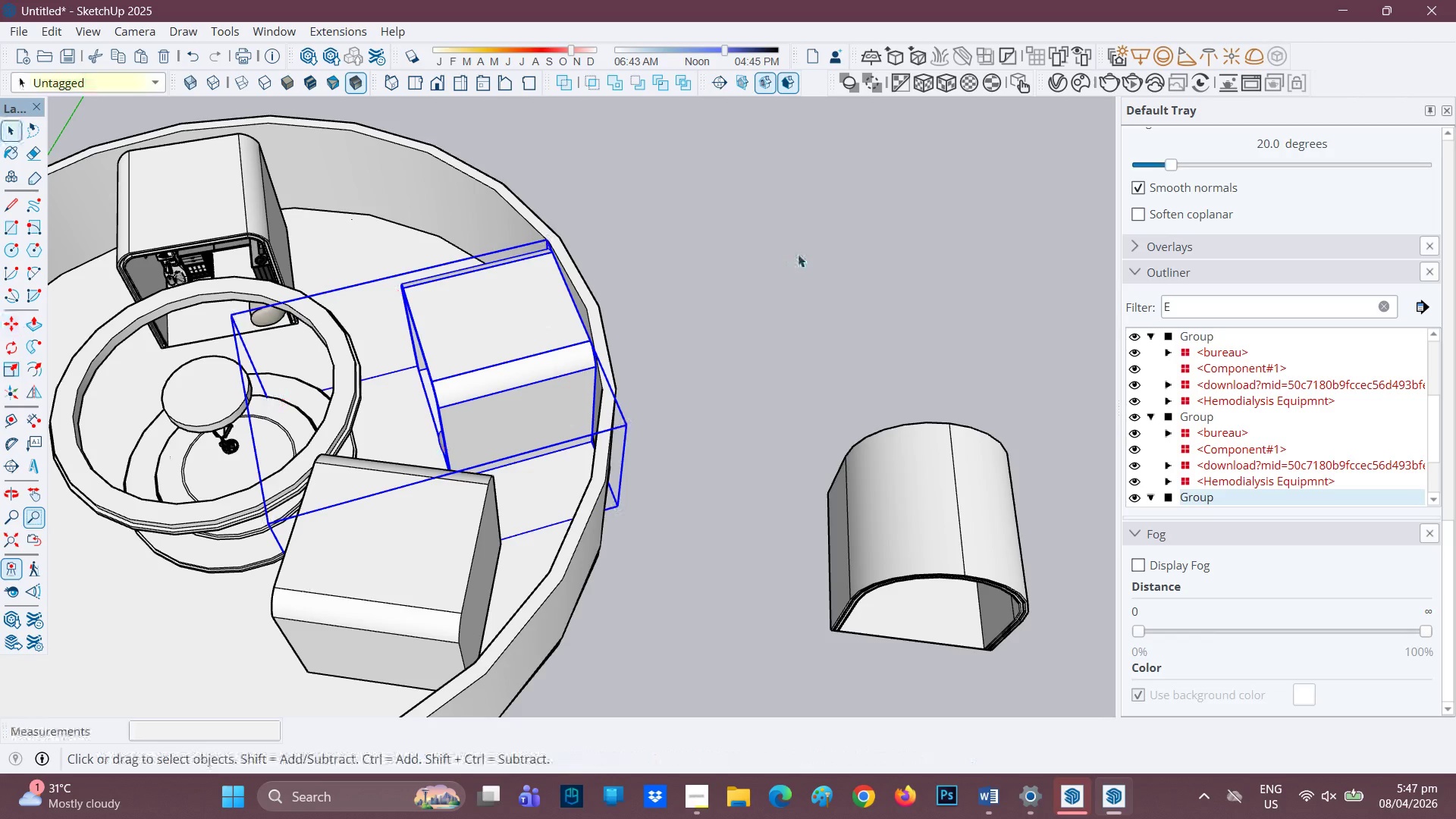 
left_click([798, 254])
 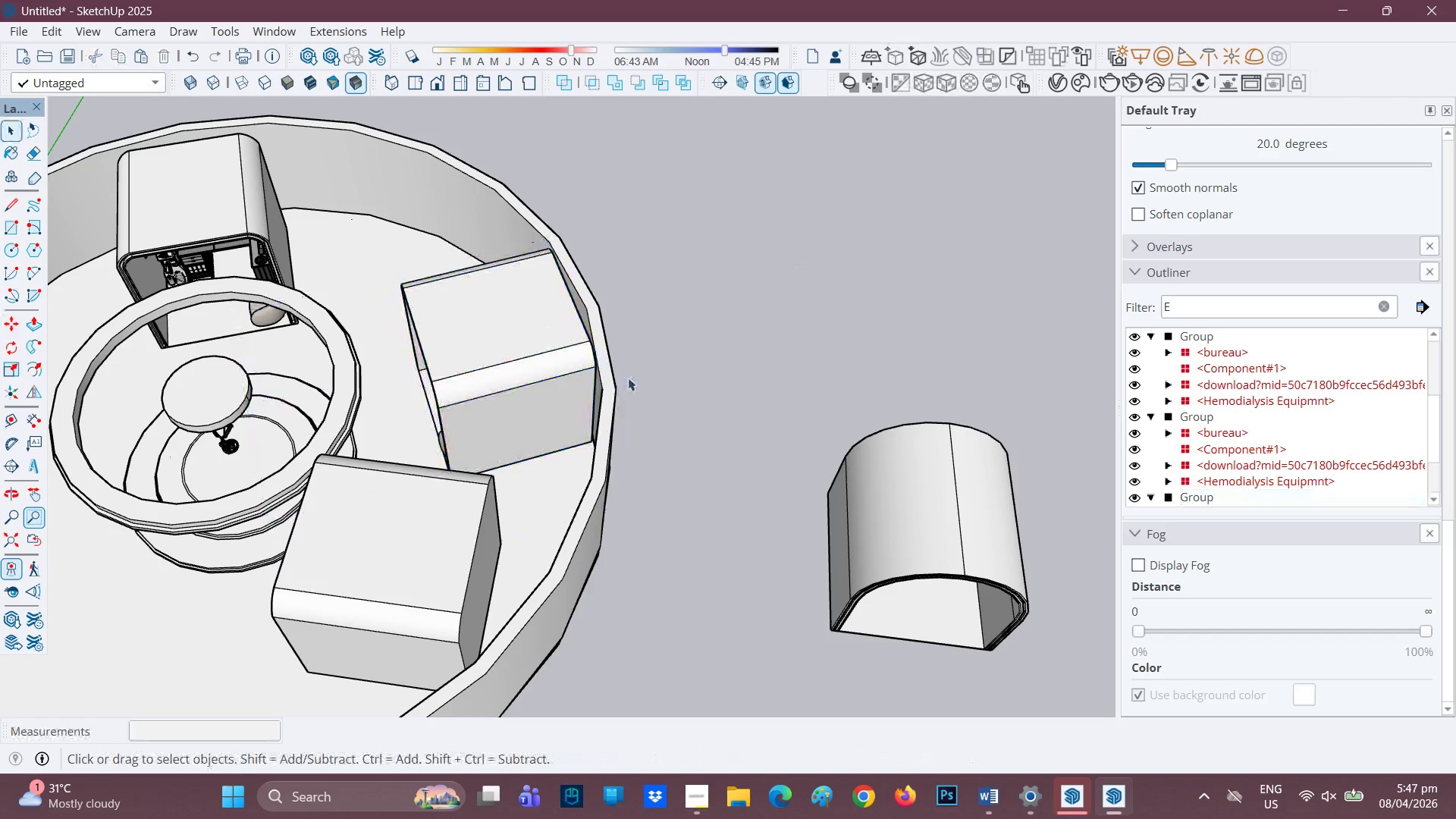 
scroll: coordinate [519, 512], scroll_direction: down, amount: 6.0
 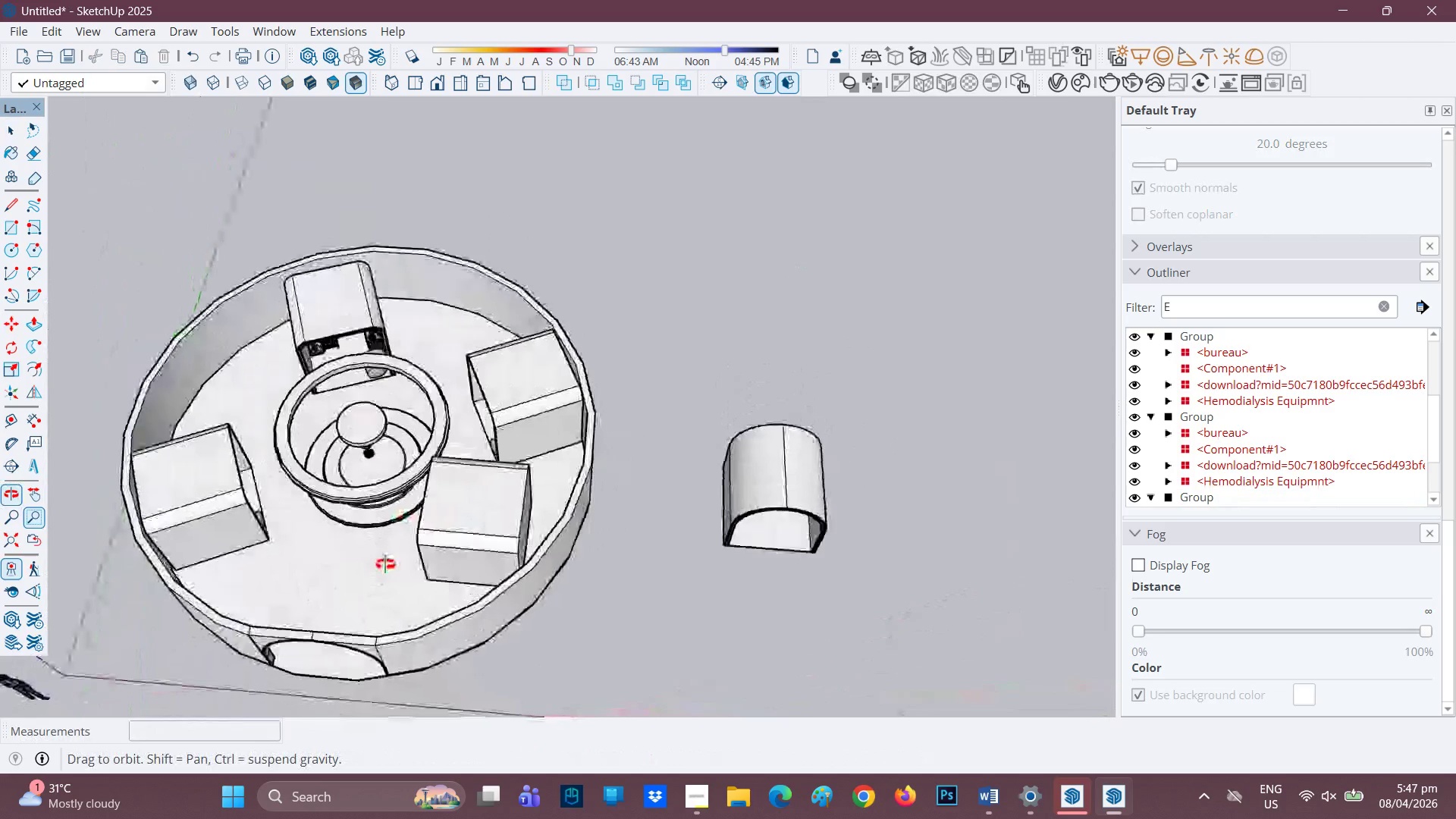 
scroll: coordinate [450, 503], scroll_direction: none, amount: 0.0
 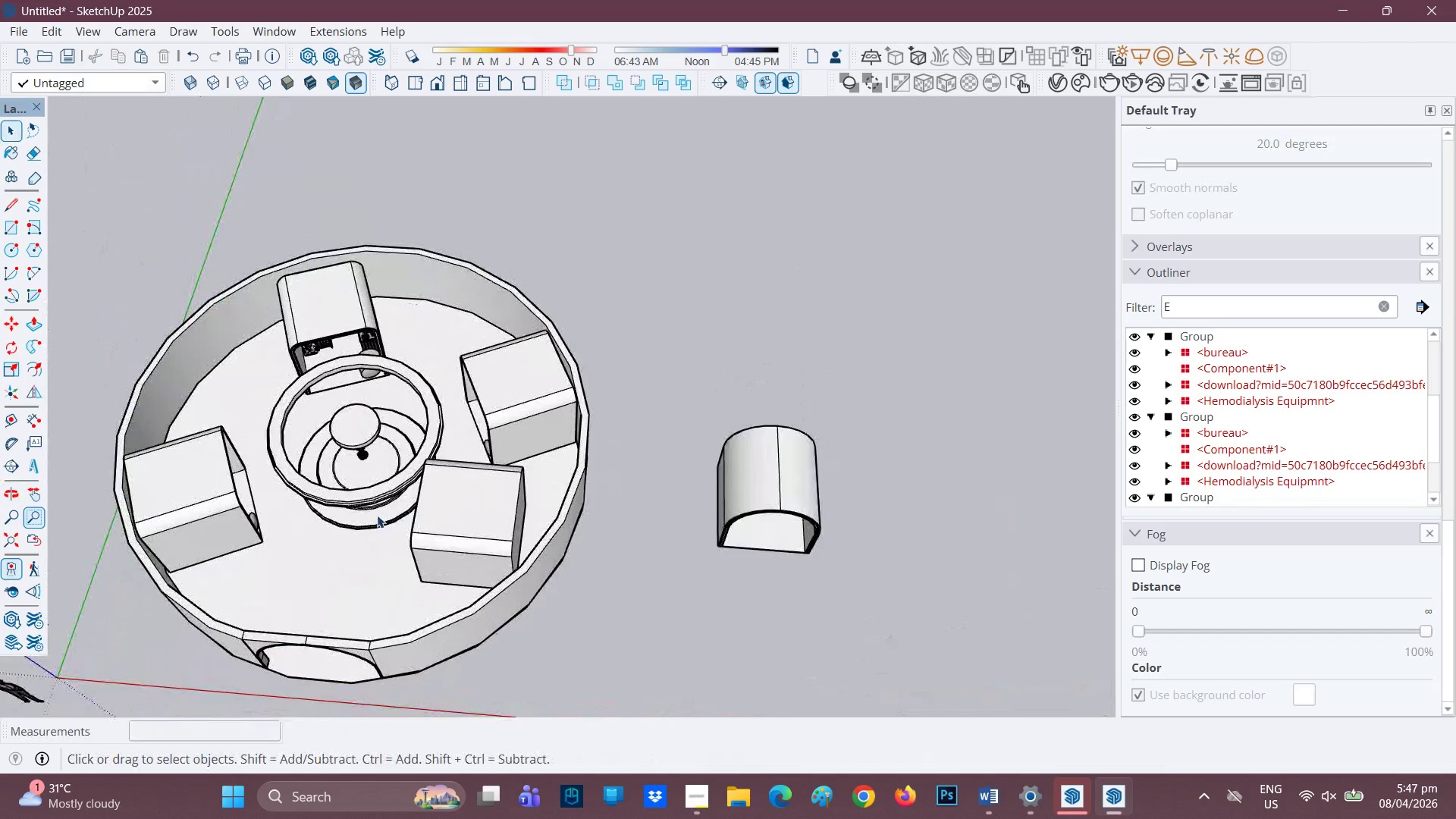 
key(H)
 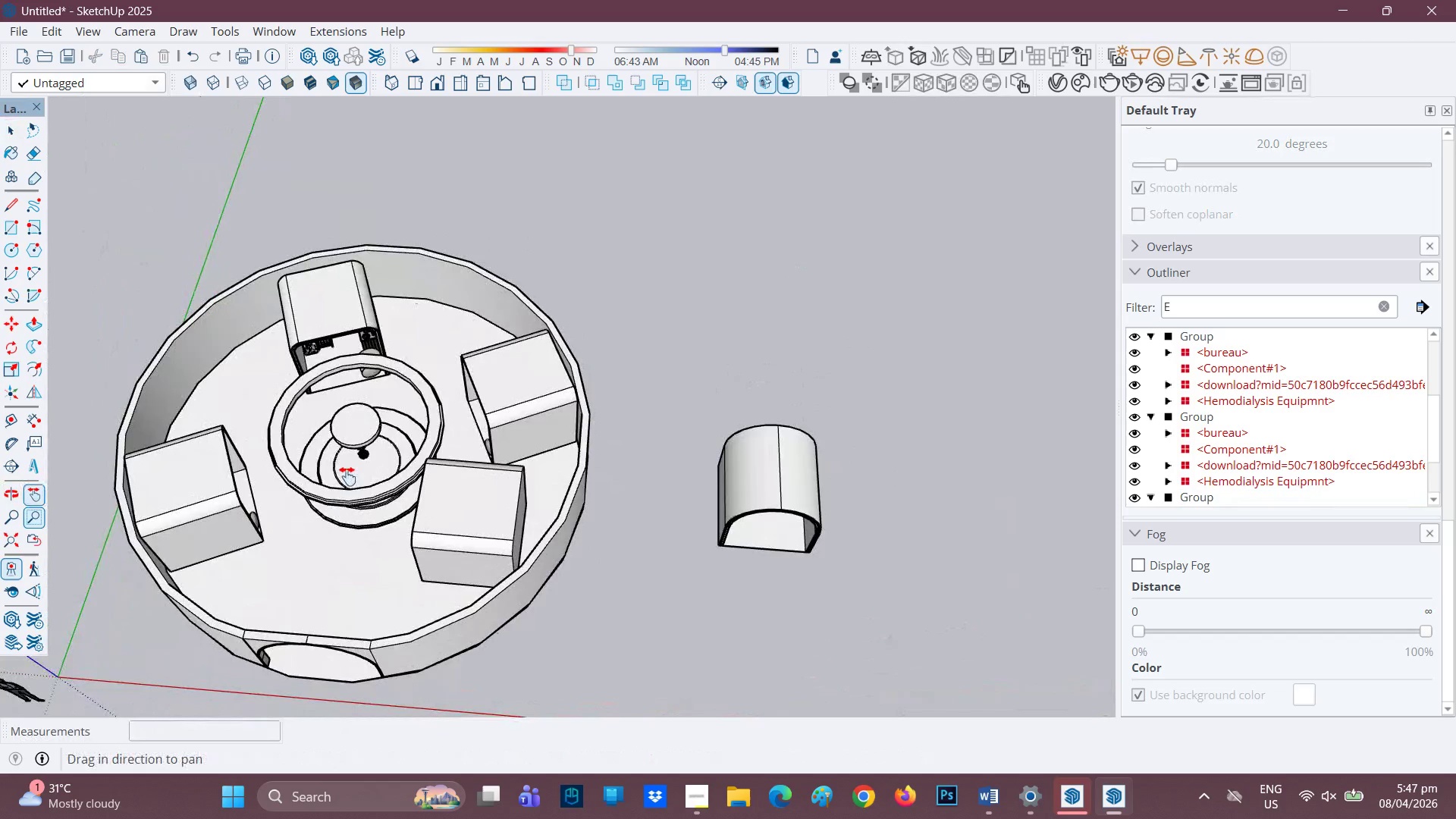 
left_click_drag(start_coordinate=[324, 491], to_coordinate=[542, 441])
 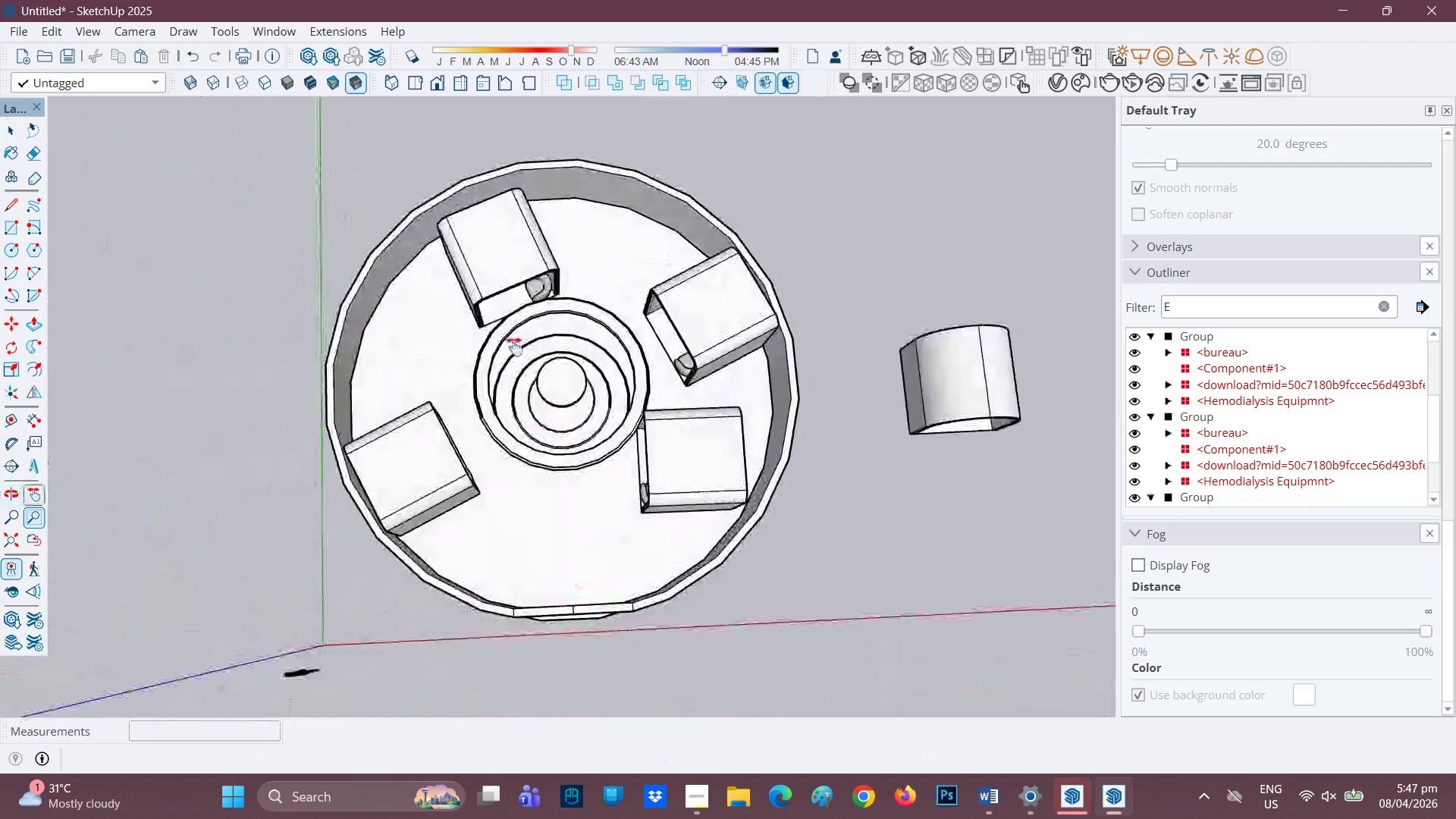 
scroll: coordinate [533, 395], scroll_direction: up, amount: 1.0
 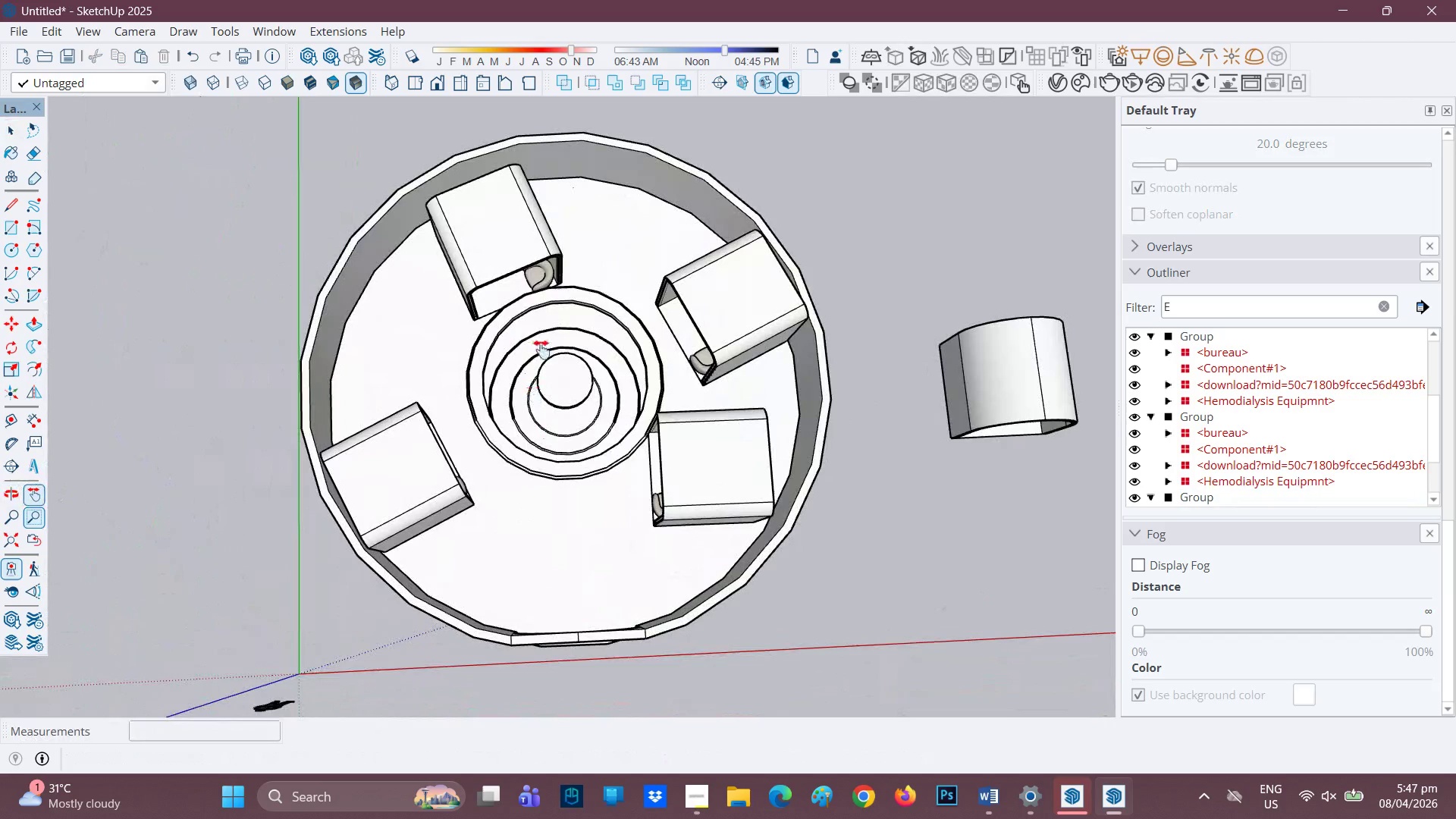 
scroll: coordinate [529, 327], scroll_direction: down, amount: 1.0
 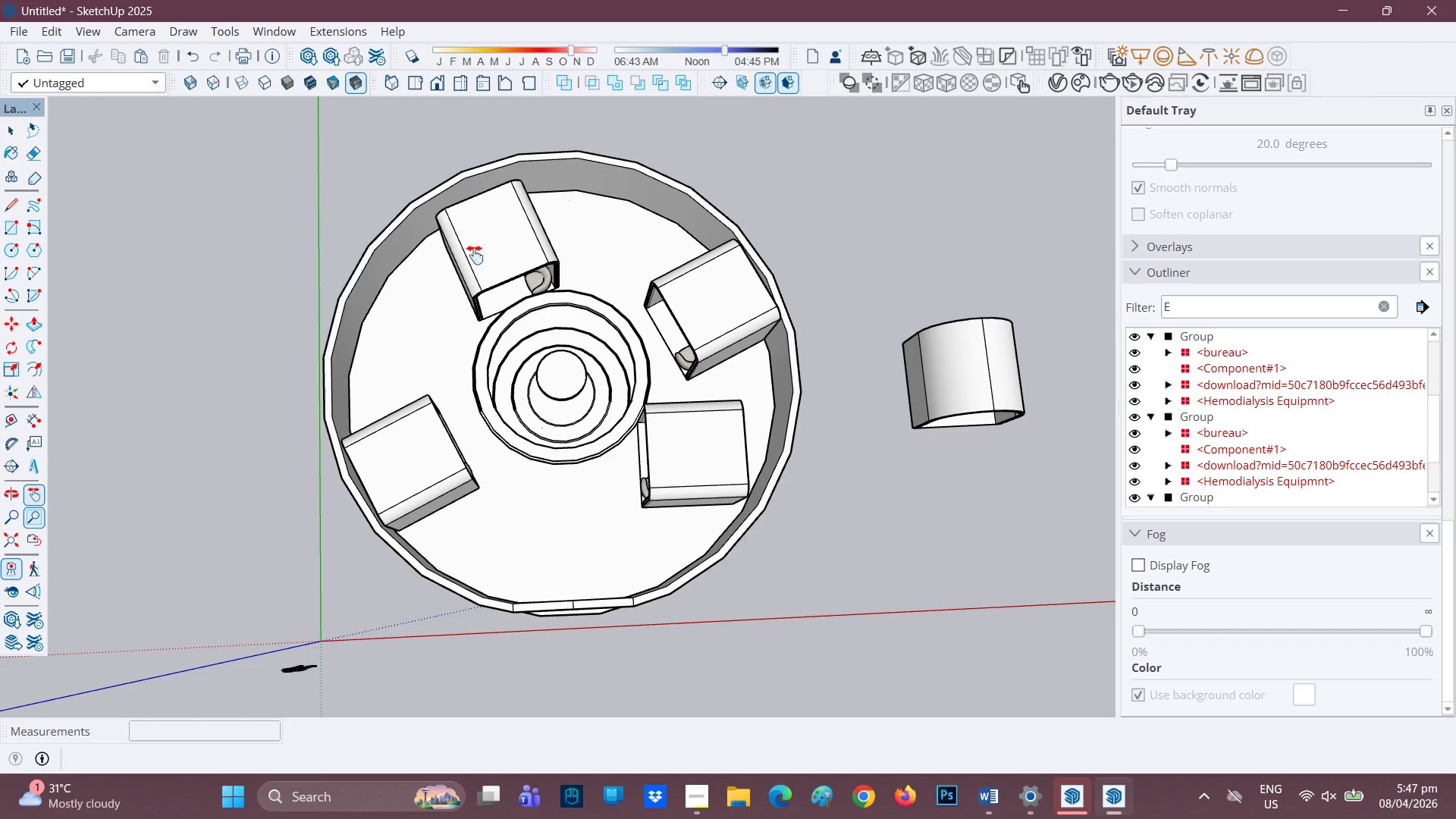 
left_click([475, 255])
 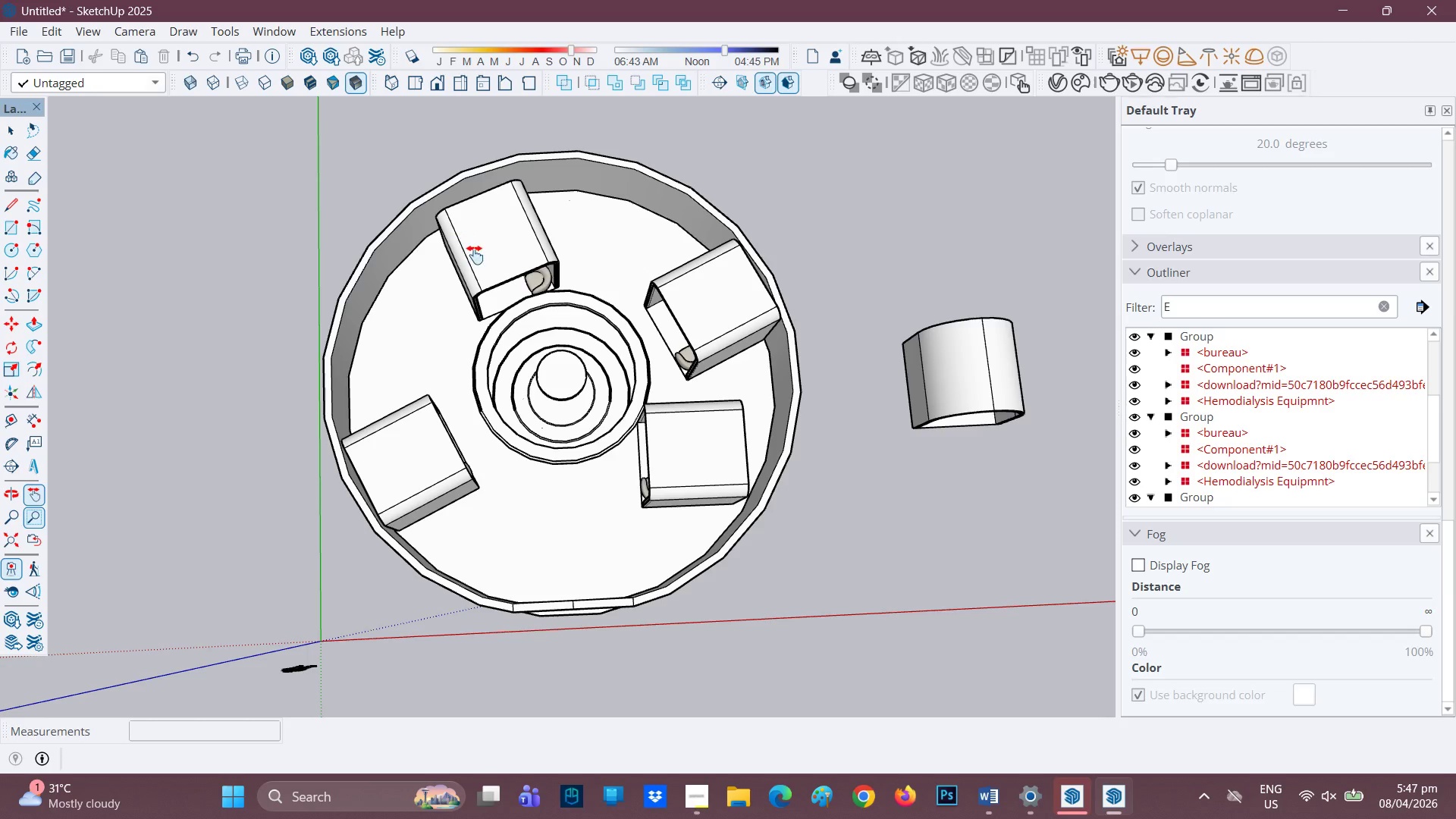 
key(Space)
 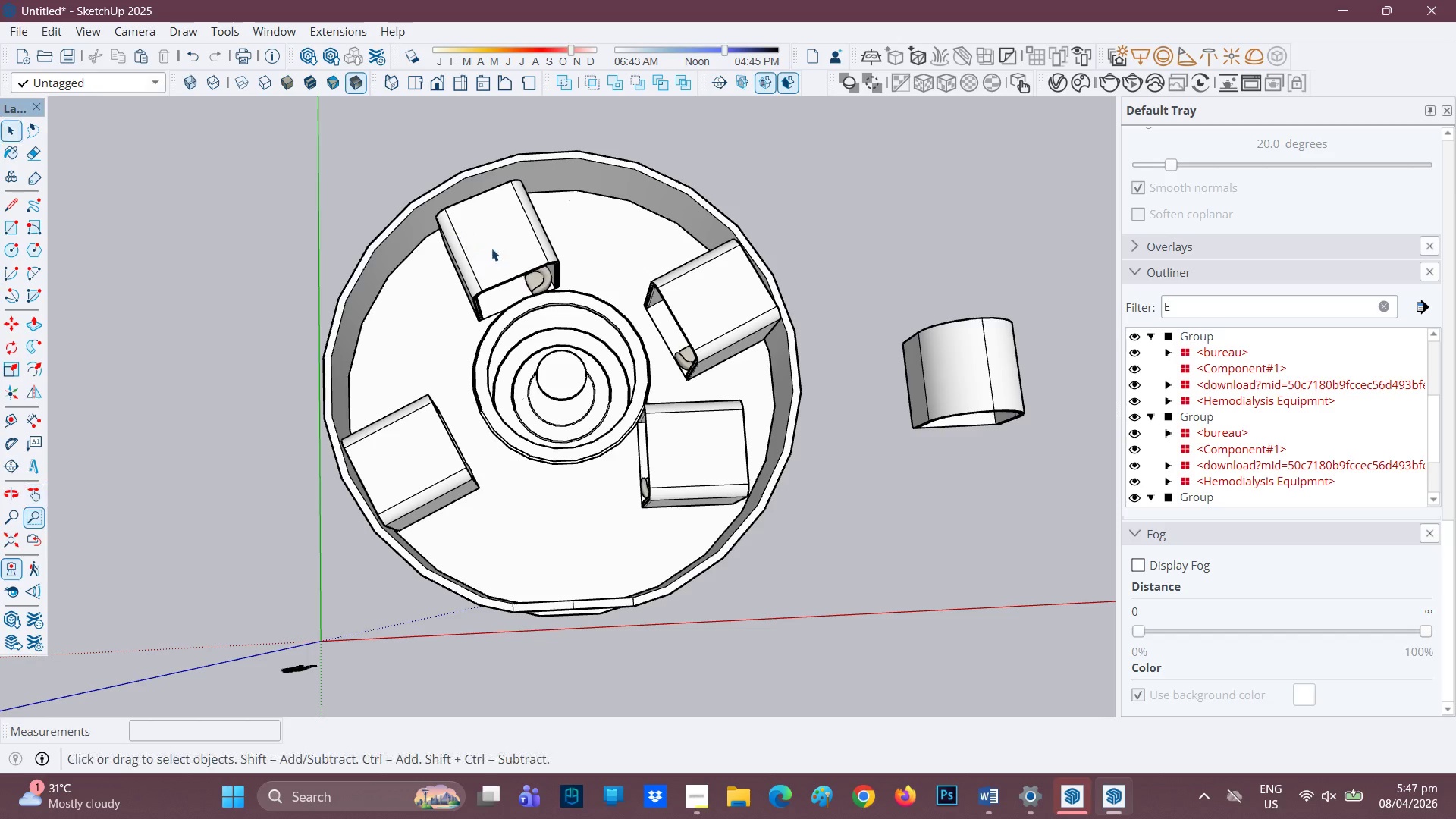 
left_click([491, 248])
 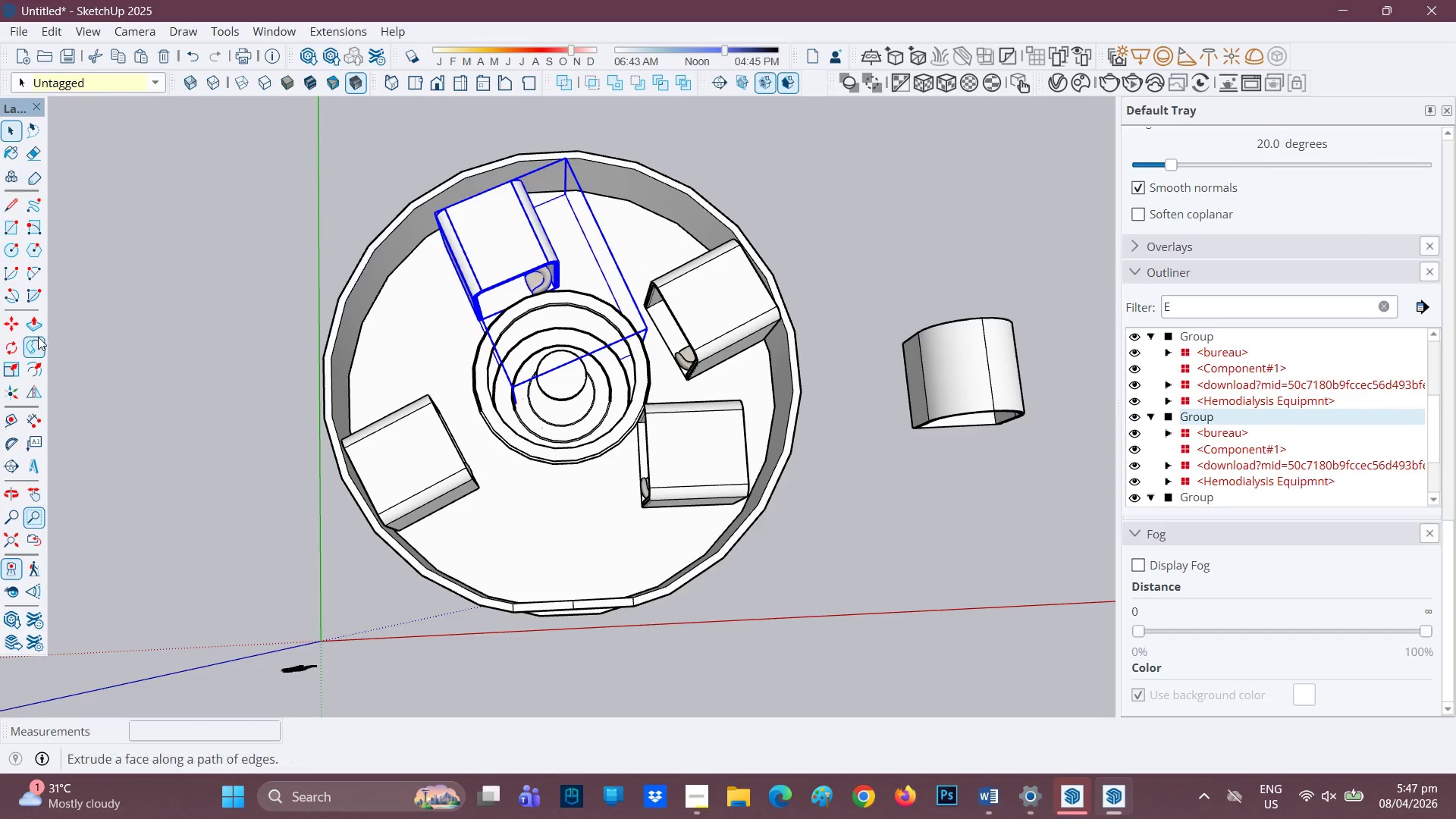 
left_click([14, 351])
 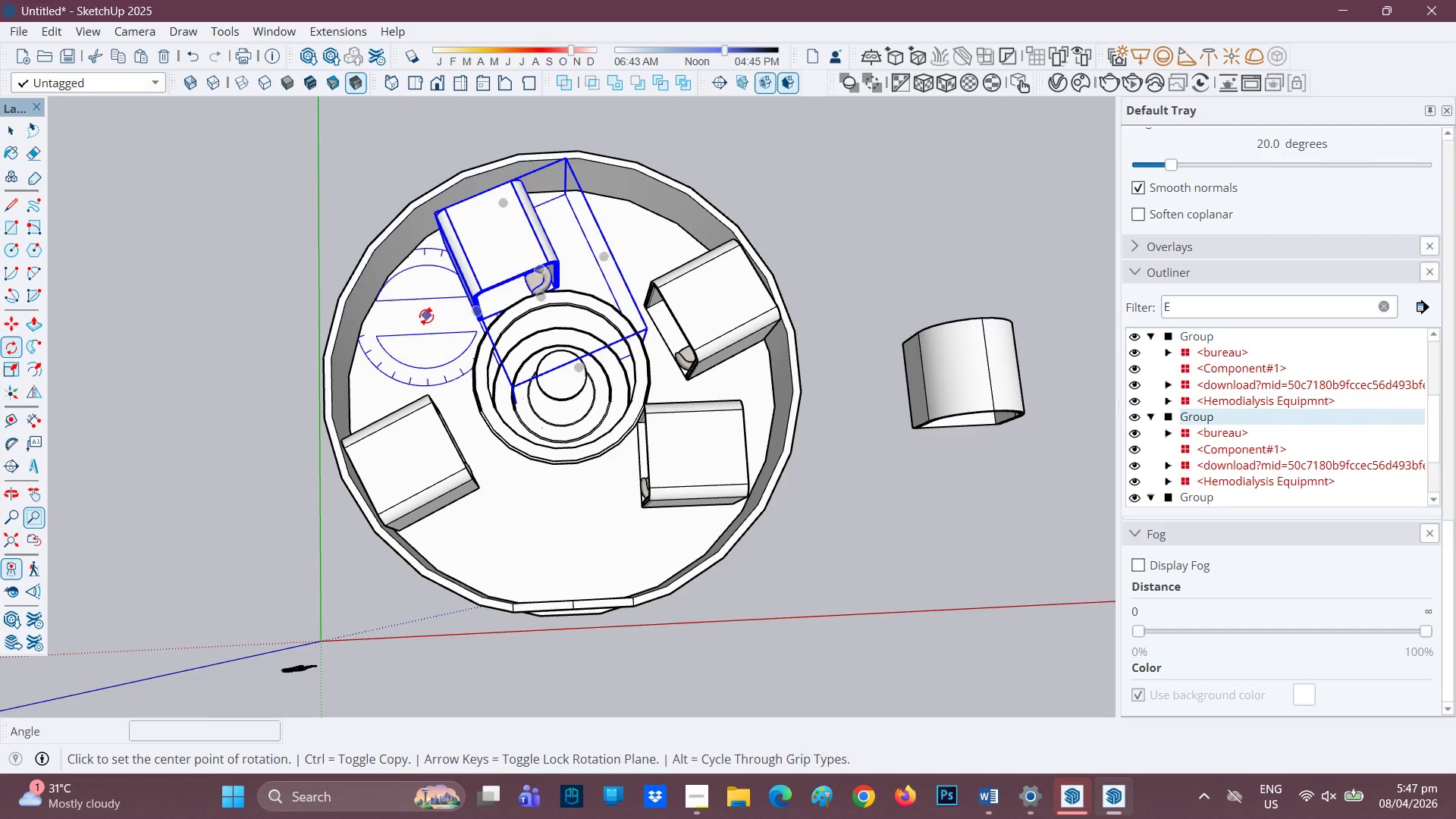 
left_click([426, 316])
 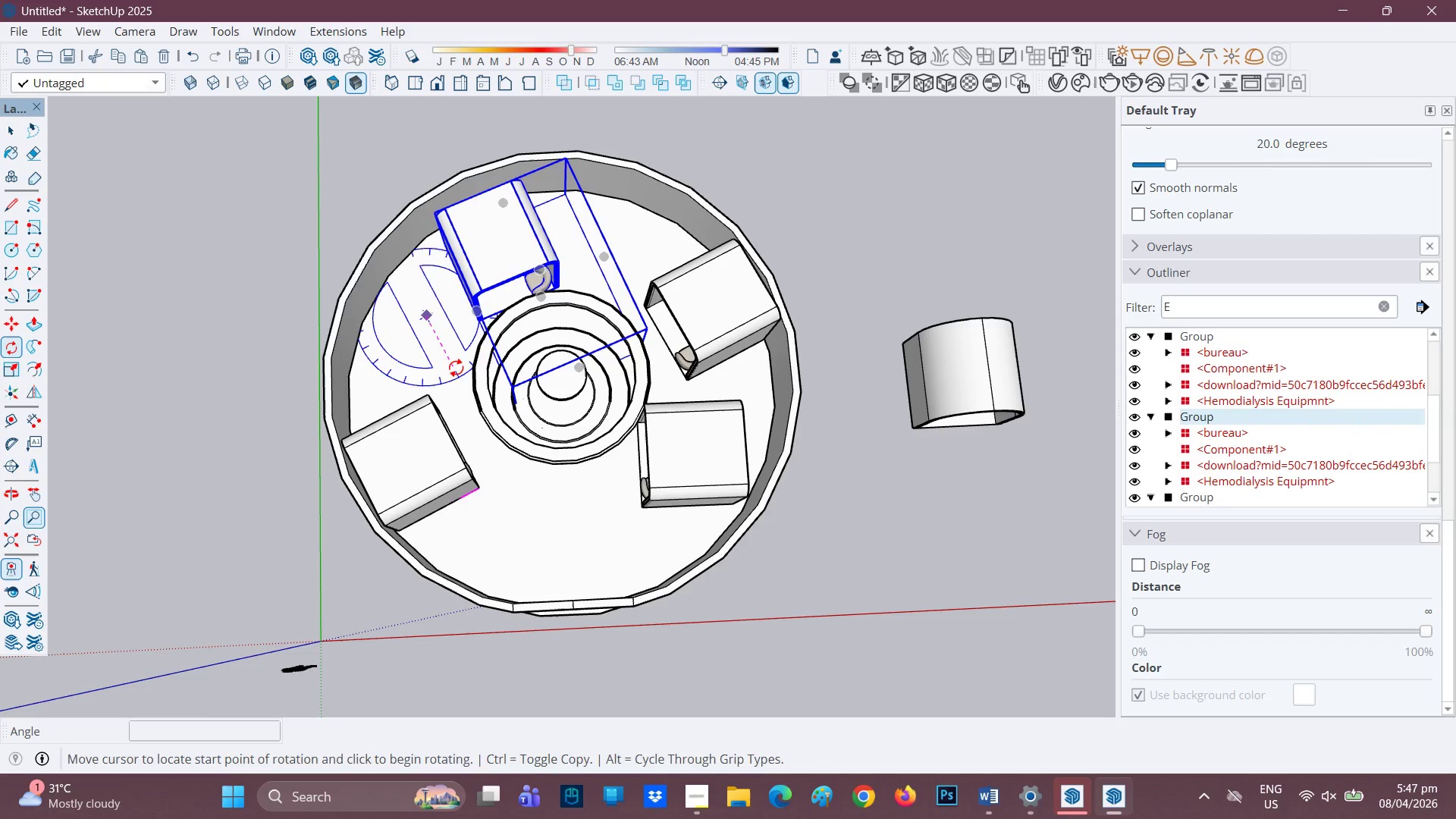 
left_click([456, 368])
 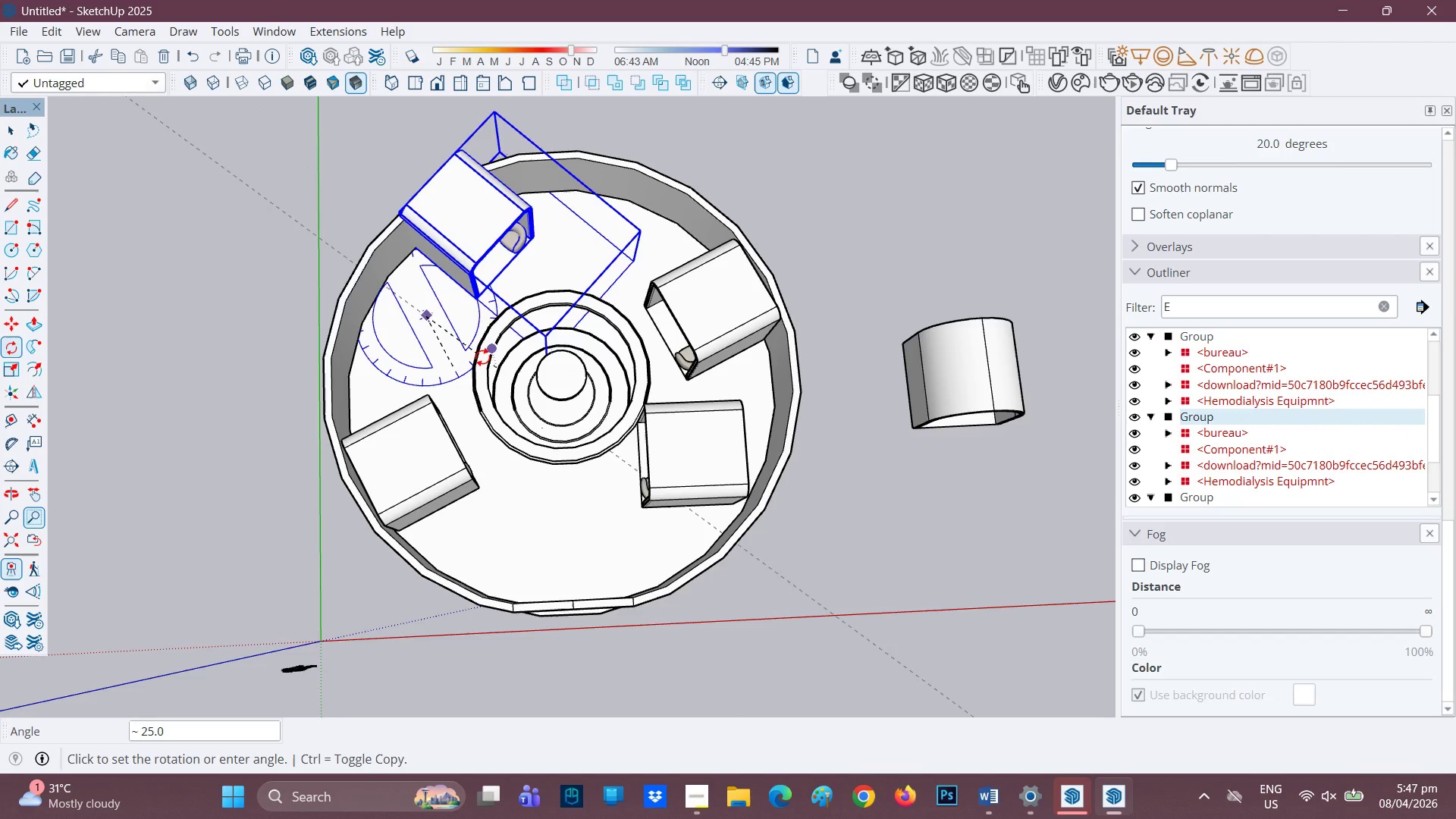 
left_click([473, 358])
 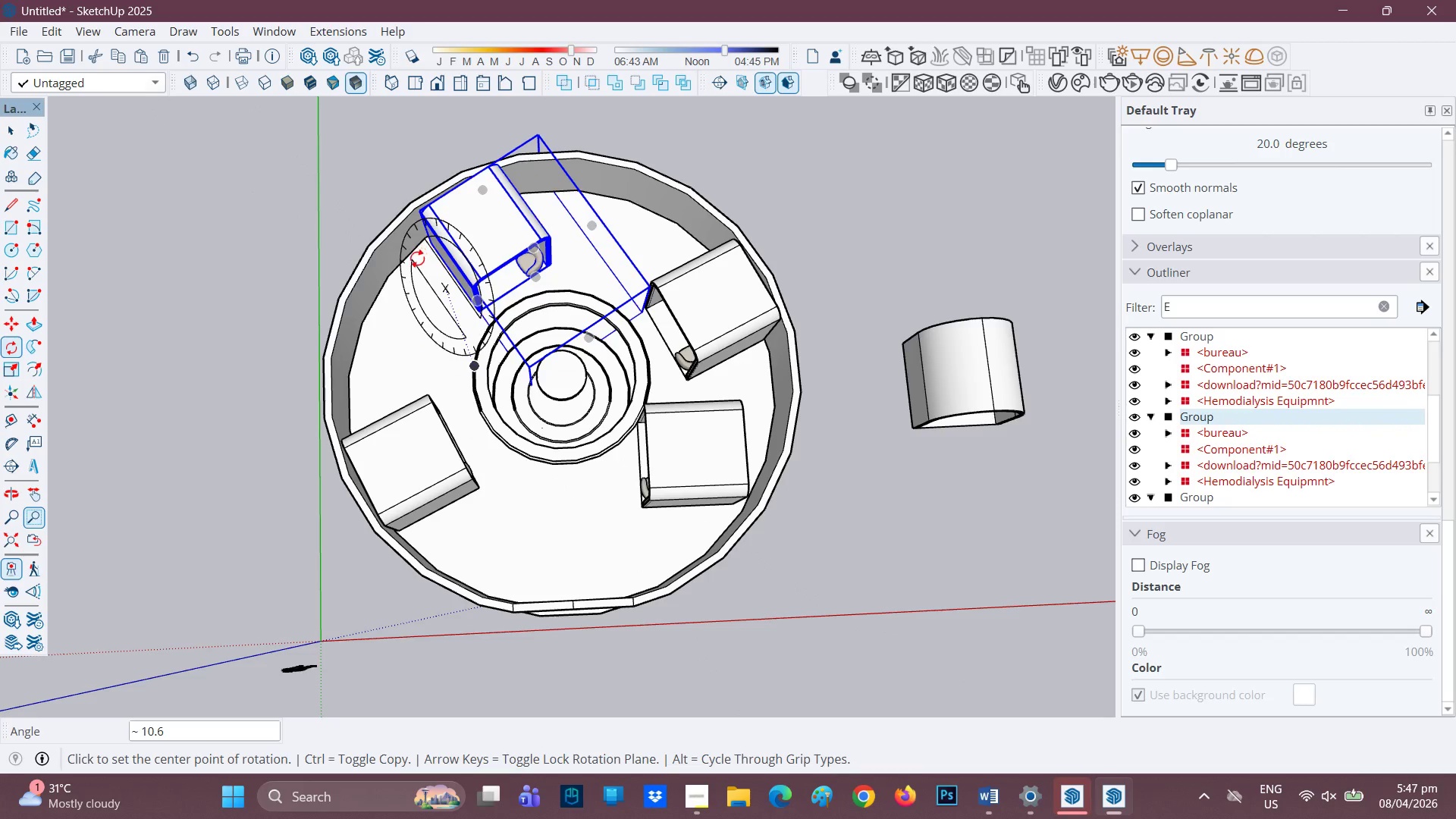 
key(M)
 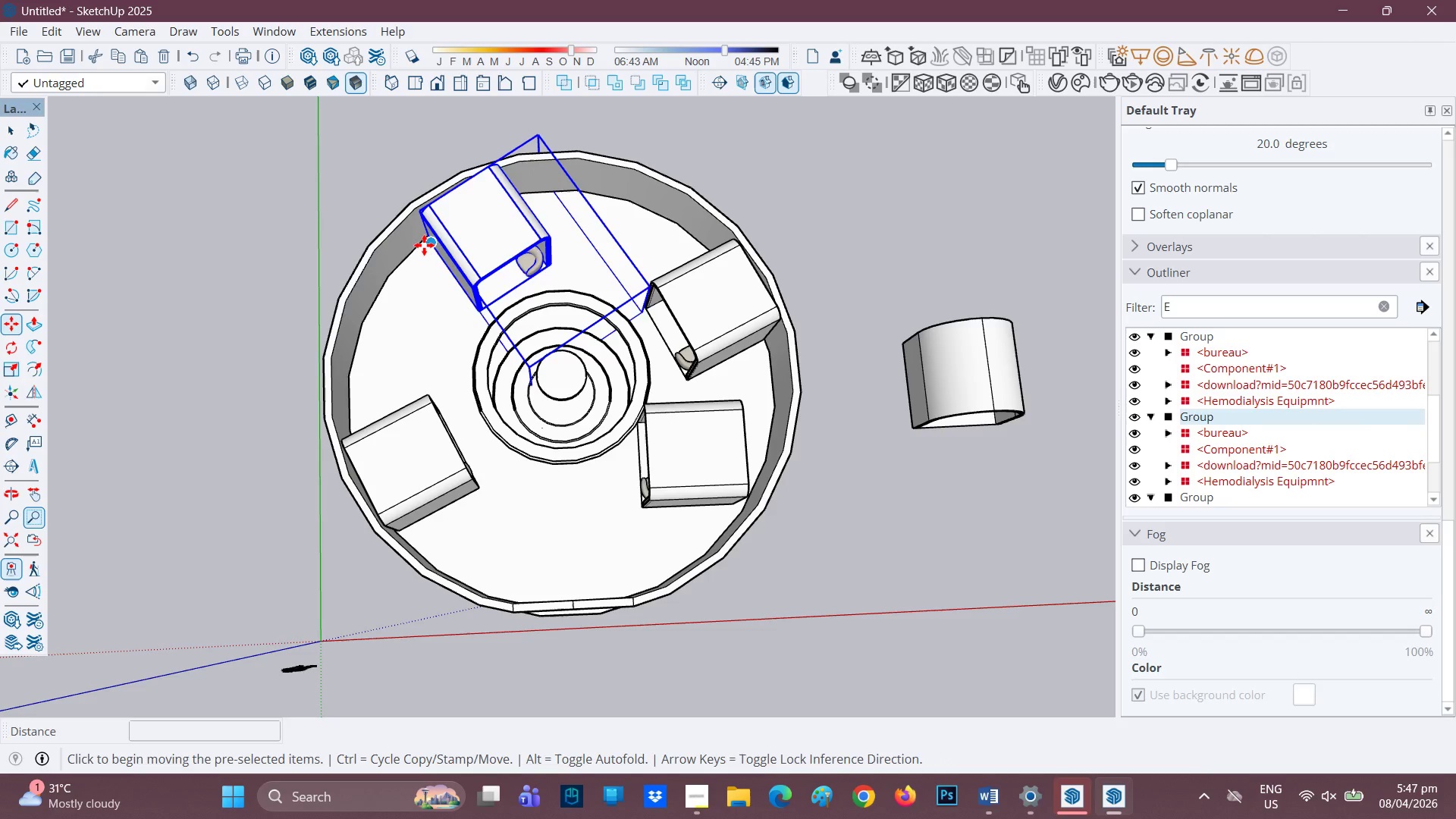 
left_click([424, 245])
 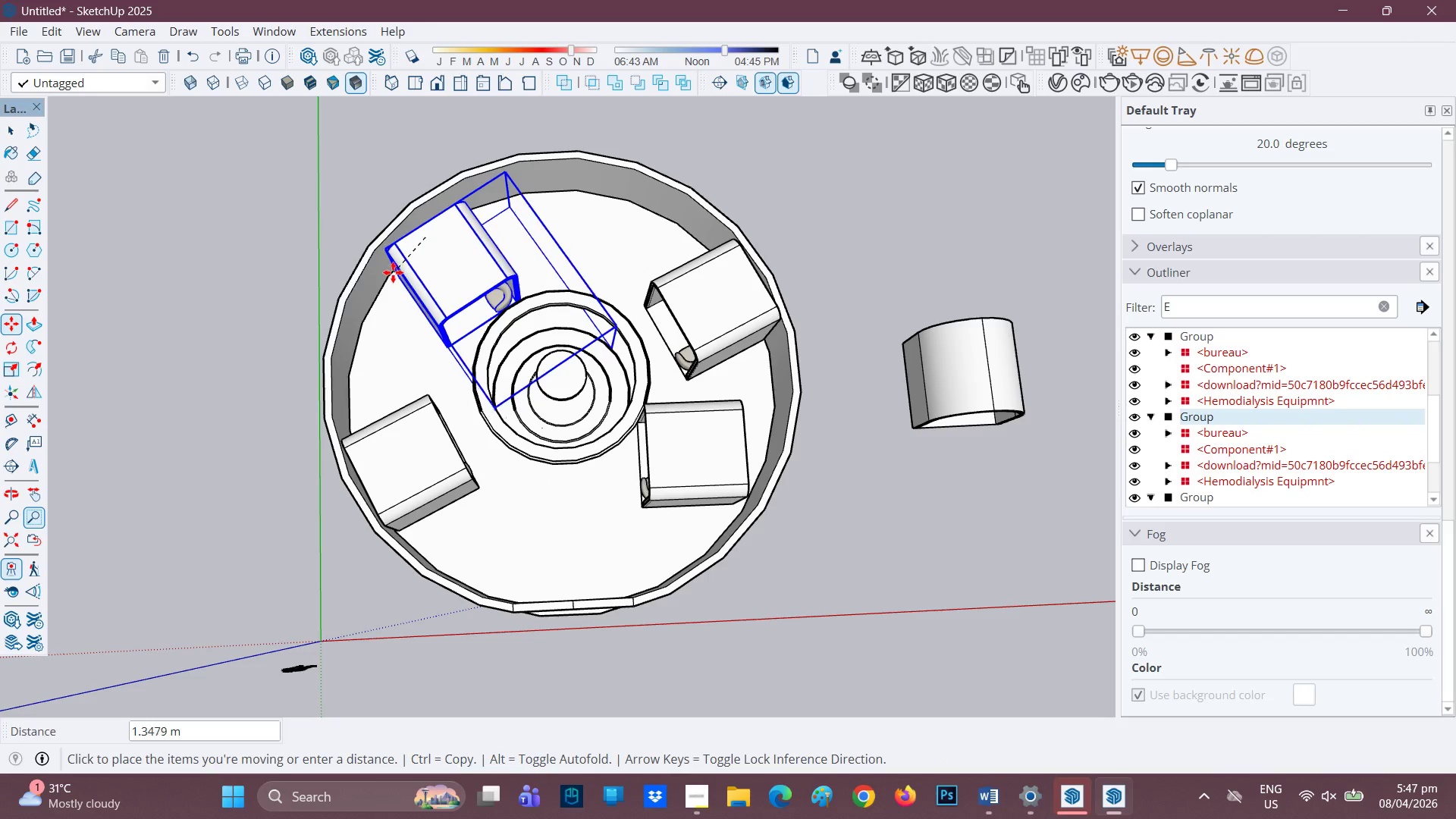 
left_click([392, 272])
 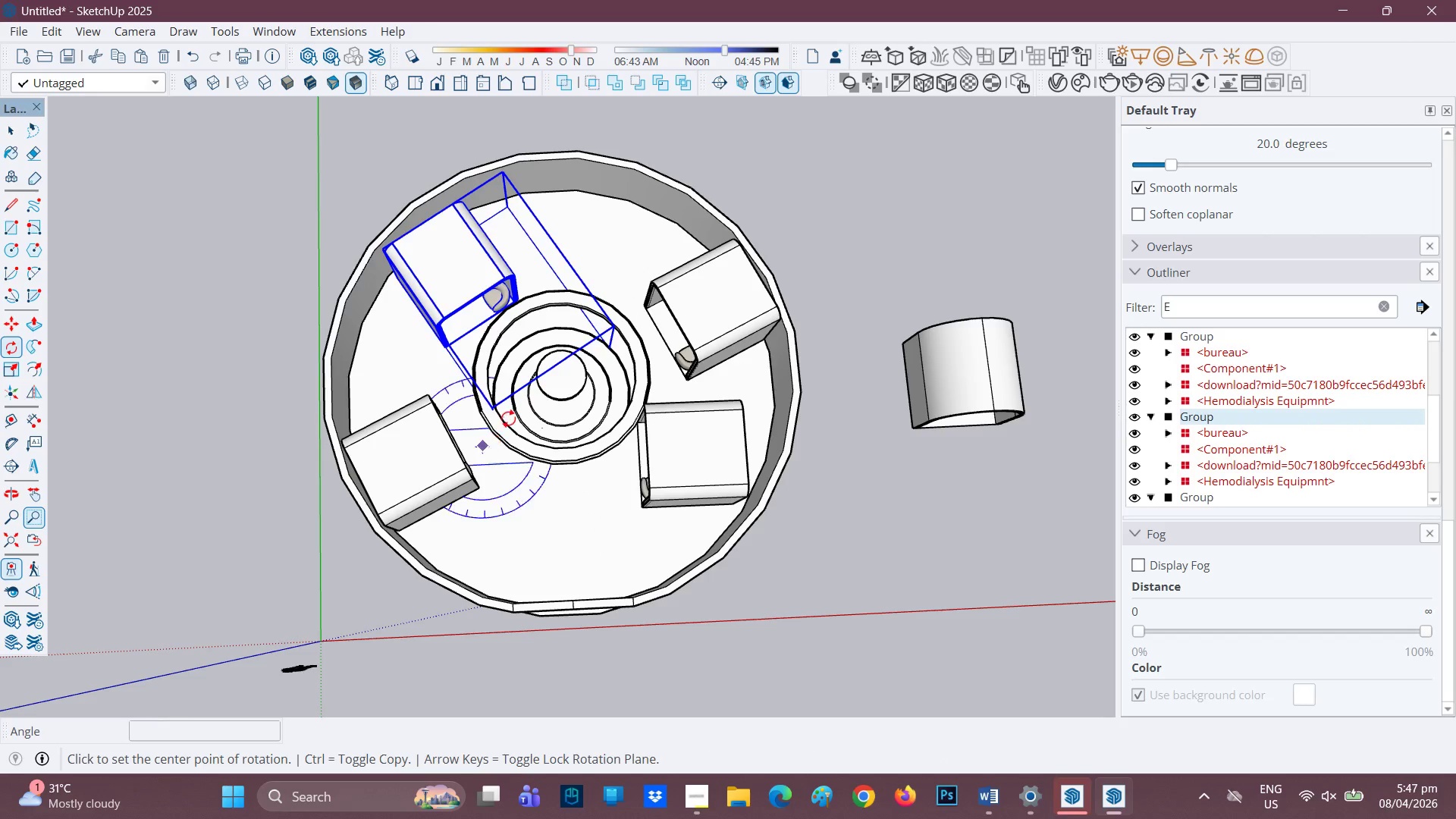 
left_click([503, 419])
 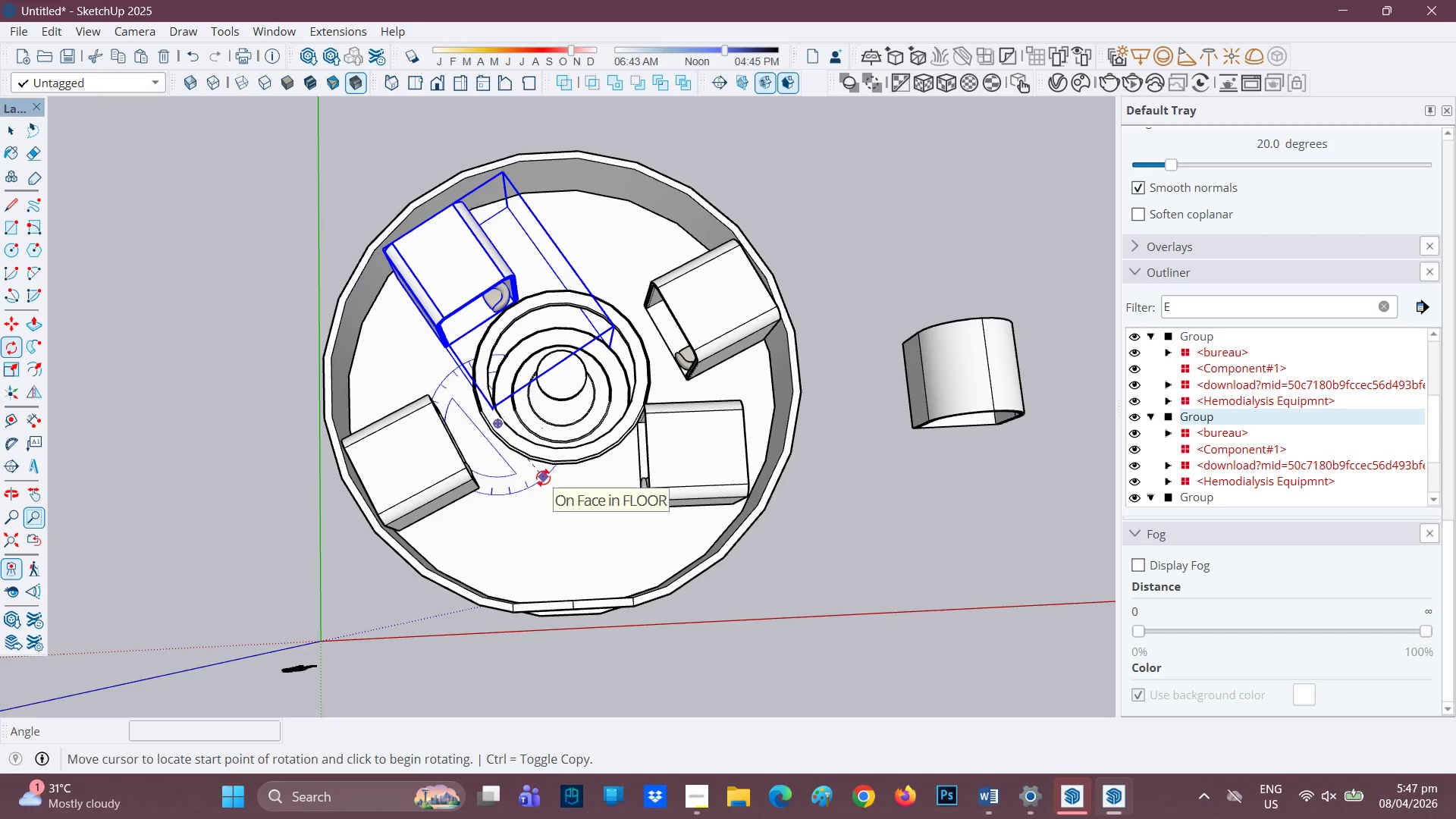 
left_click([543, 478])
 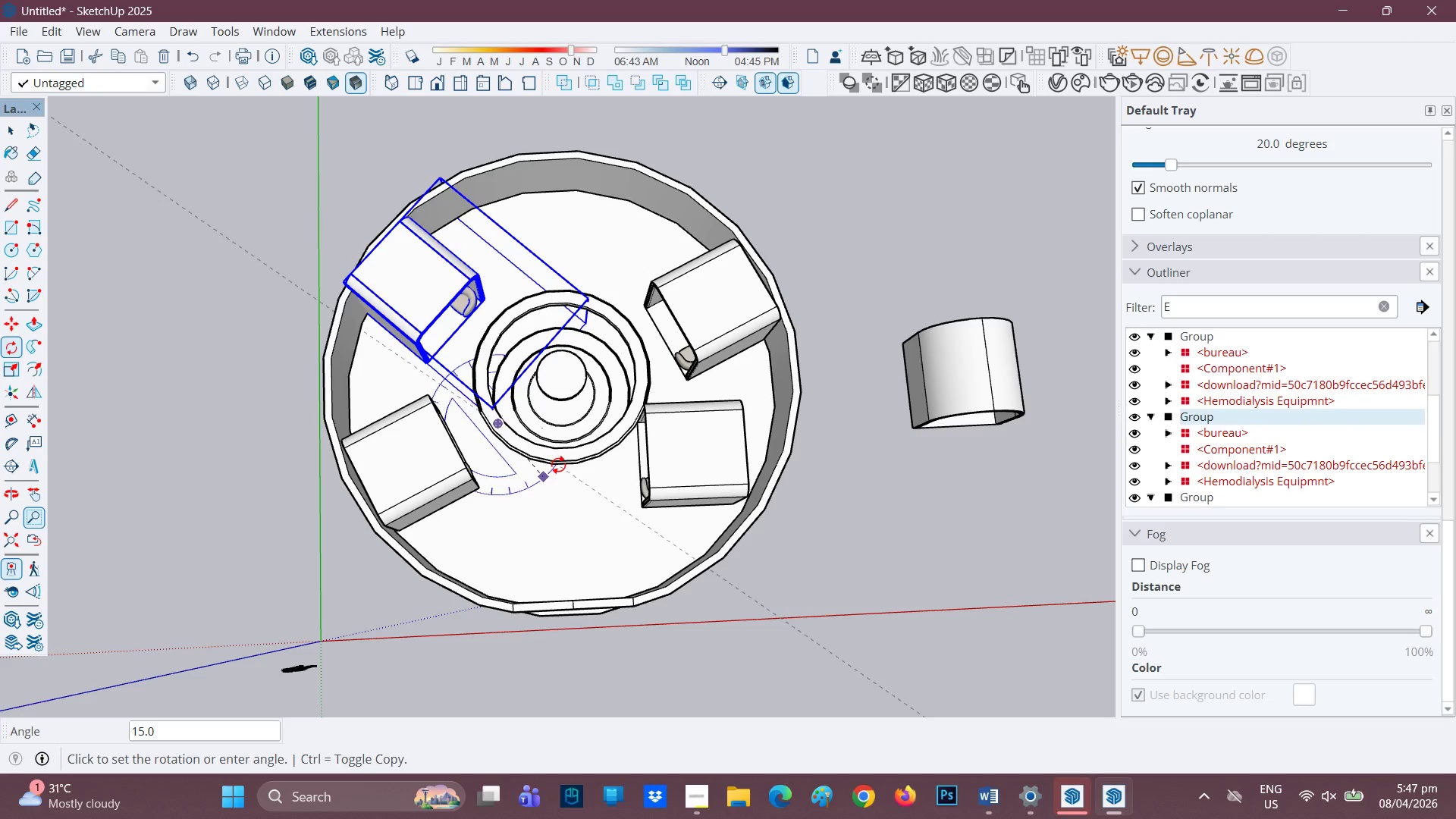 
left_click([558, 465])
 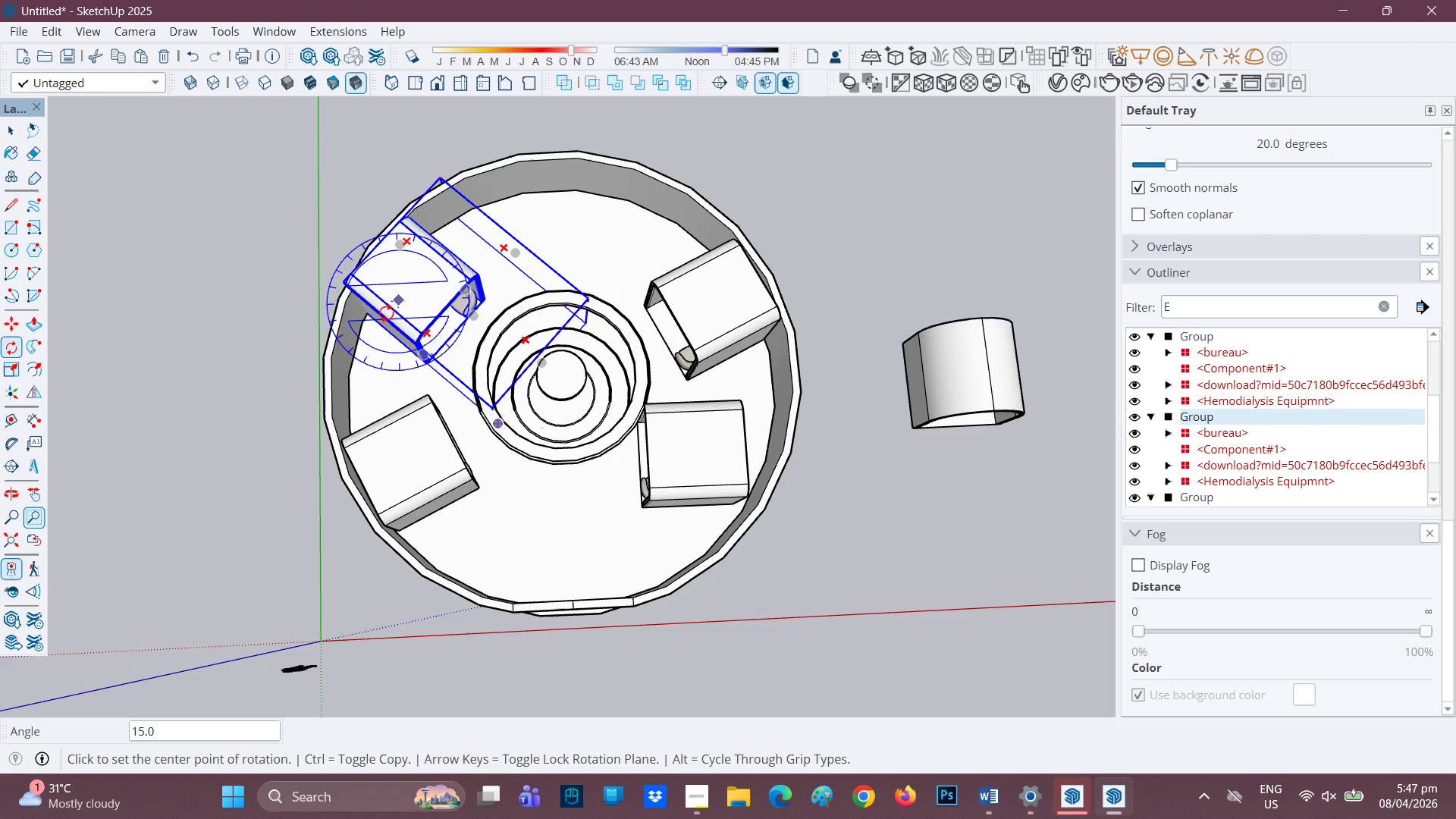 
key(M)
 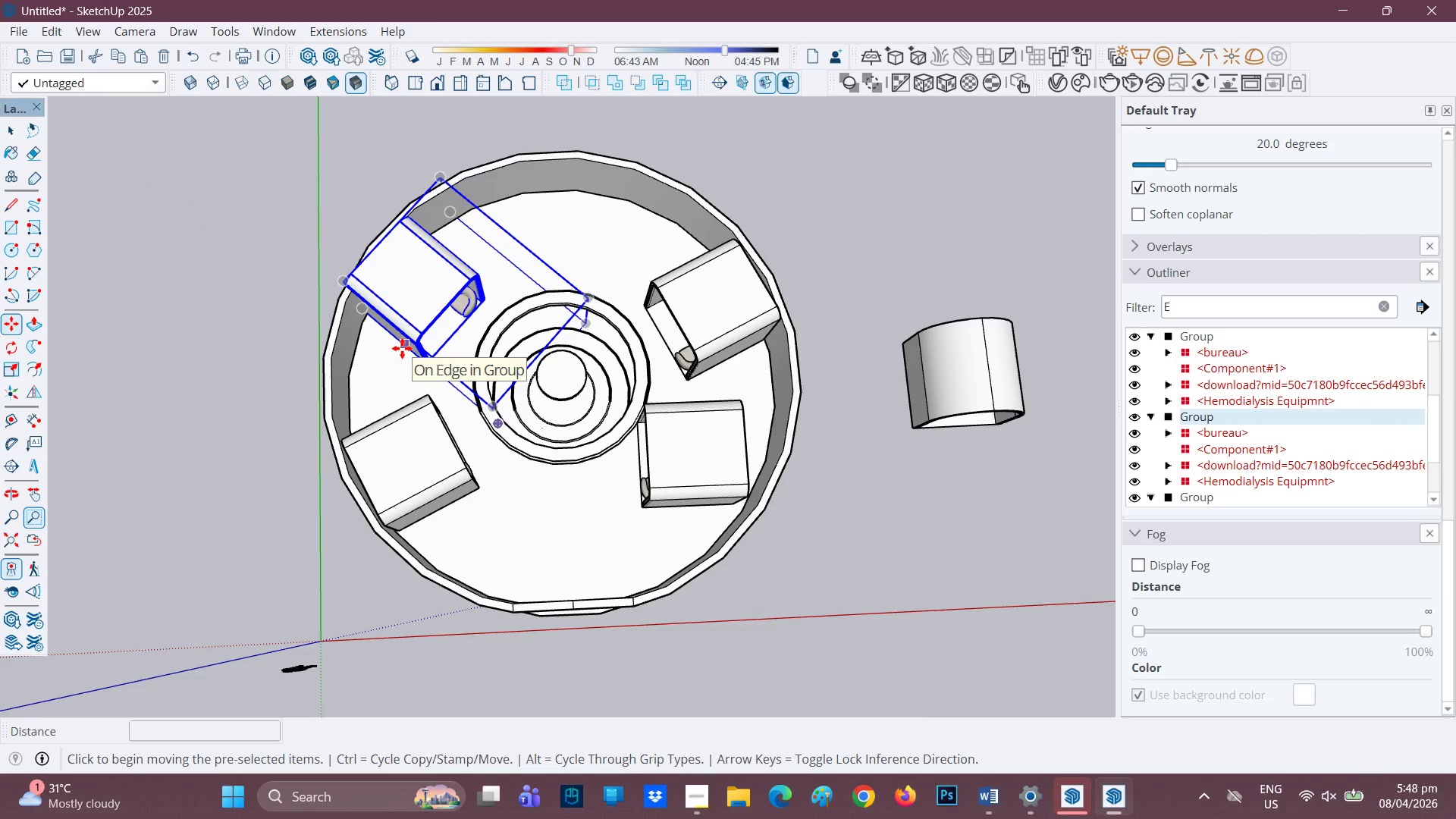 
left_click([402, 348])
 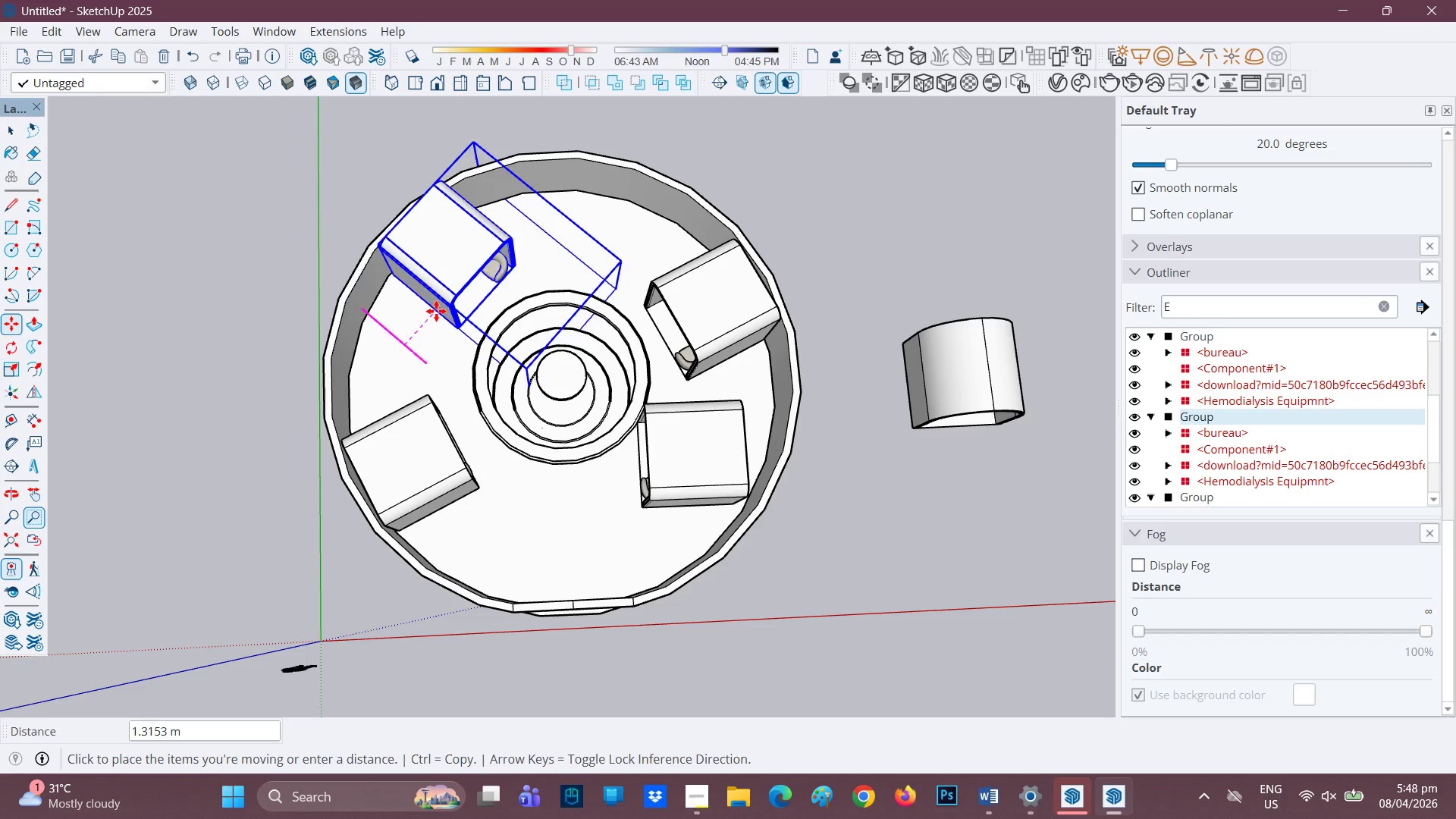 
wait(5.12)
 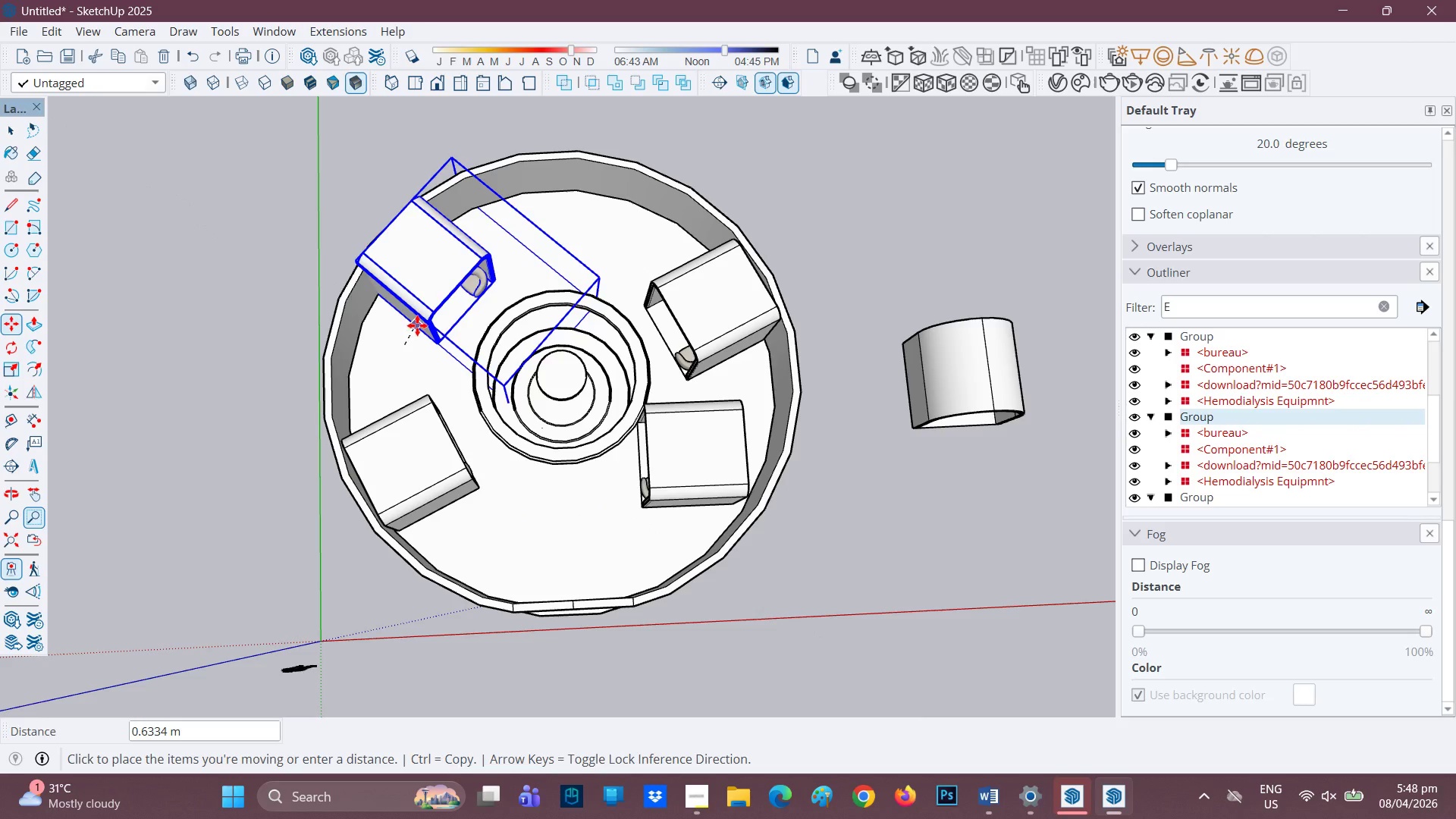 
left_click([435, 316])
 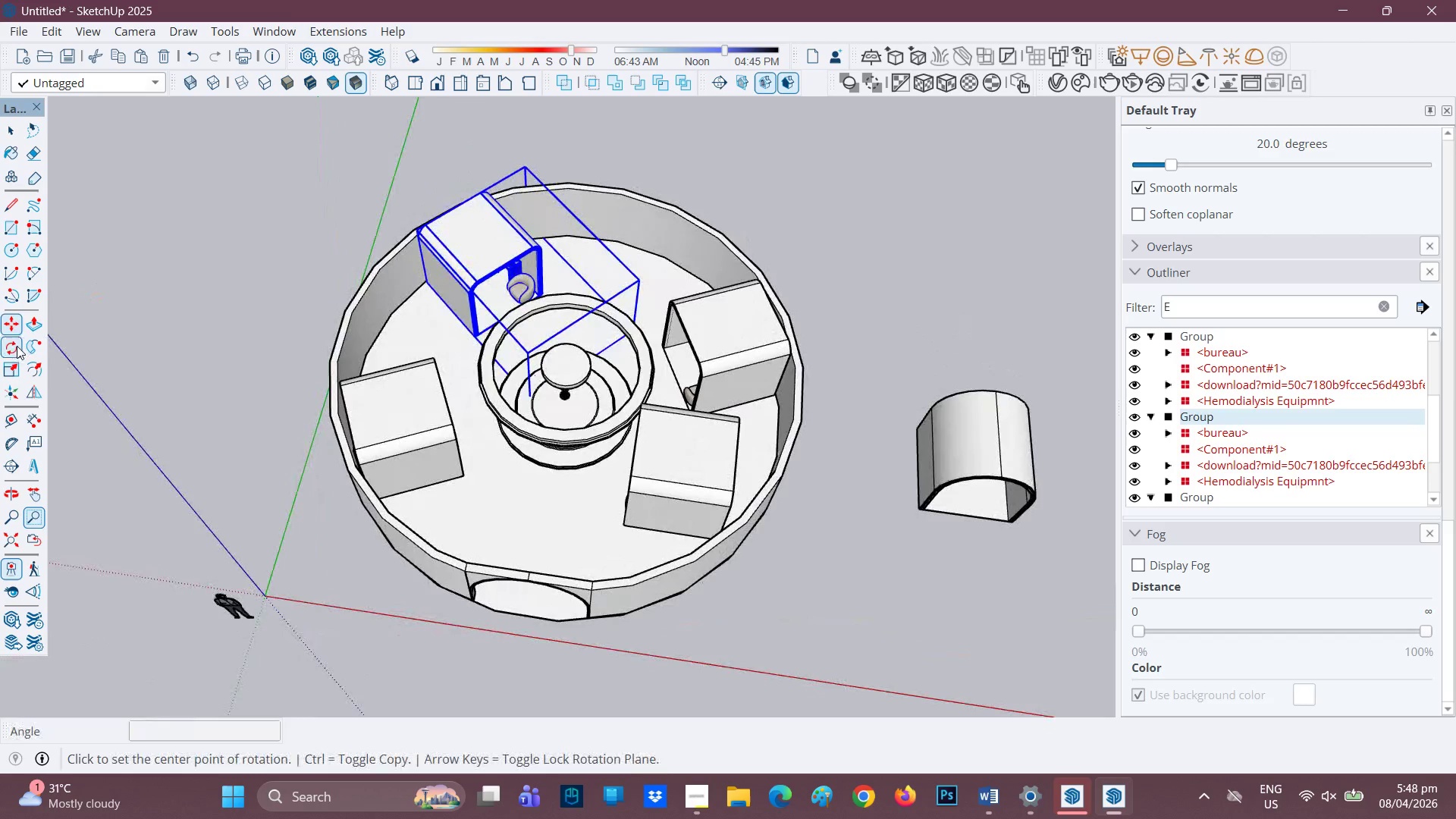 
left_click([455, 356])
 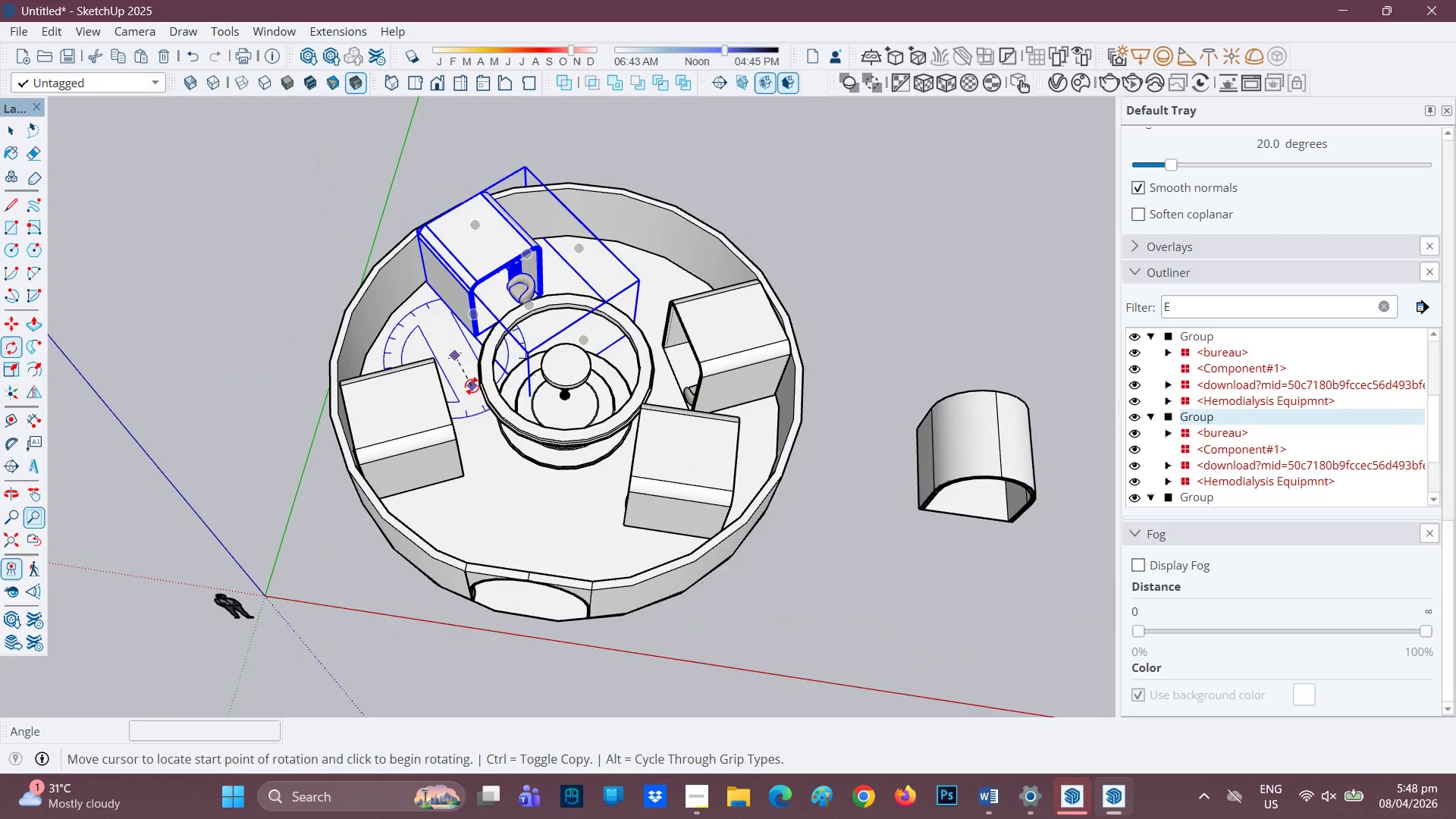 
left_click([472, 386])
 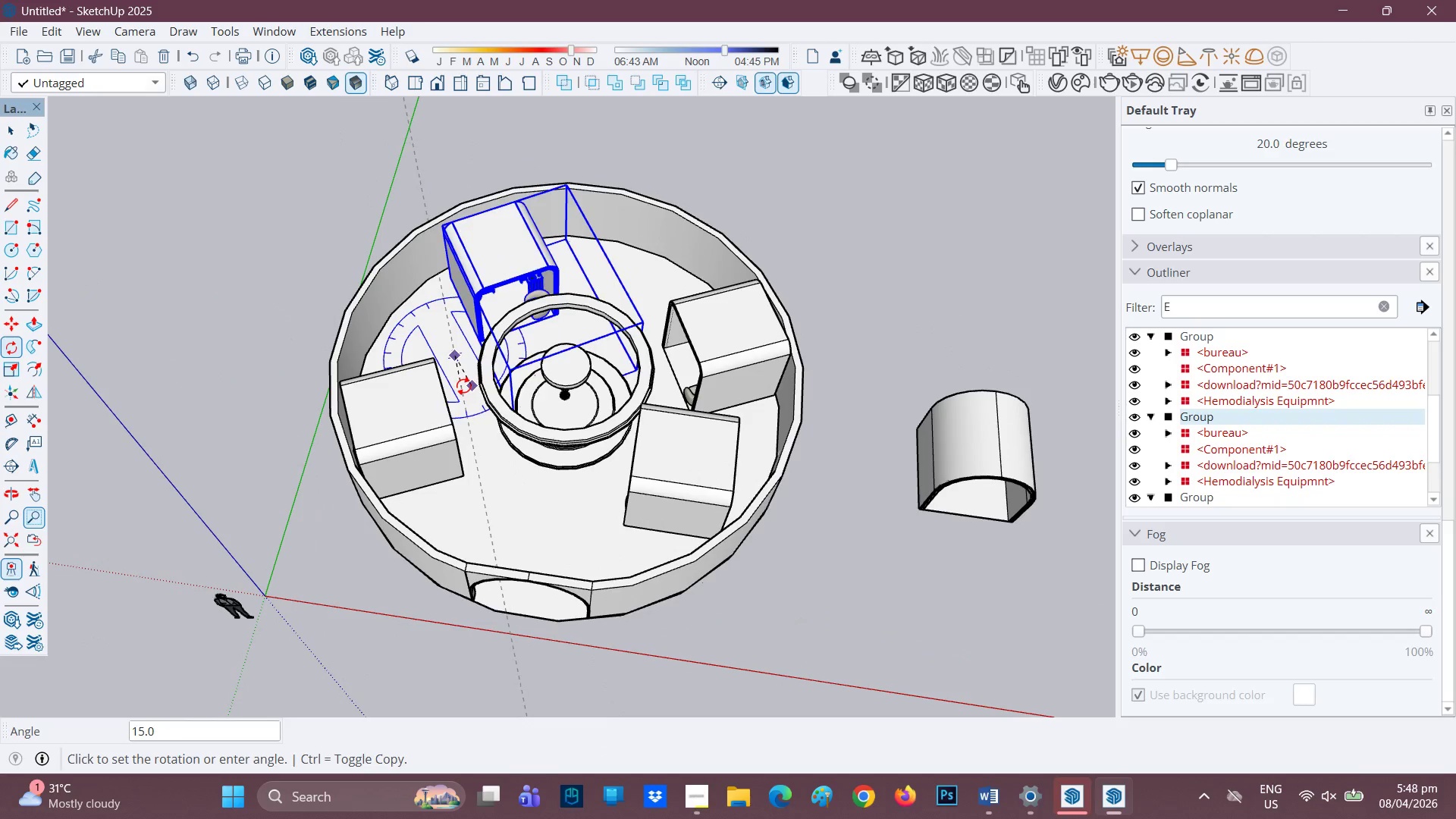 
left_click([464, 388])
 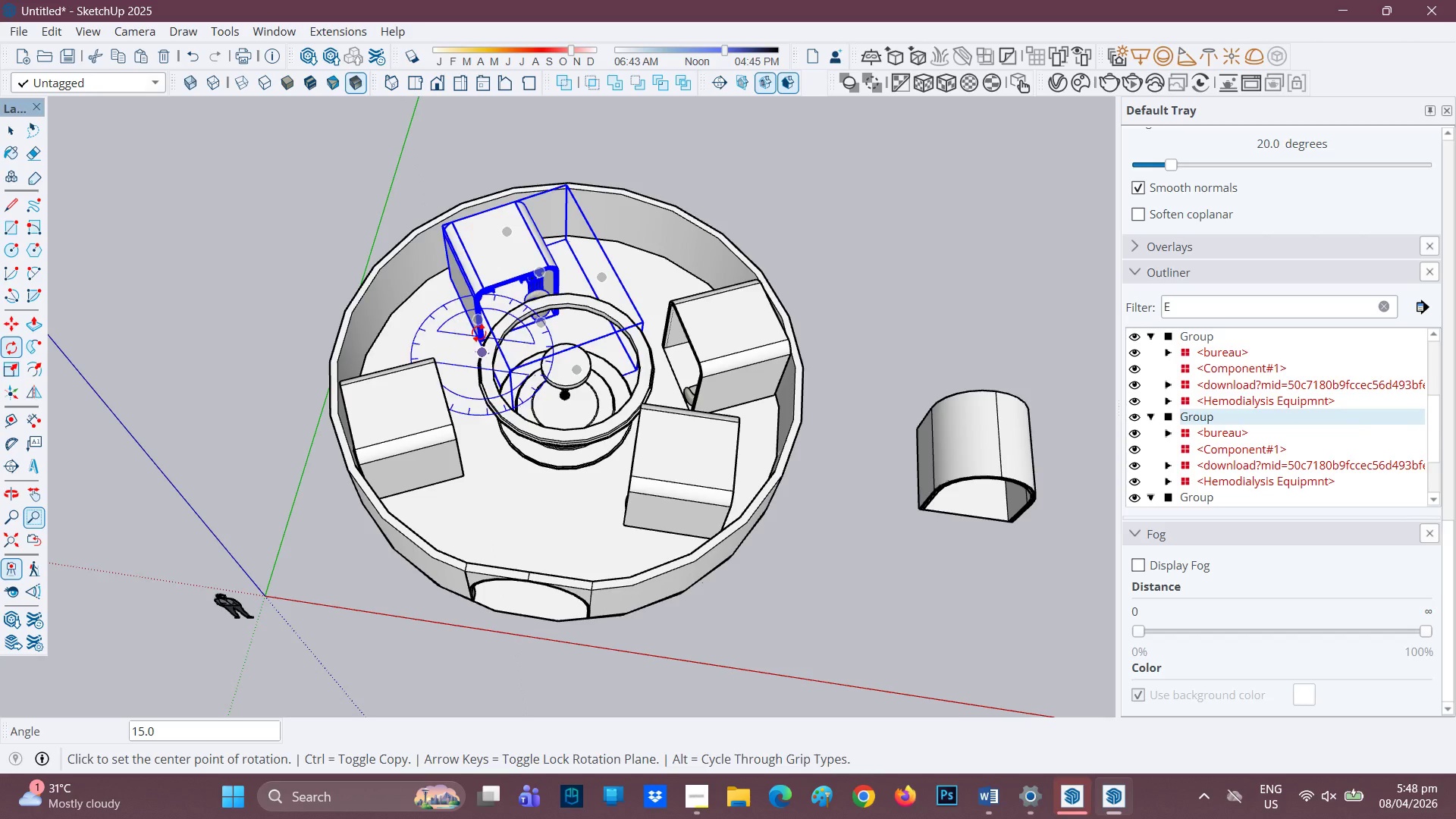 
scroll: coordinate [477, 330], scroll_direction: up, amount: 2.0
 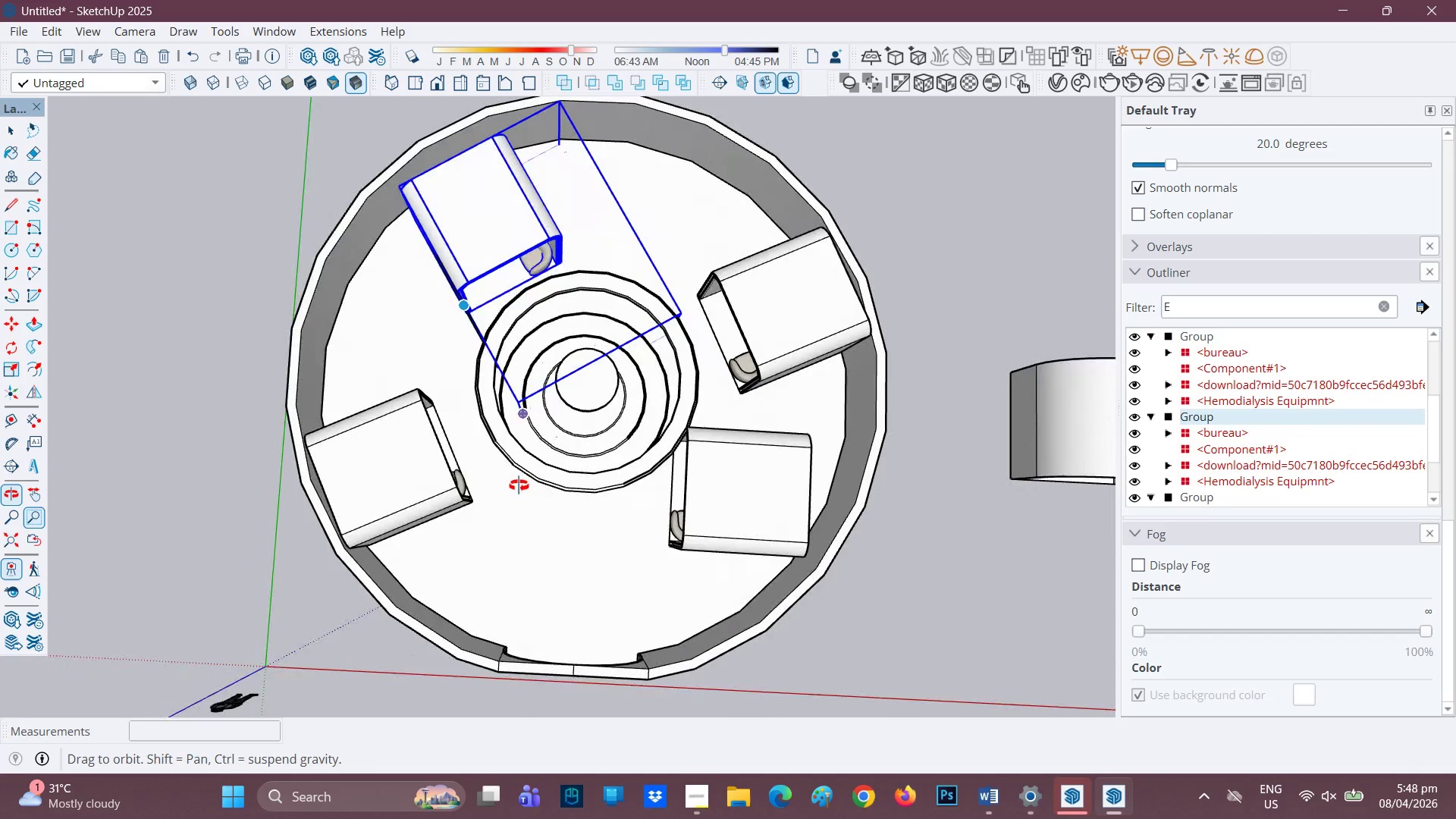 
mouse_move([535, 450])
 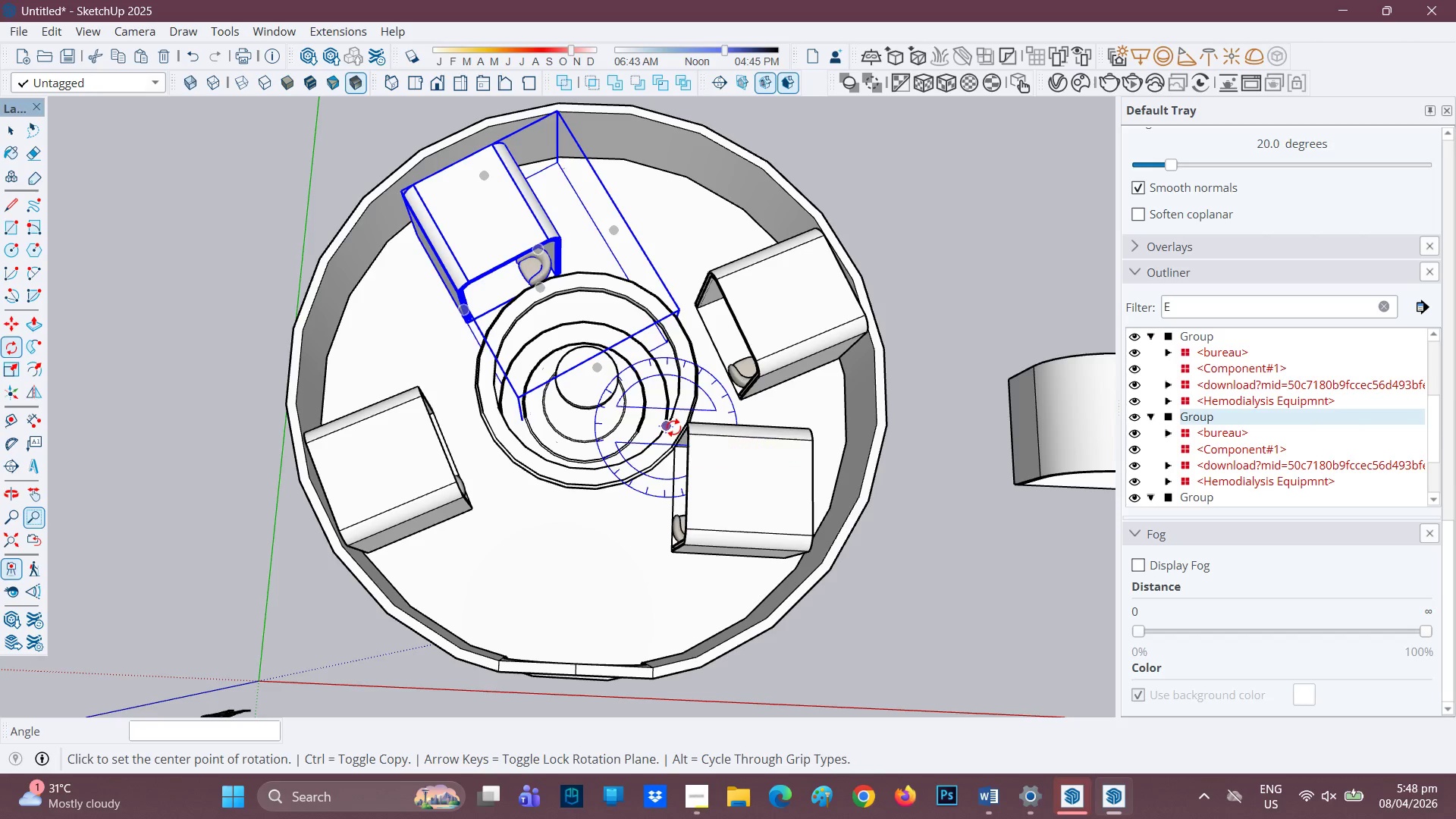 
wait(7.21)
 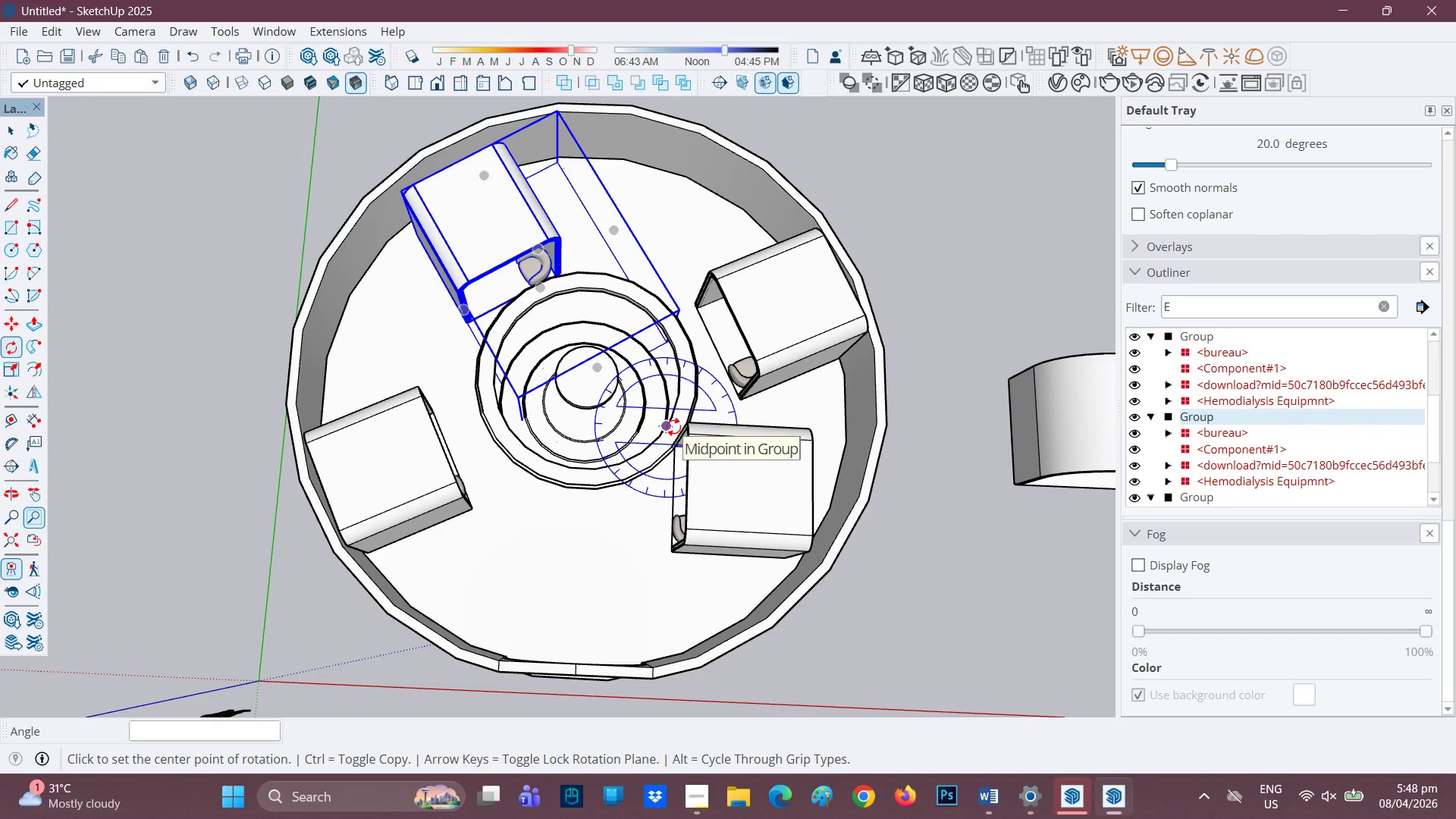 
scroll: coordinate [681, 414], scroll_direction: none, amount: 0.0
 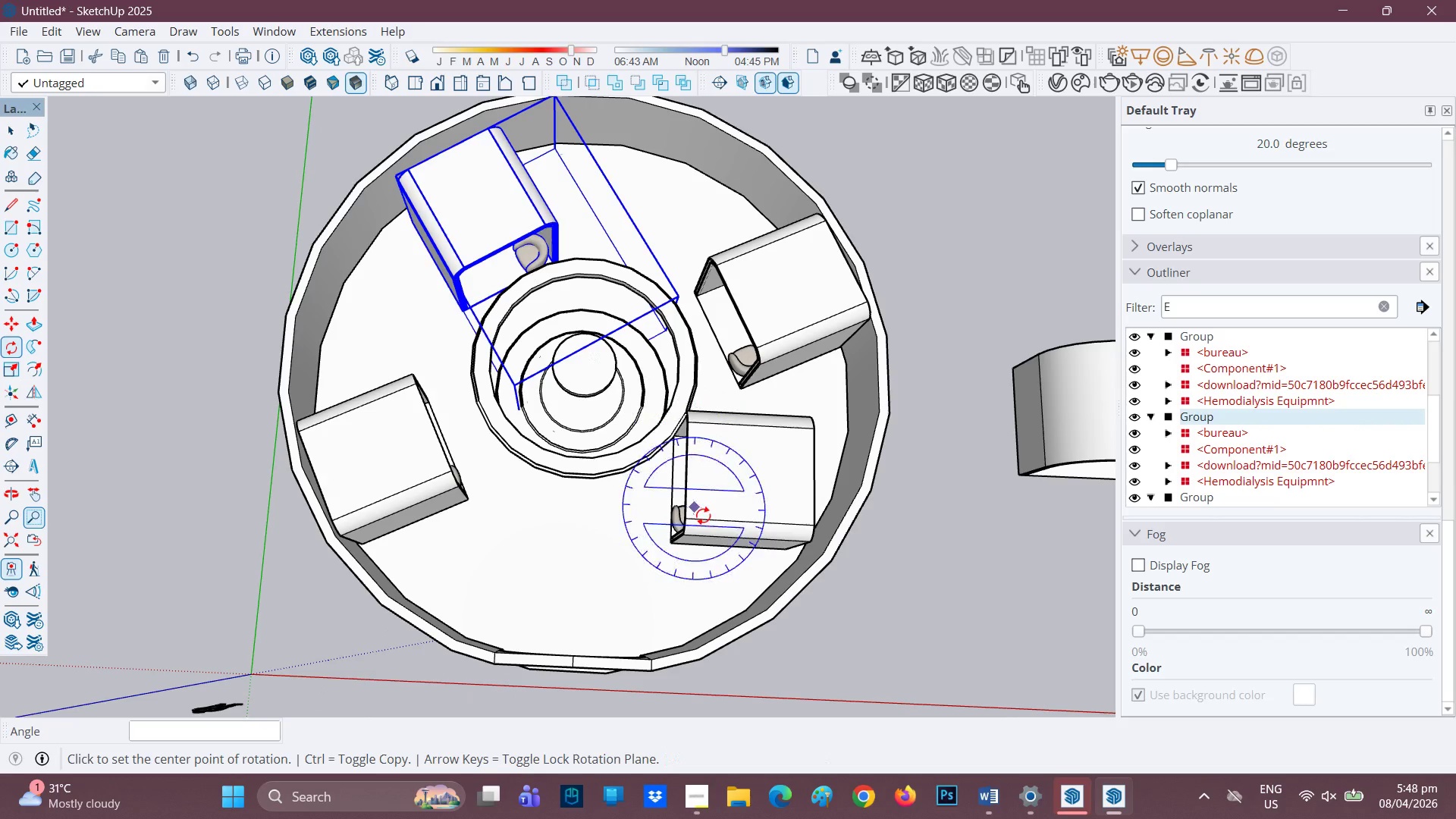 
key(Space)
 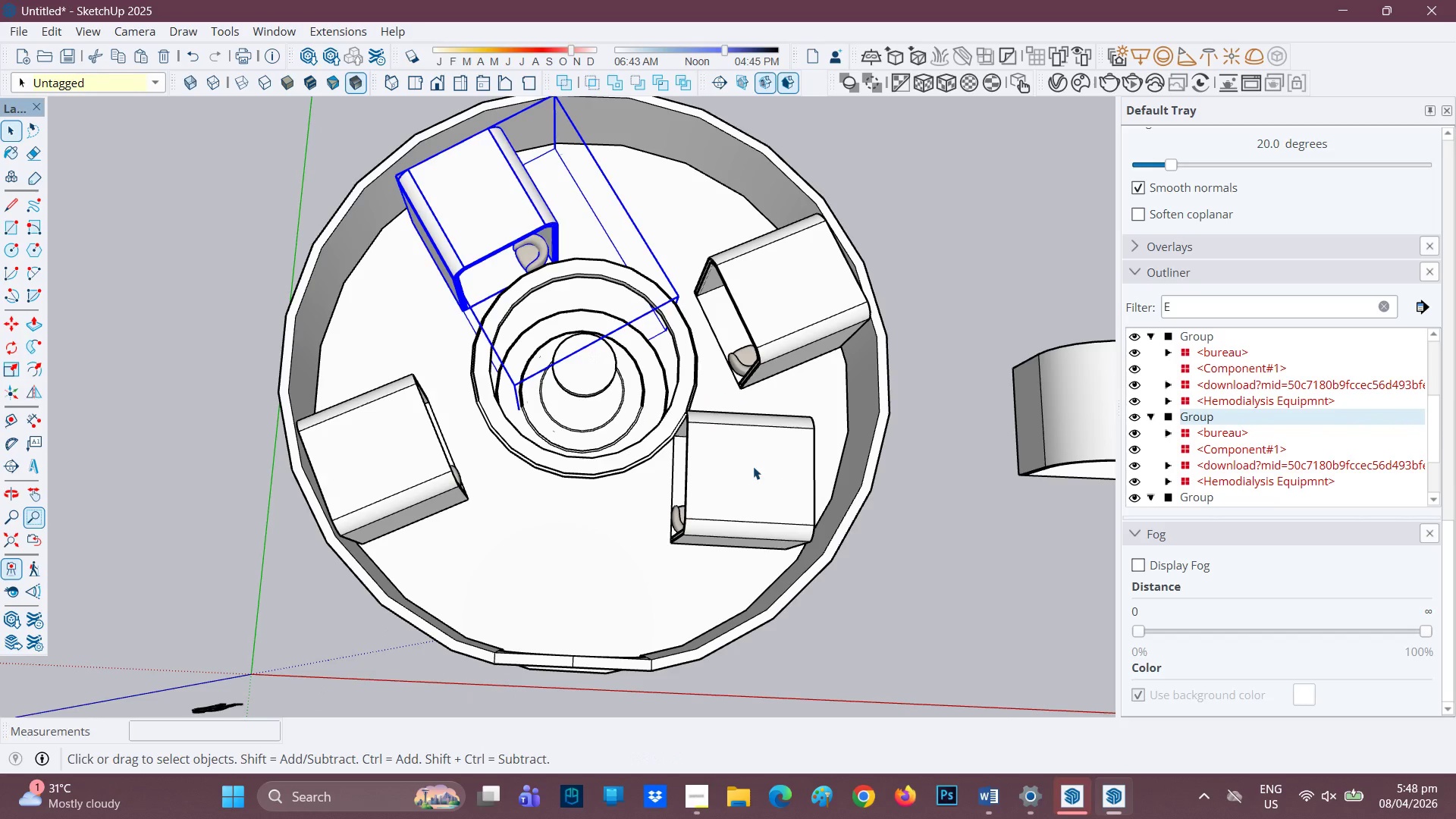 
left_click([752, 470])
 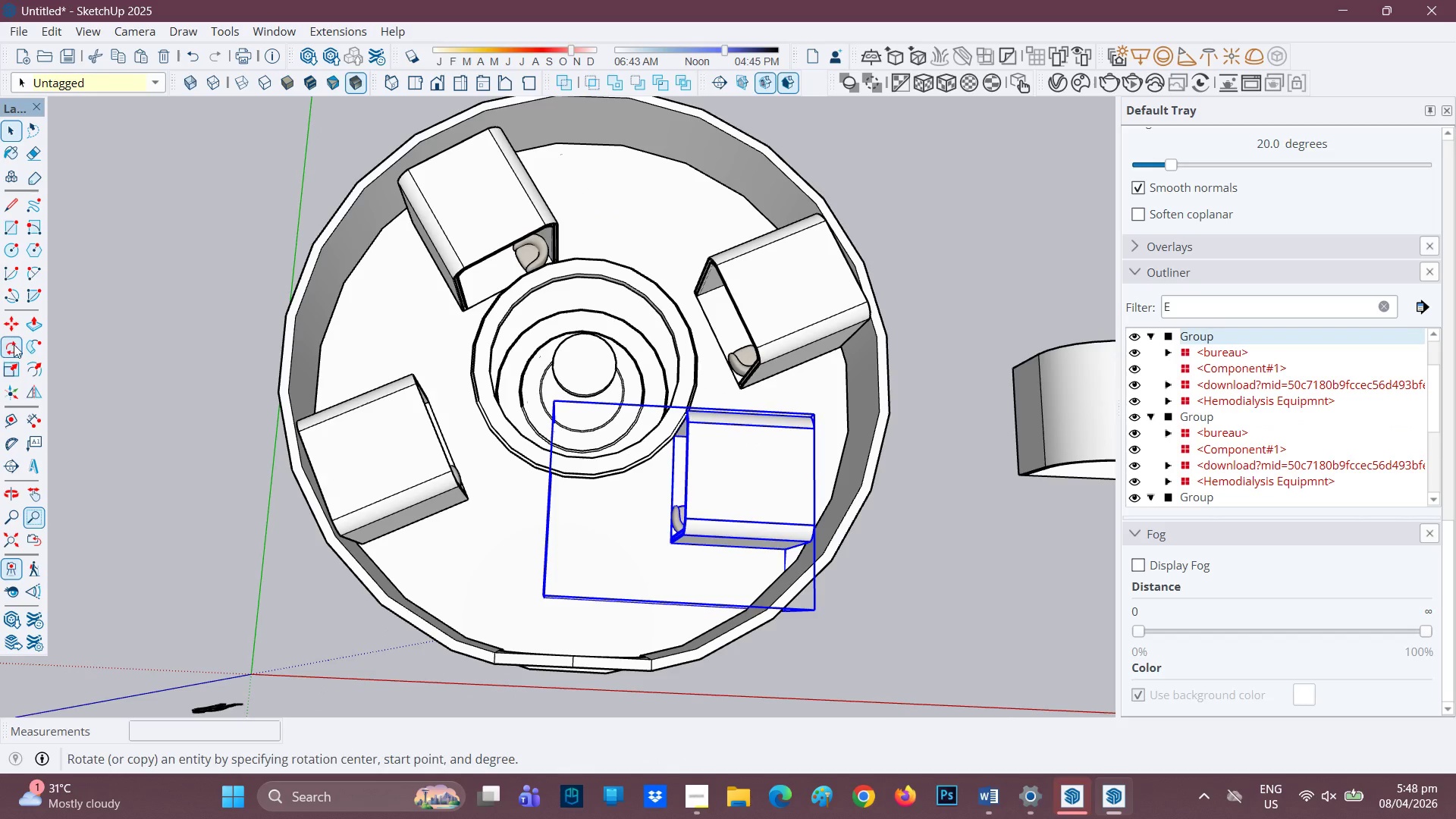 
left_click([16, 342])
 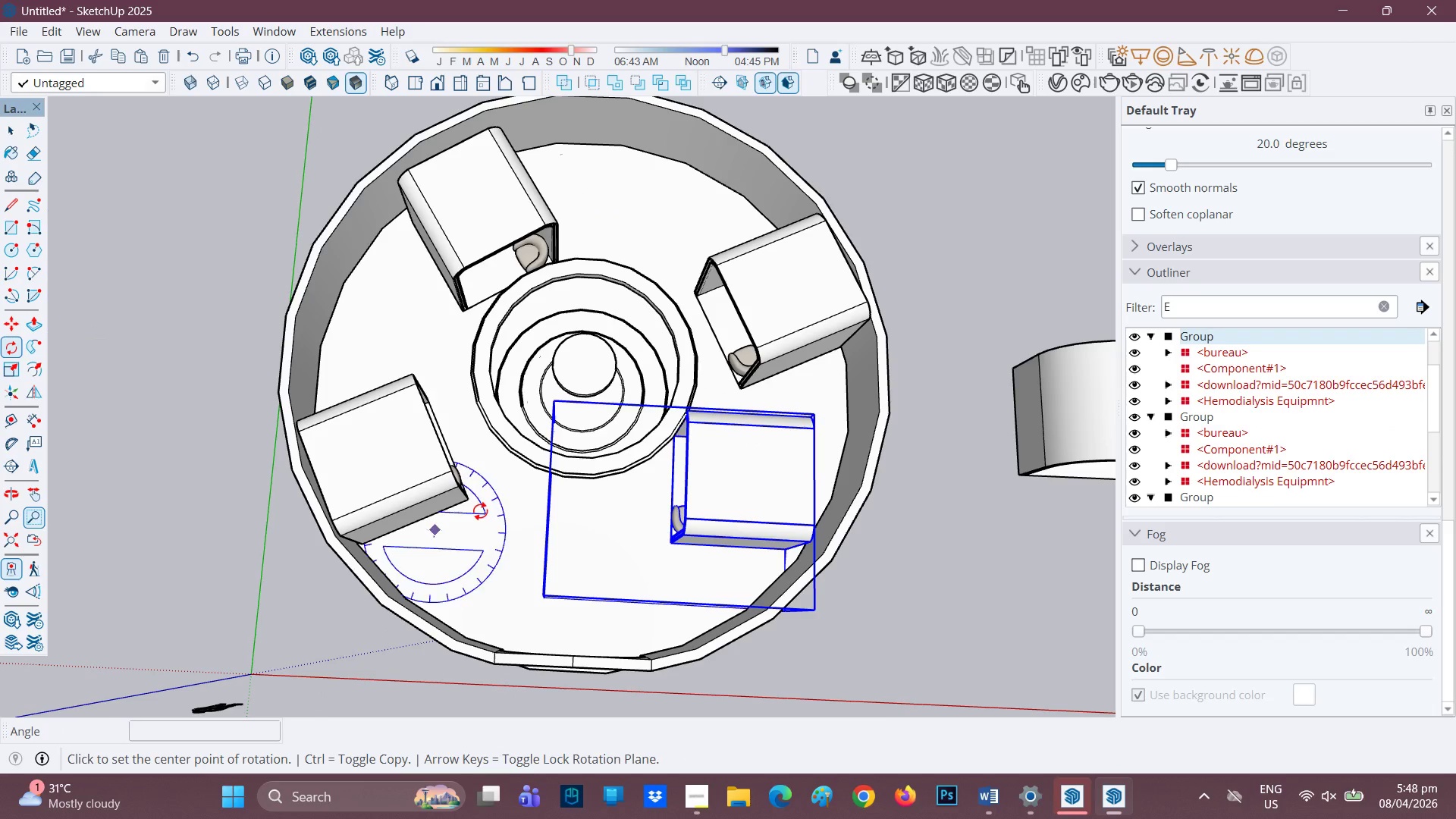 
key(L)
 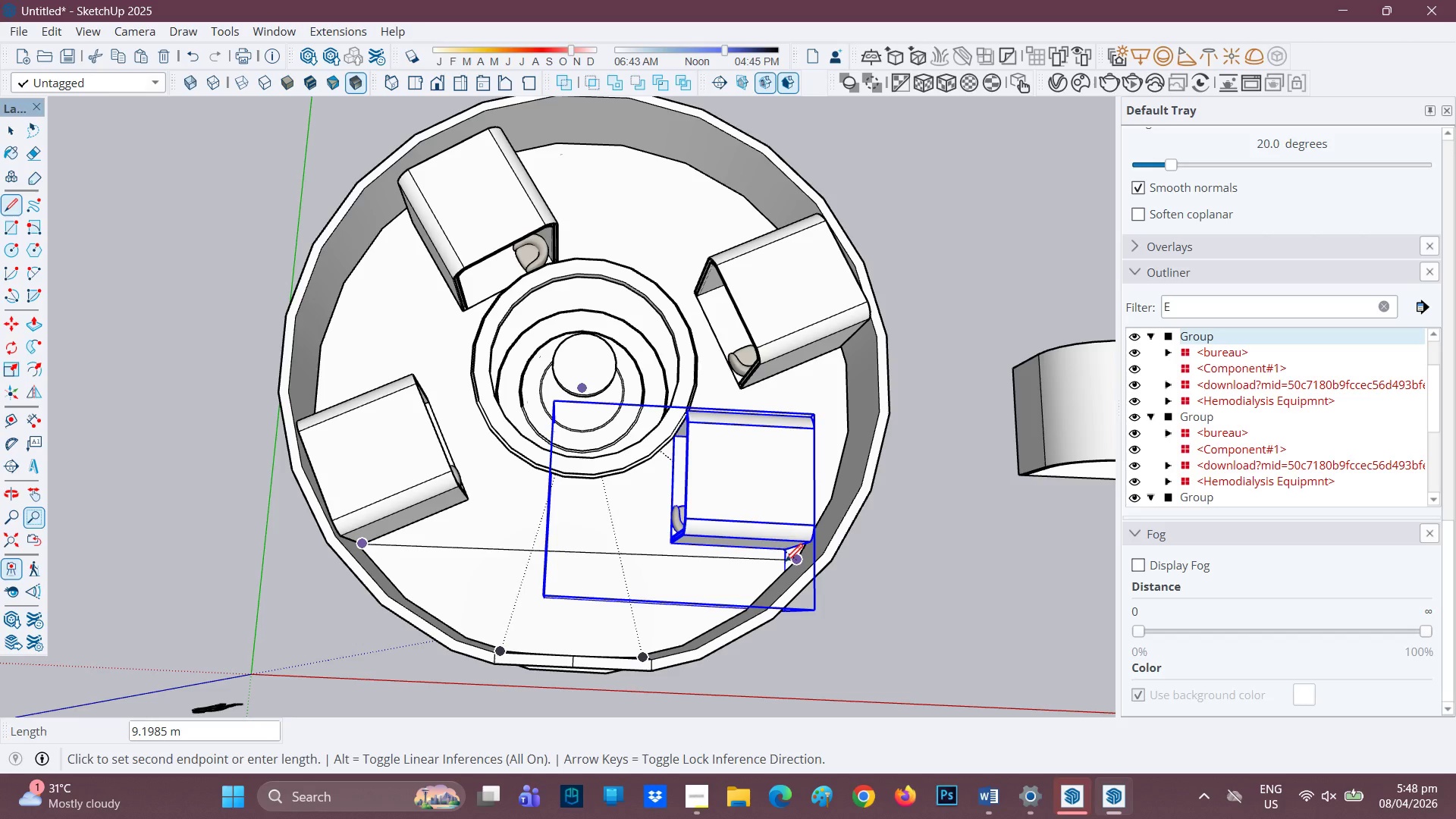 
wait(6.59)
 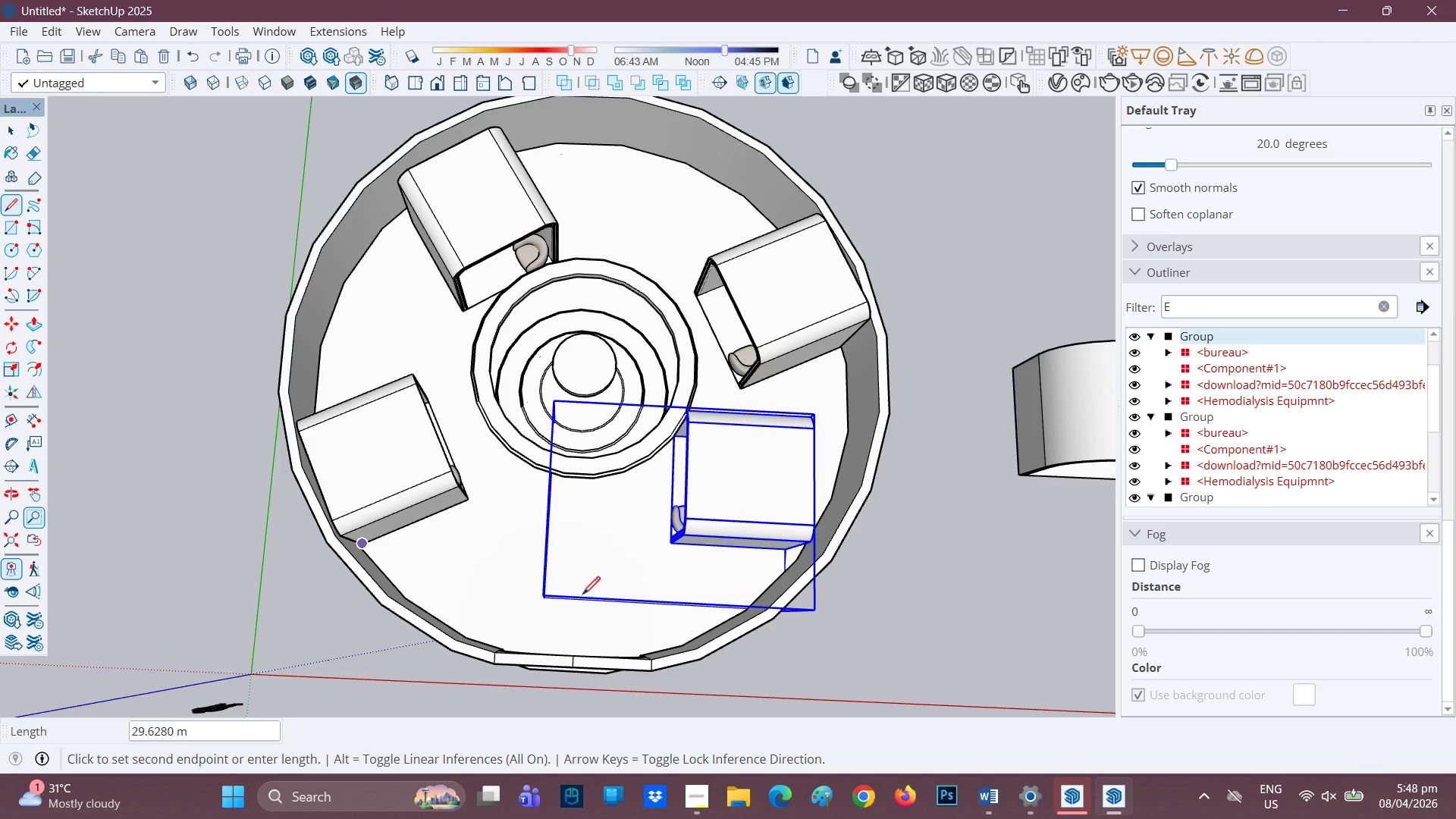 
left_click([784, 562])
 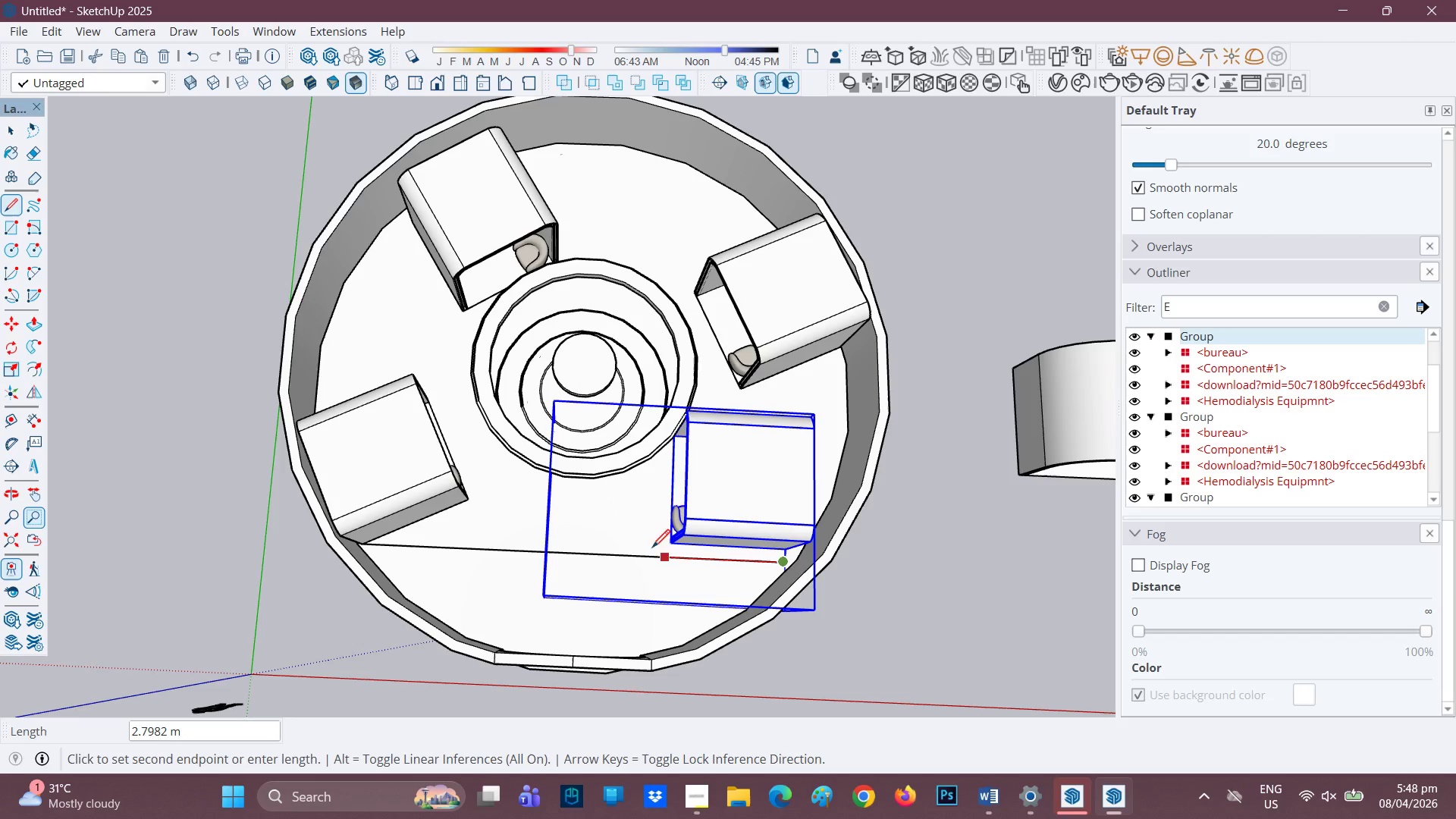 
key(Space)
 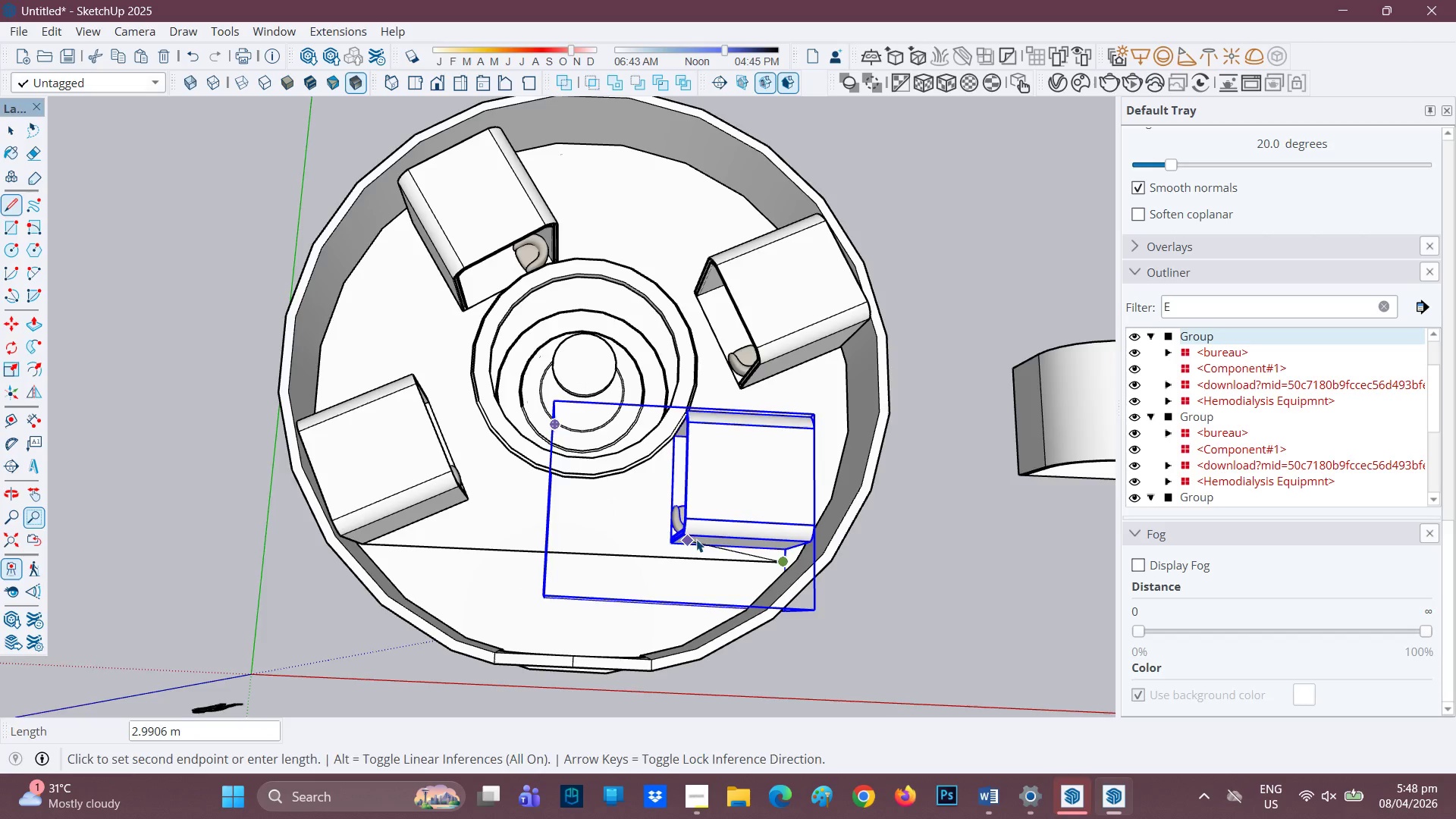 
scroll: coordinate [704, 539], scroll_direction: down, amount: 2.0
 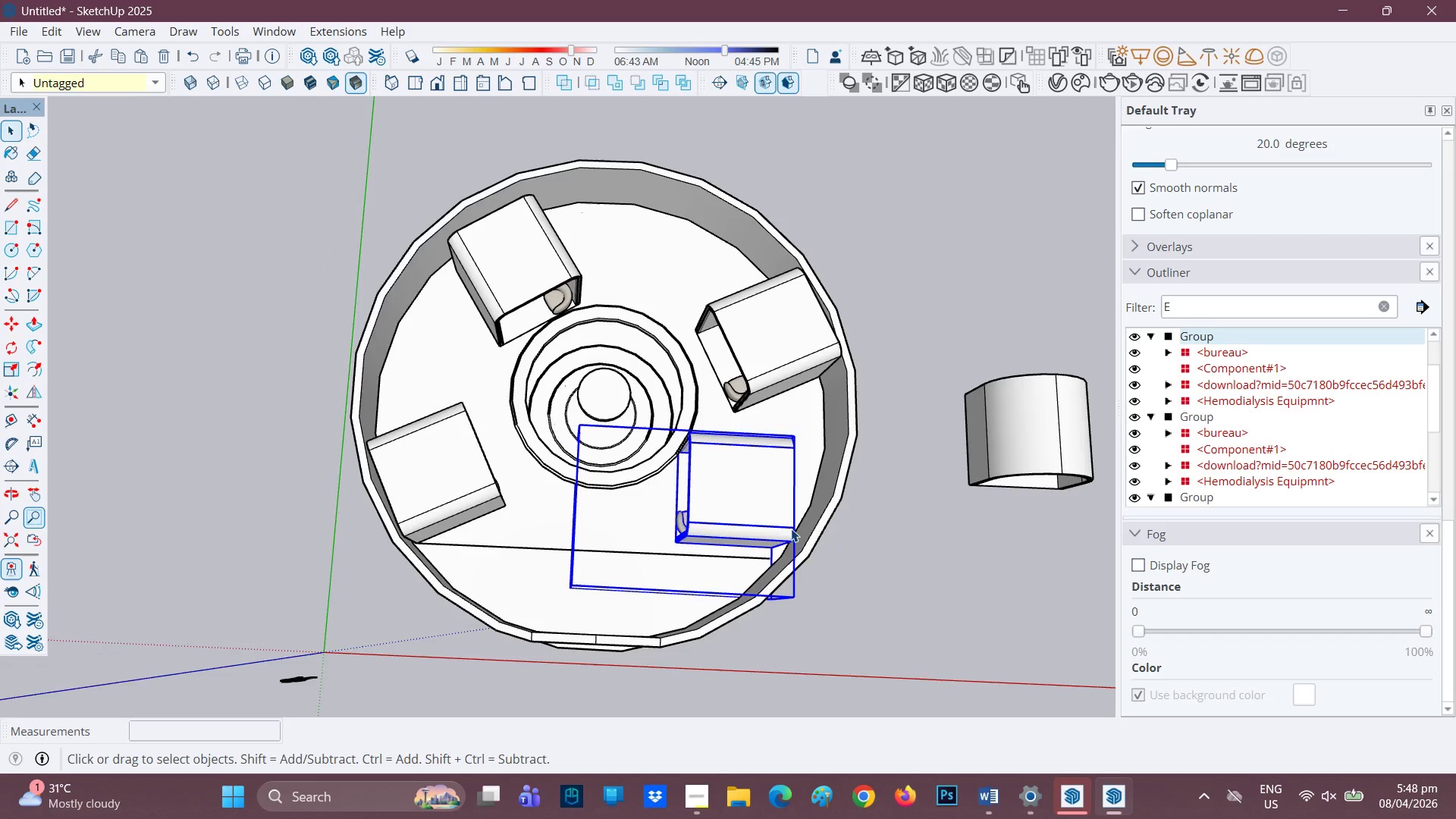 
left_click([785, 525])
 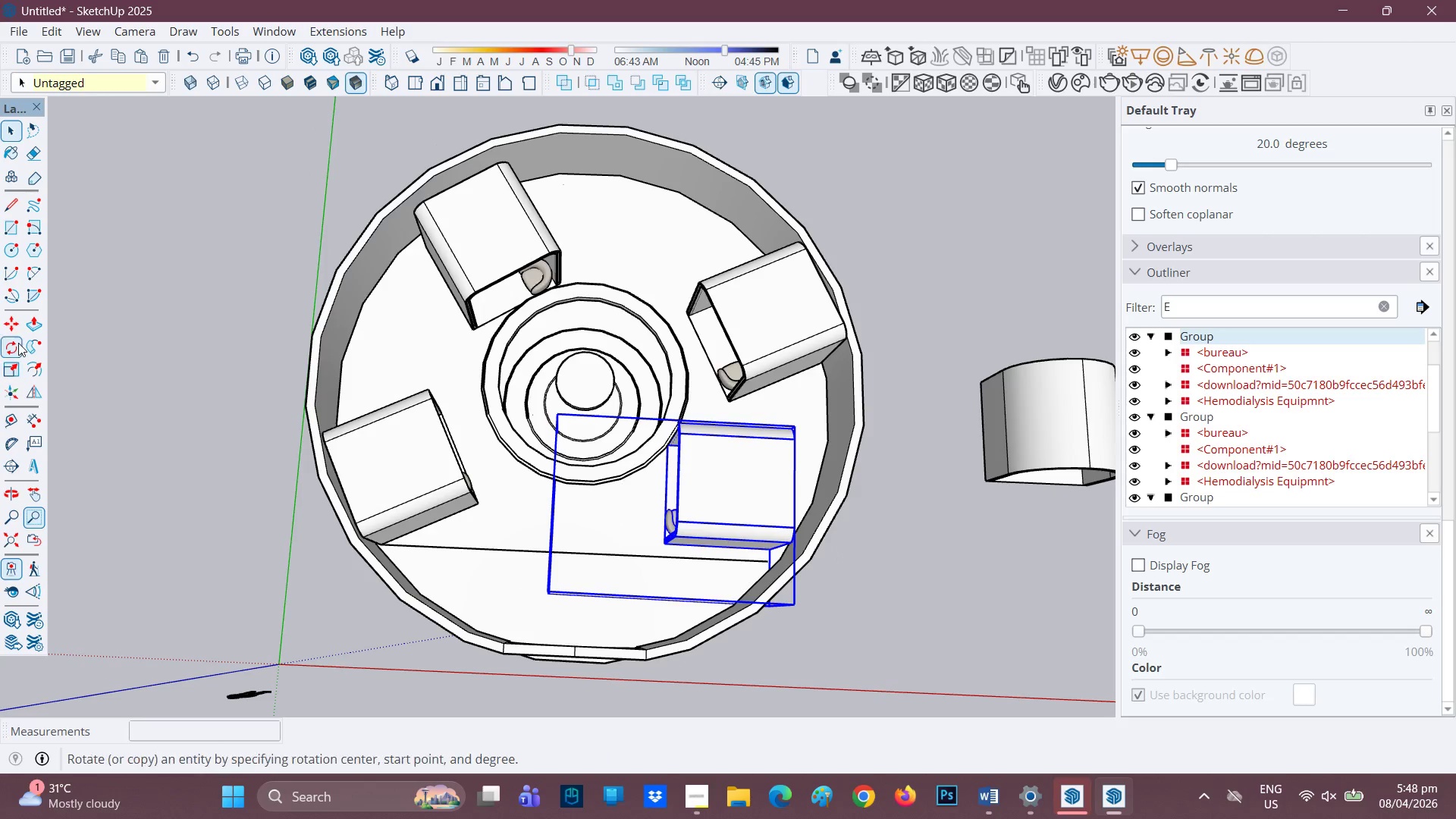 
scroll: coordinate [790, 529], scroll_direction: up, amount: 1.0
 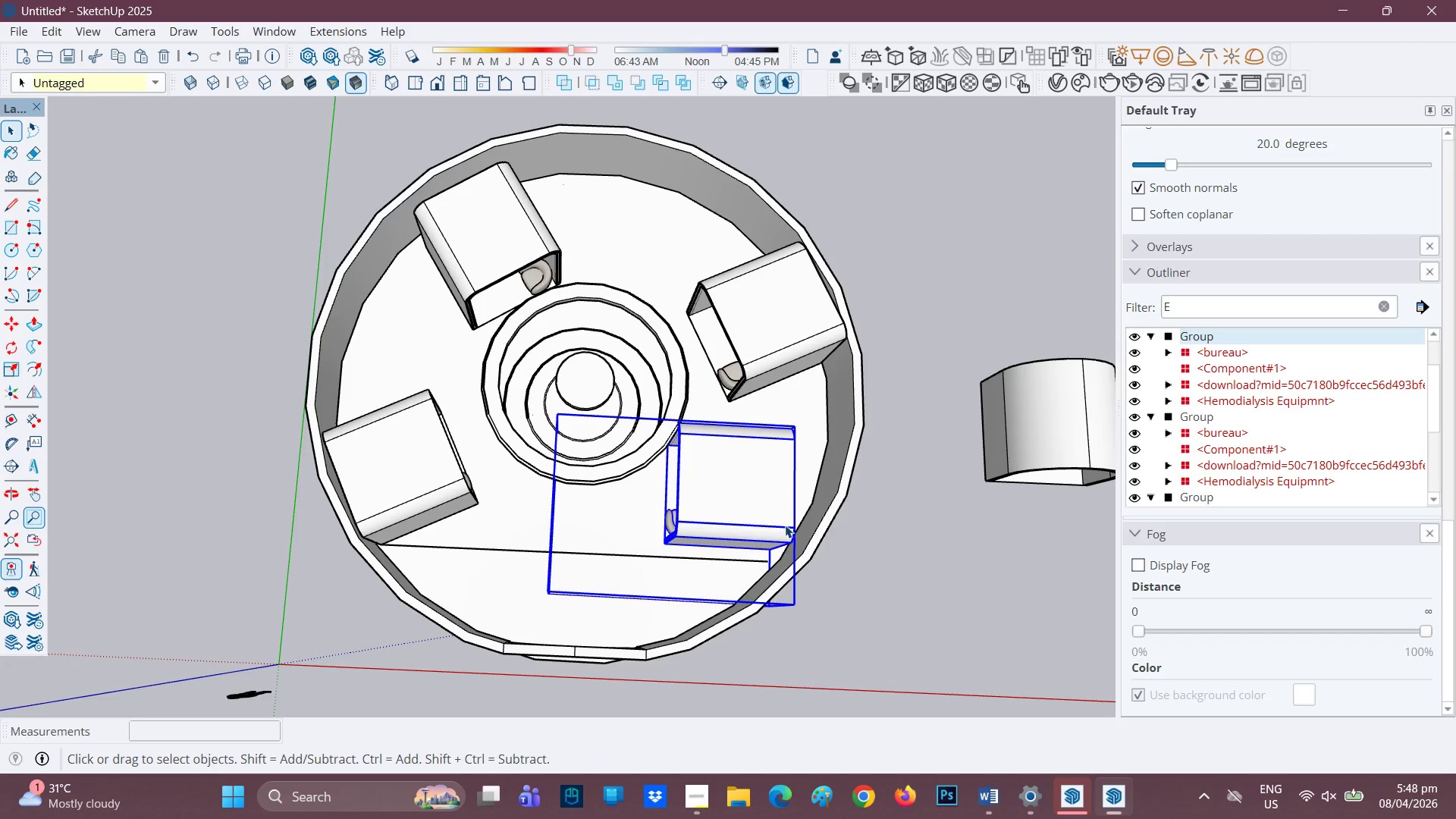 
left_click([20, 340])
 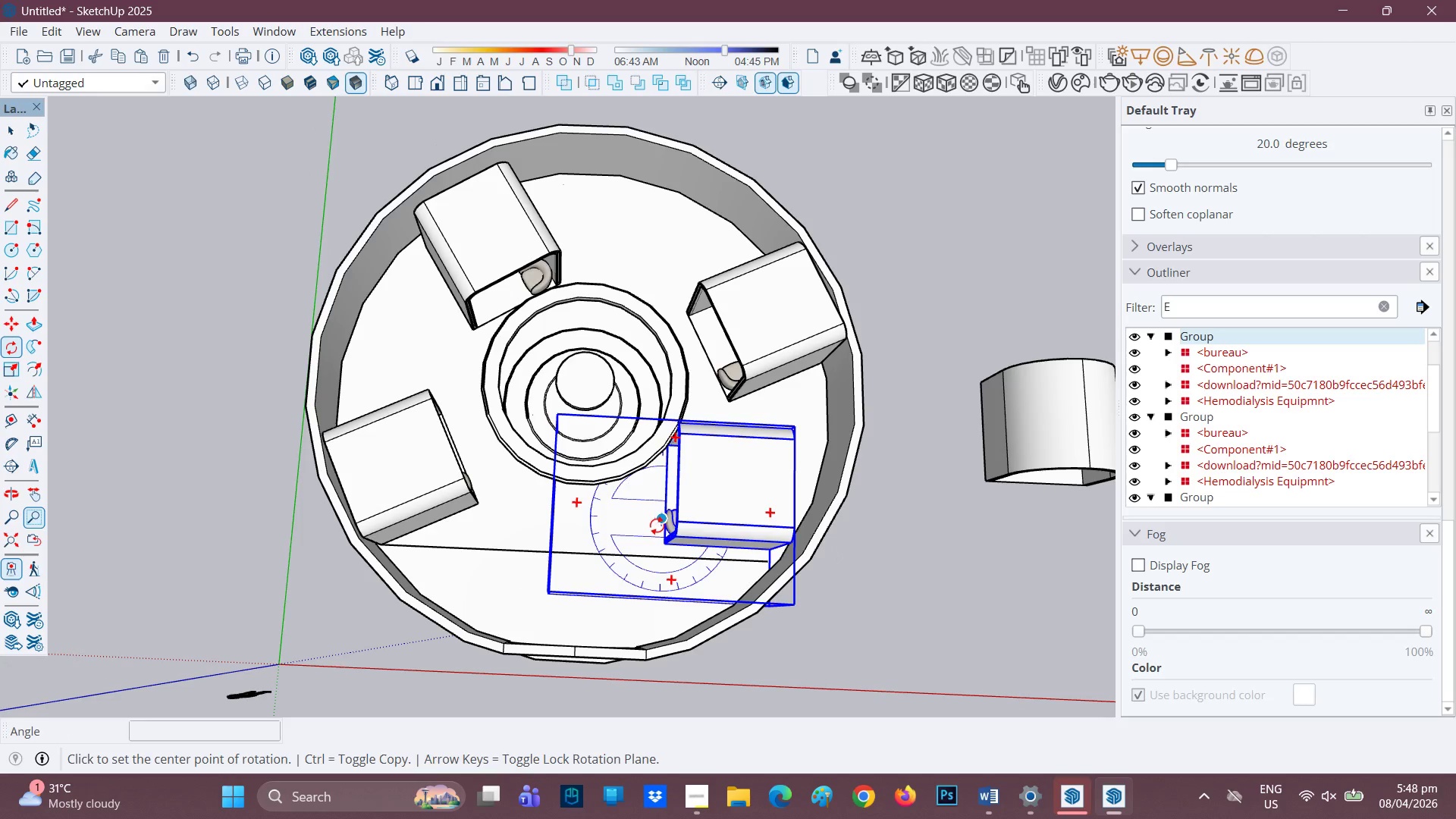 
left_click([657, 525])
 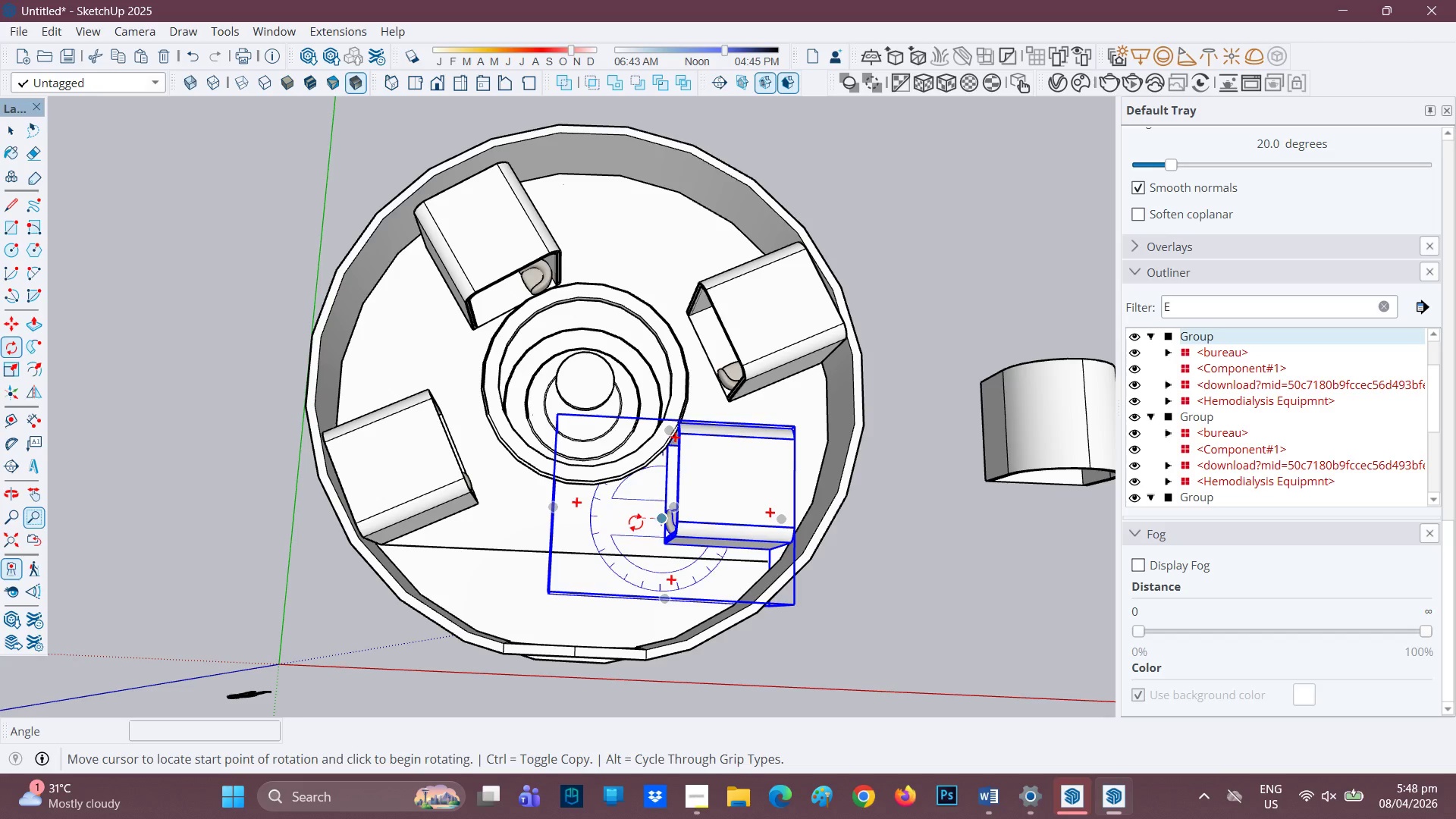 
left_click([635, 522])
 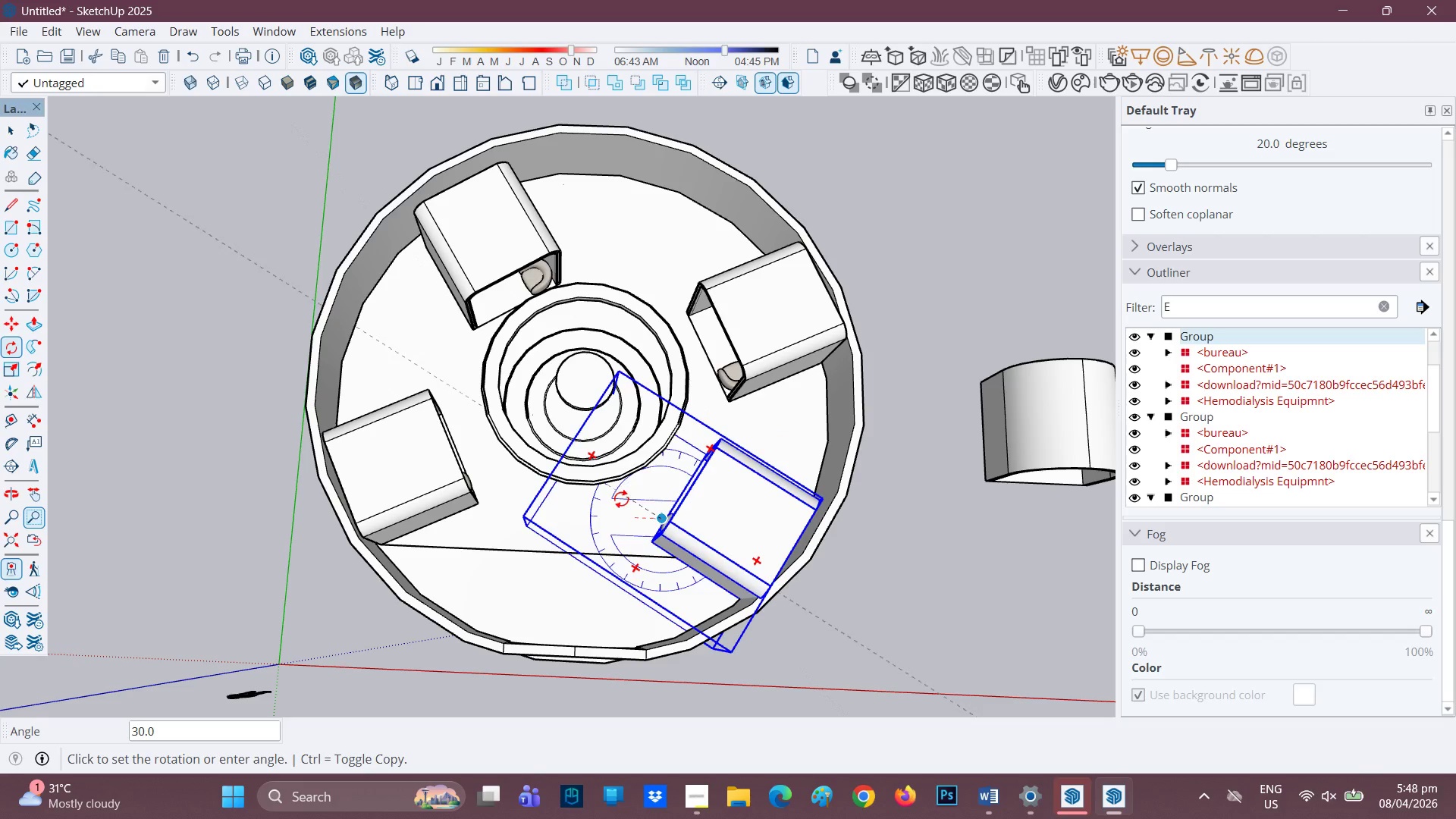 
left_click([621, 499])
 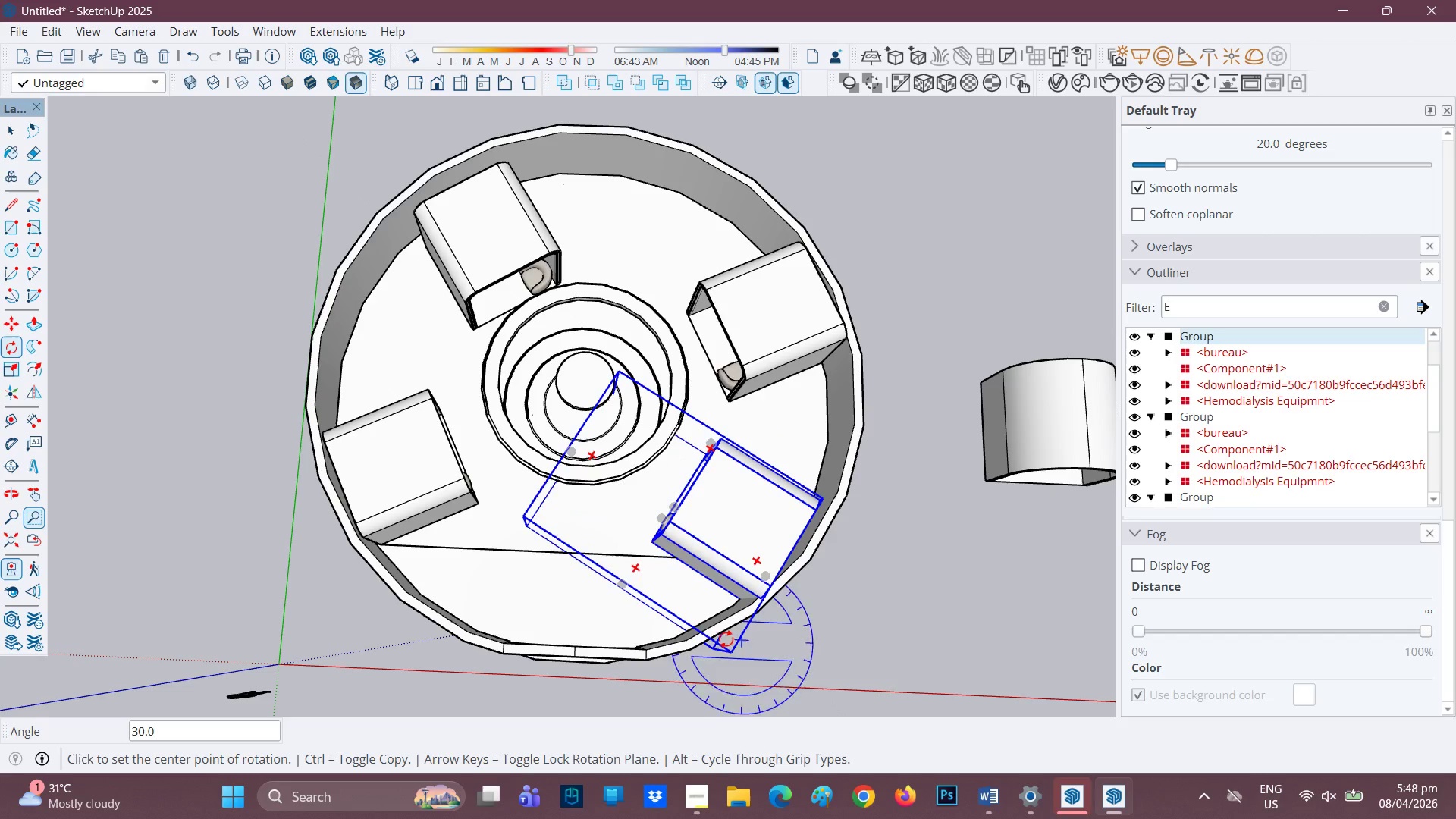 
key(M)
 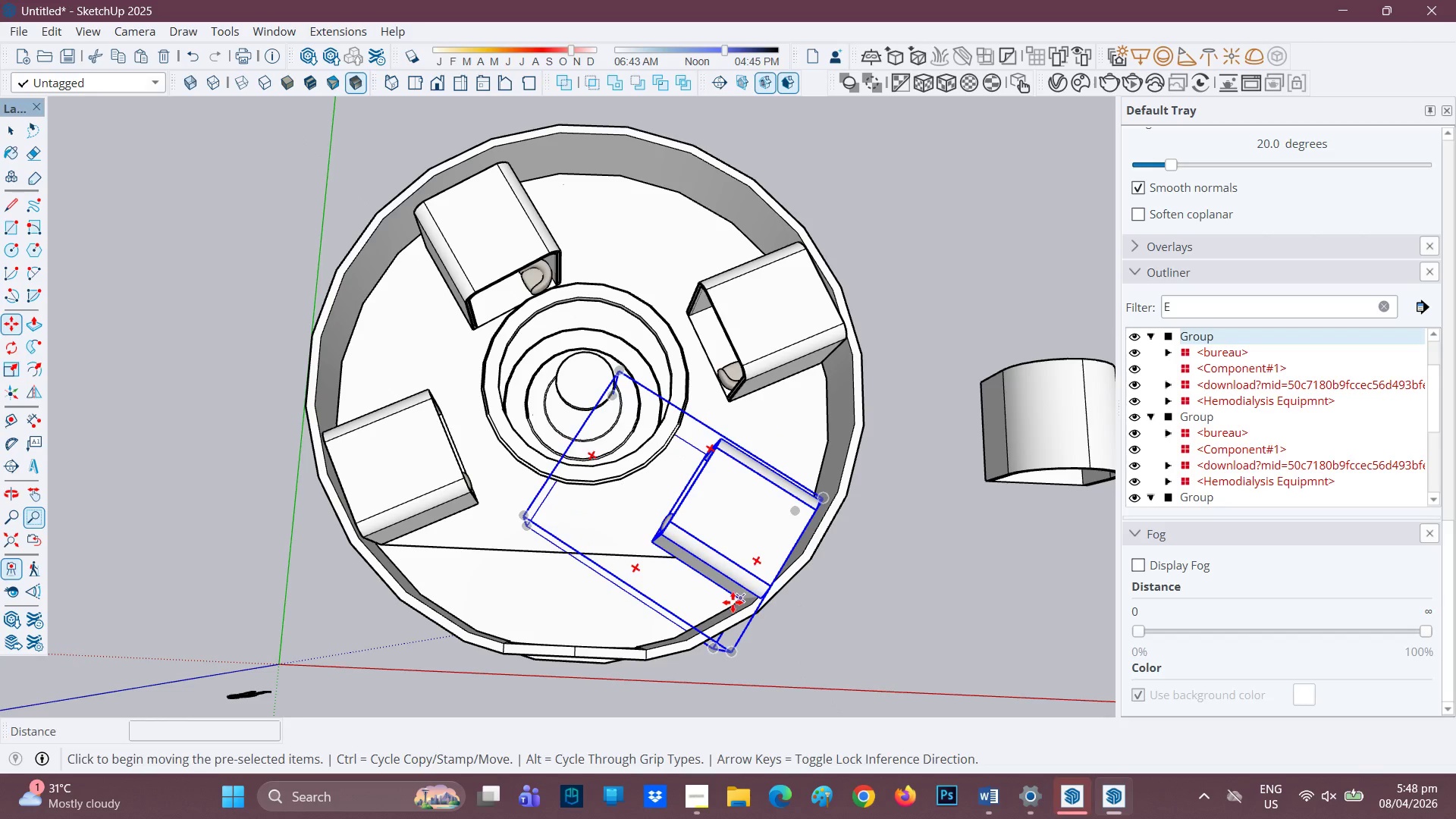 
left_click([733, 602])
 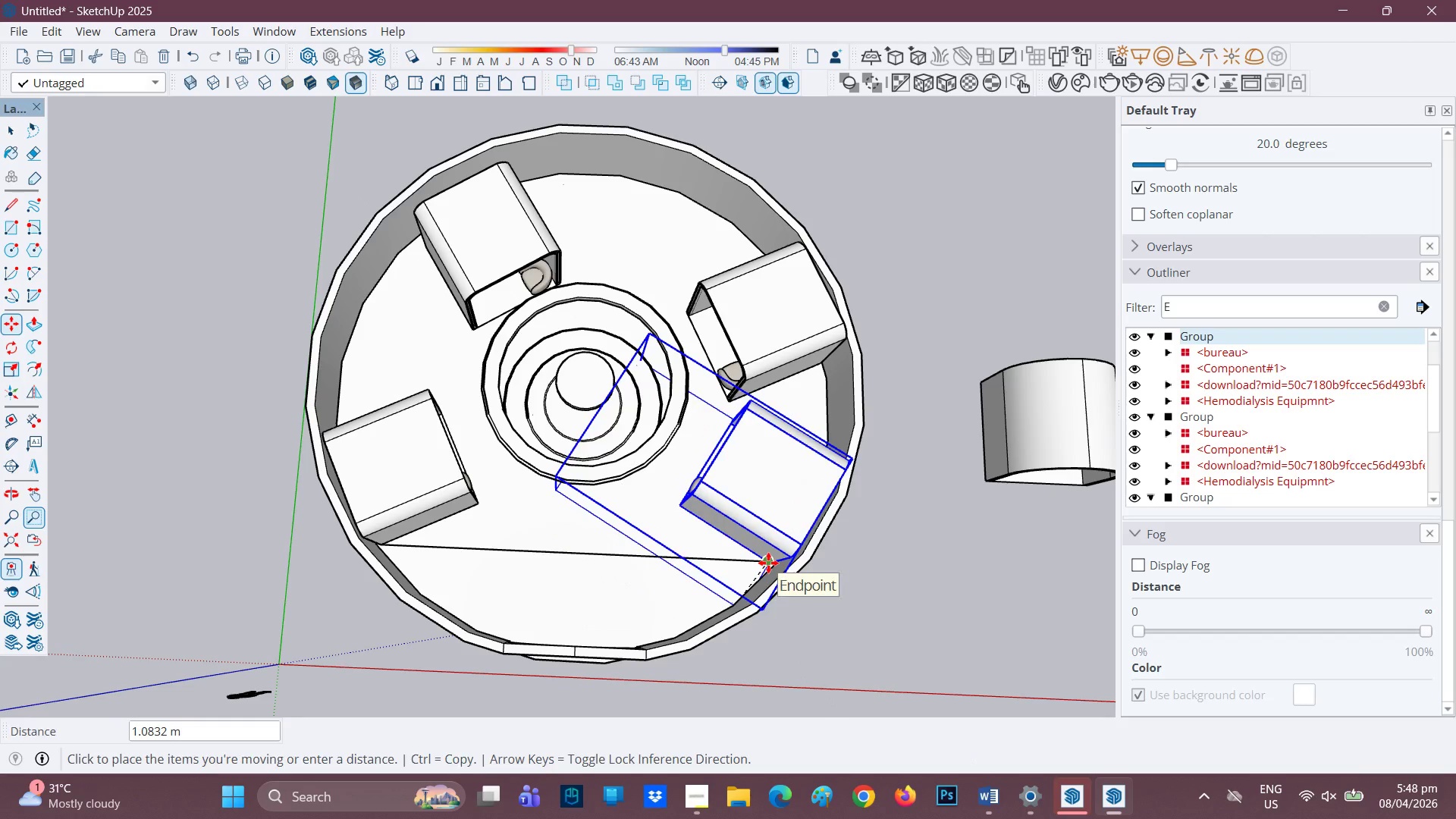 
left_click([768, 563])
 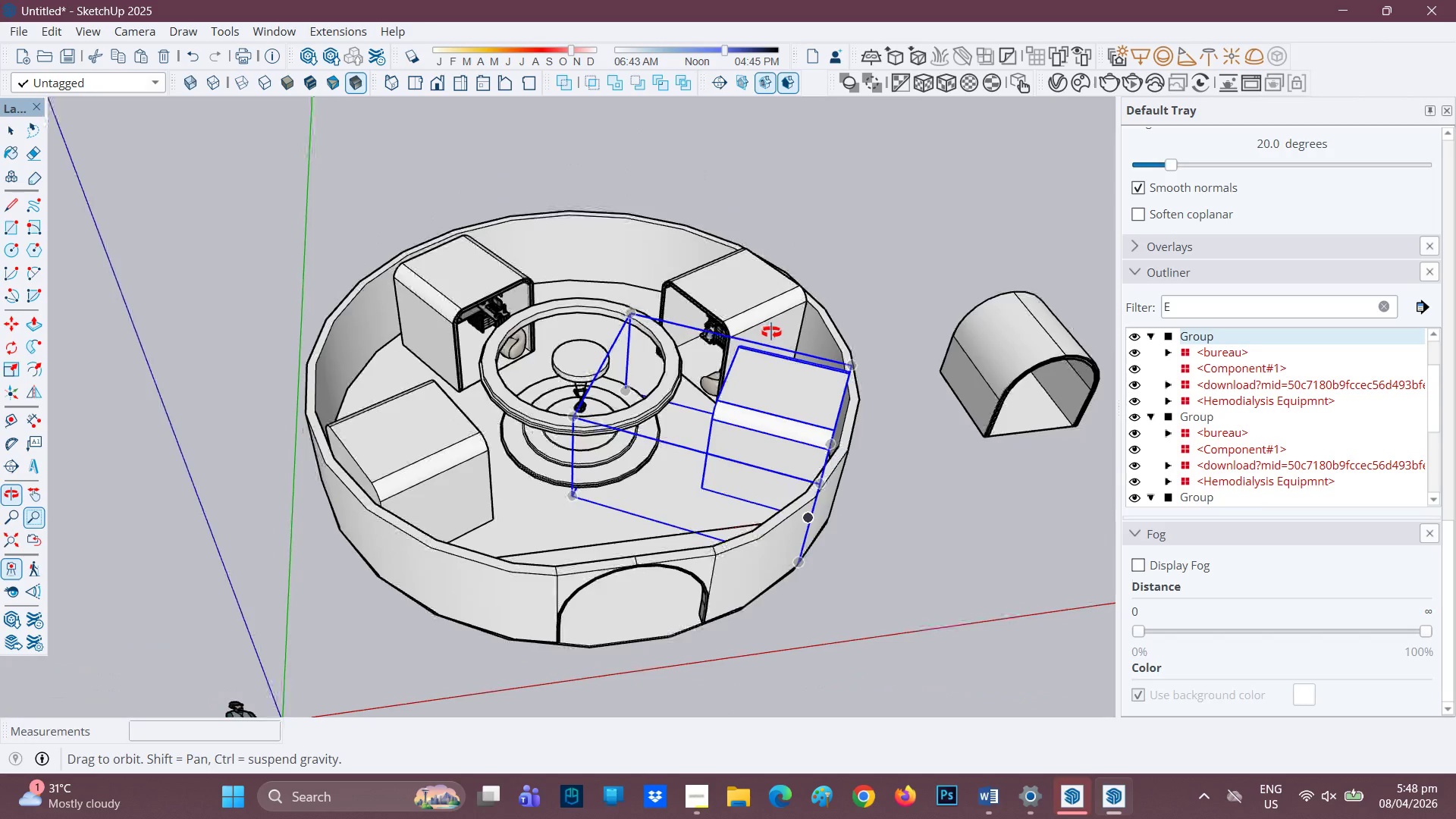 
scroll: coordinate [918, 428], scroll_direction: up, amount: 18.0
 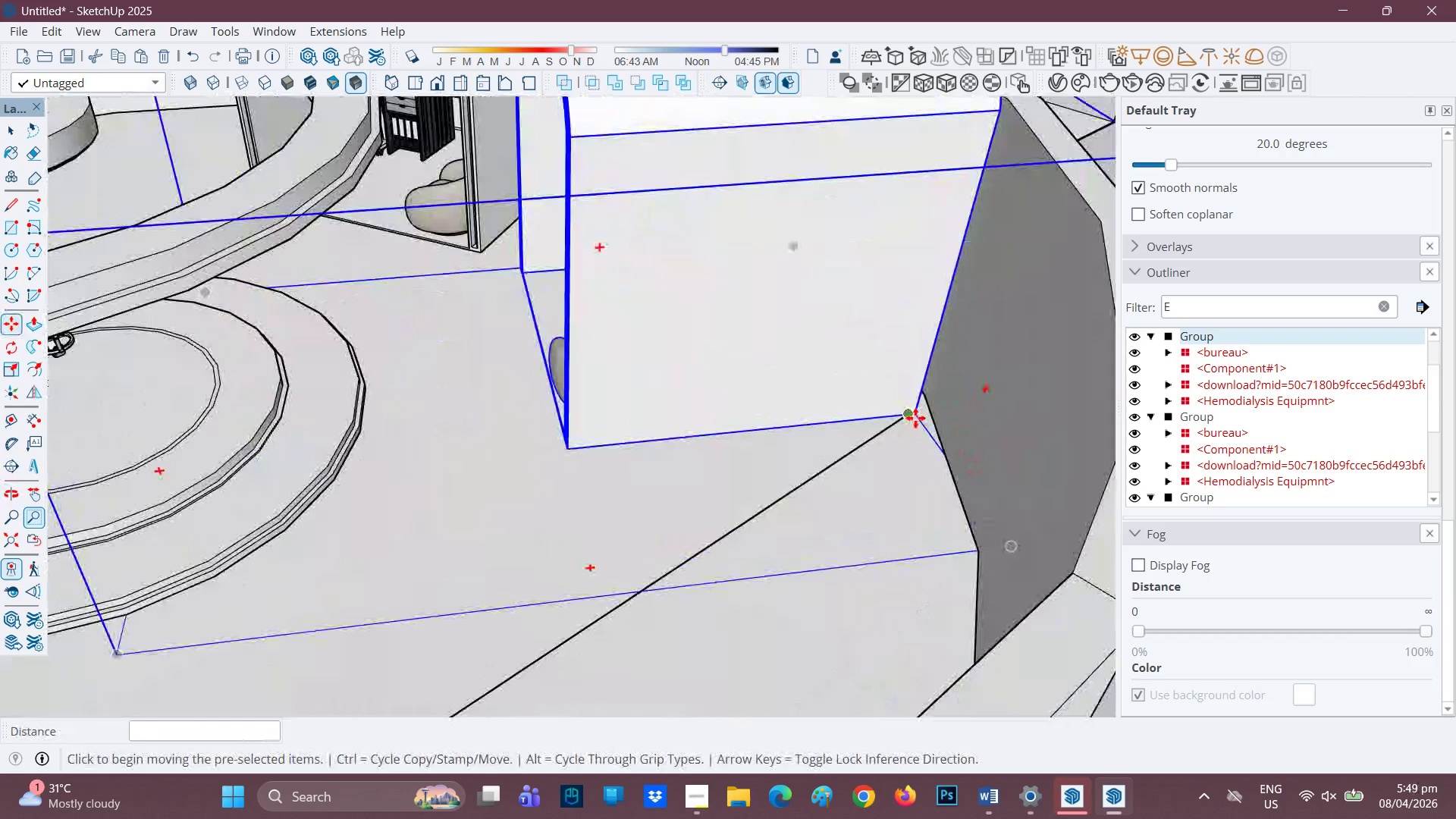 
left_click([915, 418])
 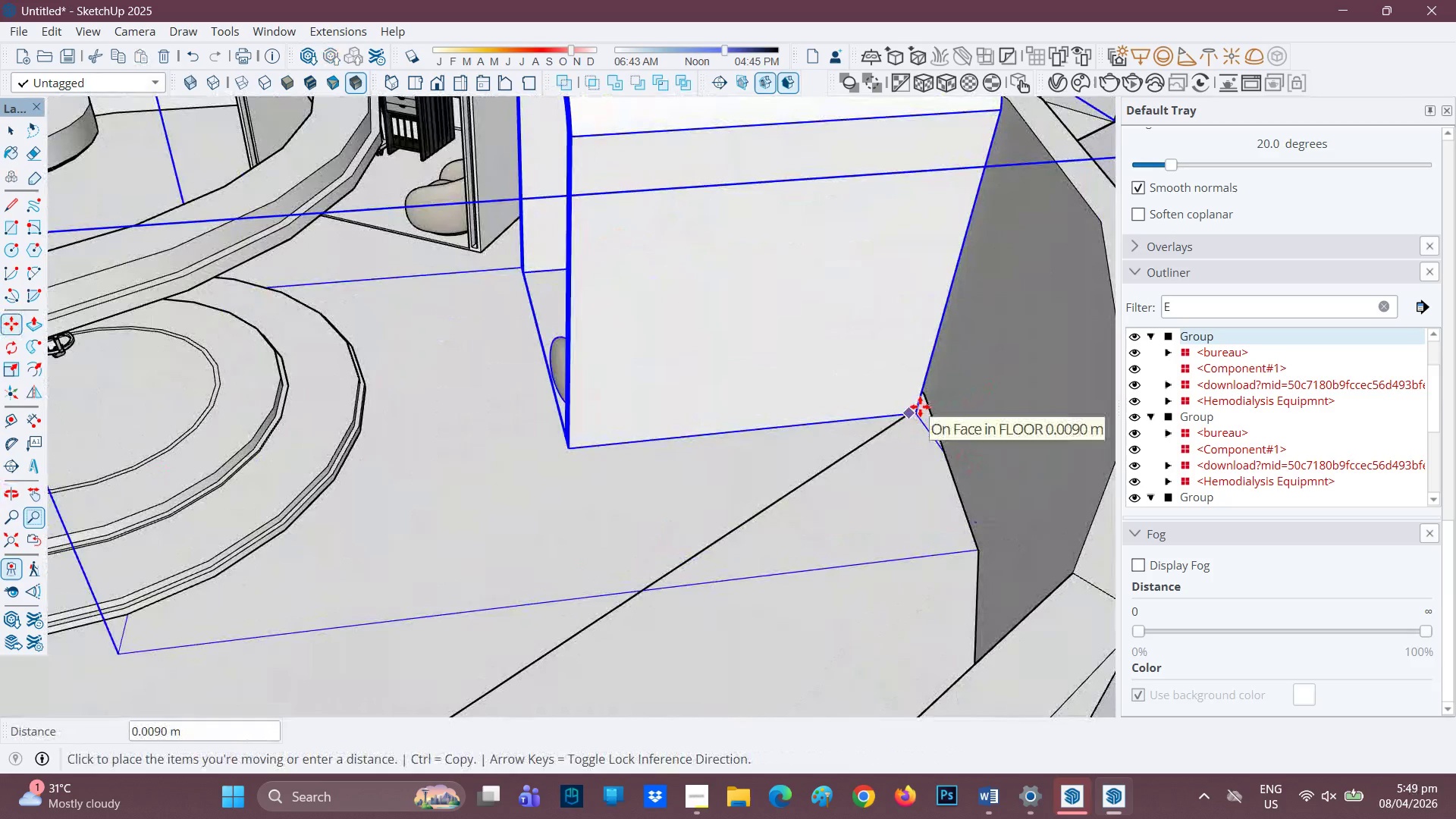 
left_click([920, 406])
 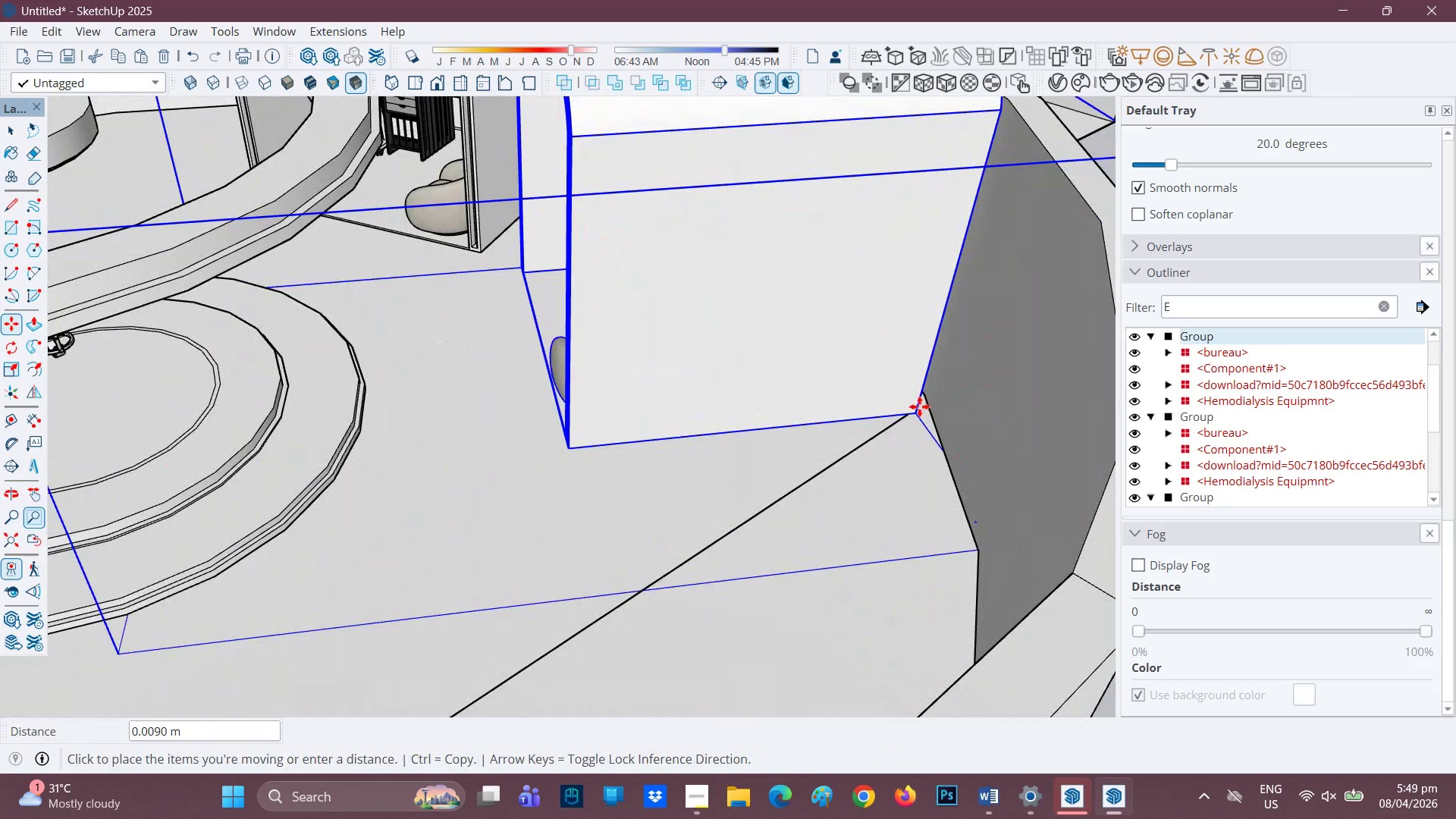 
scroll: coordinate [417, 517], scroll_direction: down, amount: 11.0
 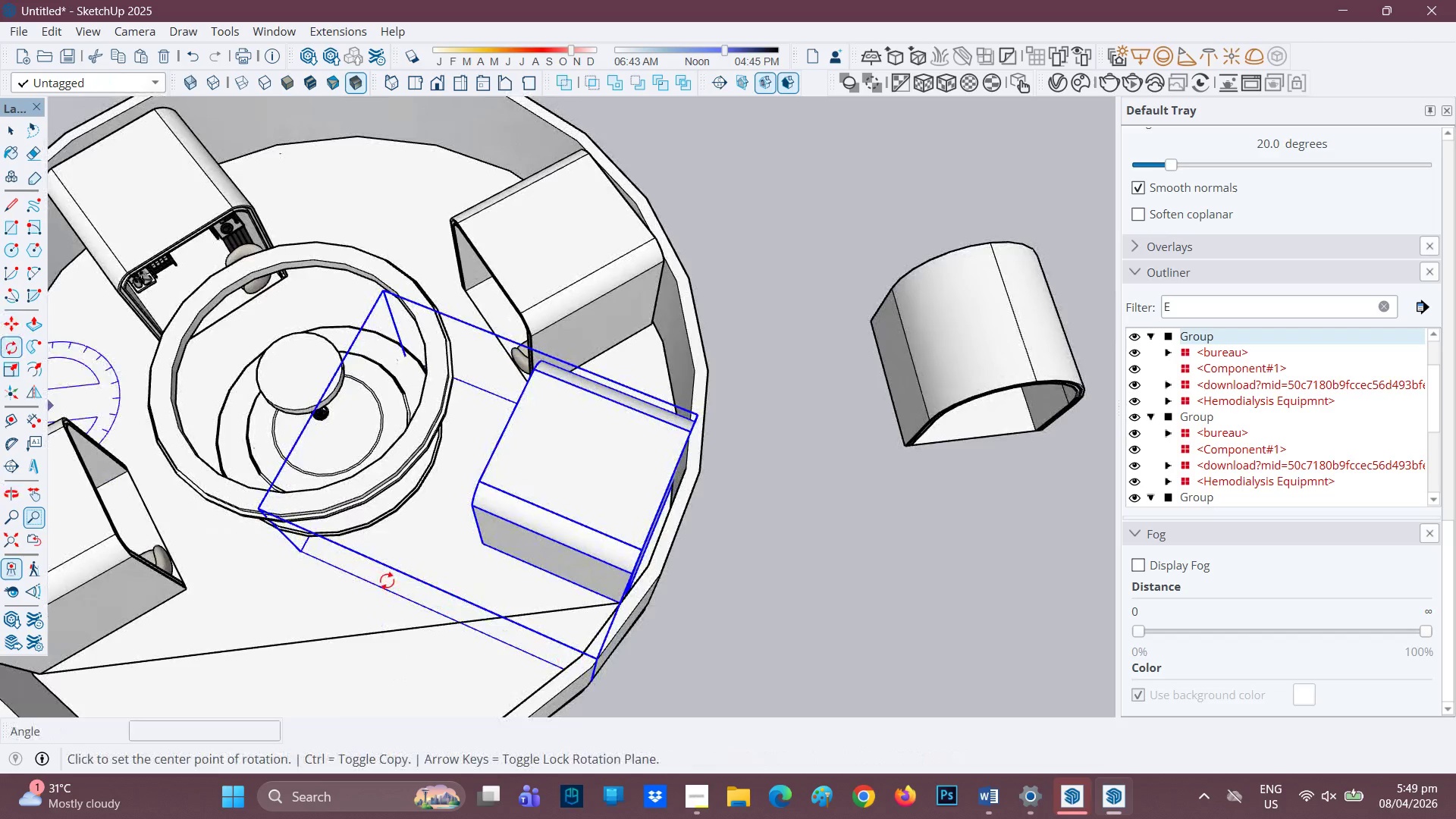 
wait(9.34)
 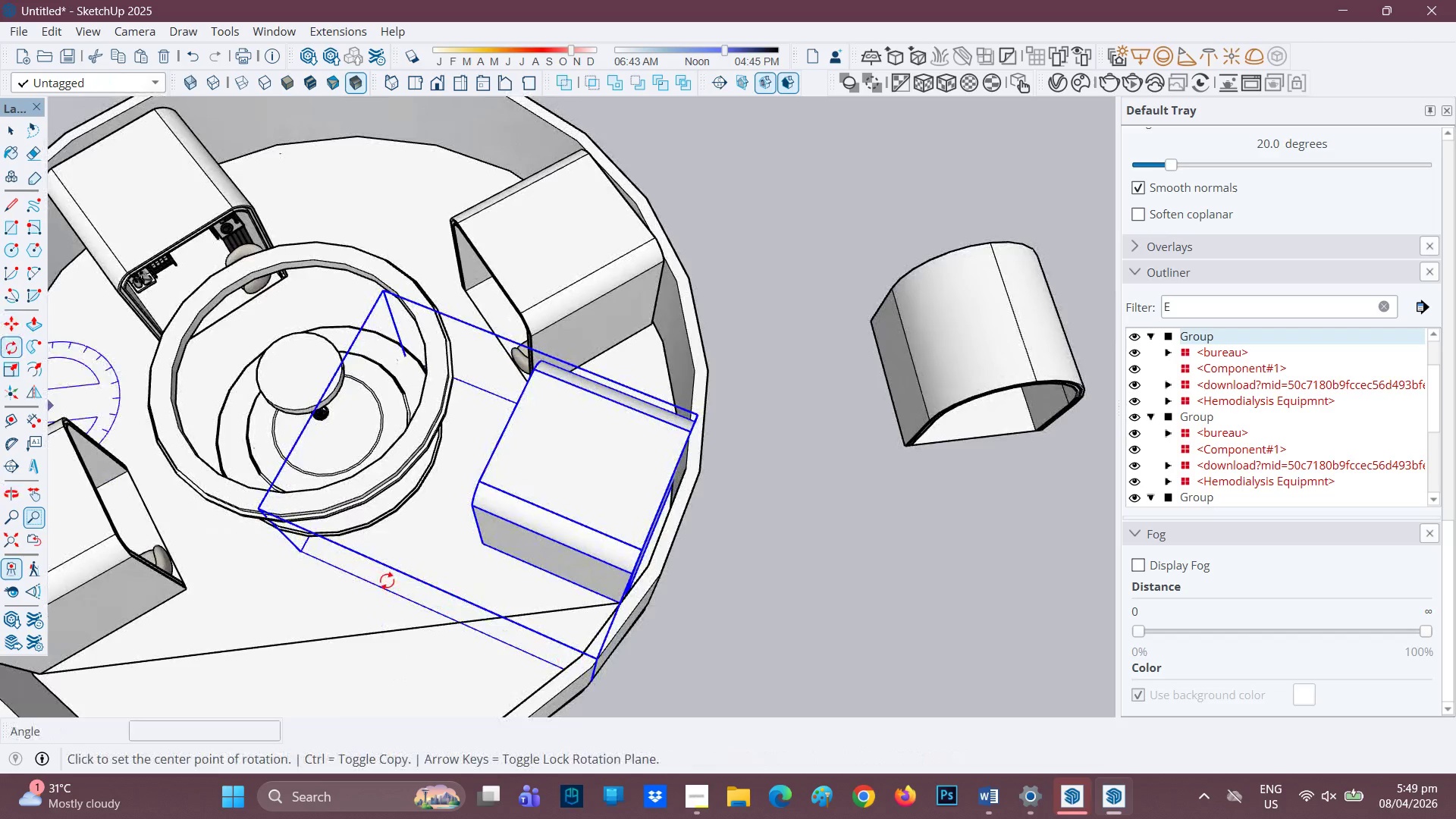 
left_click([445, 664])
 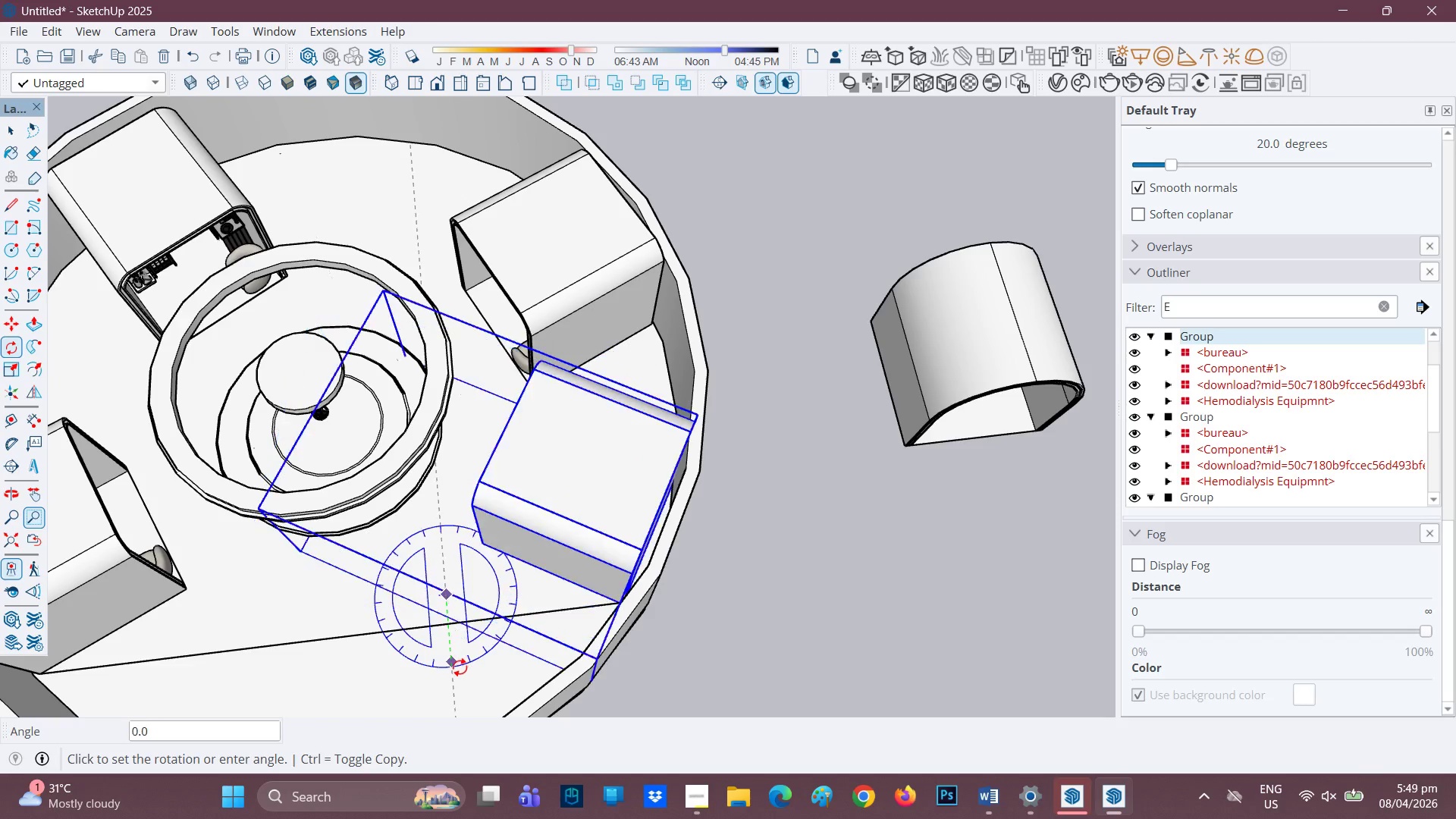 
left_click([459, 666])
 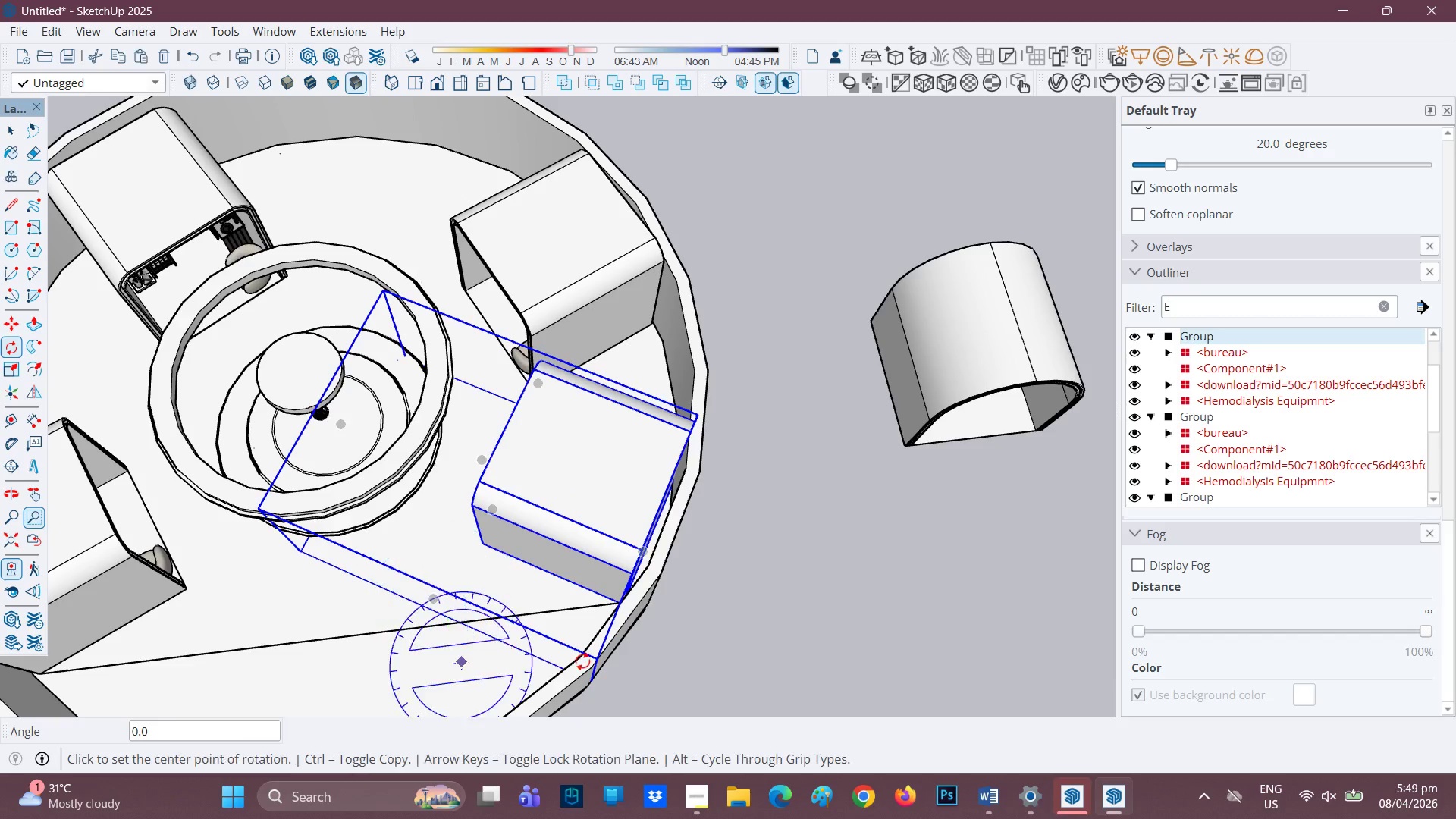 
scroll: coordinate [737, 566], scroll_direction: up, amount: 5.0
 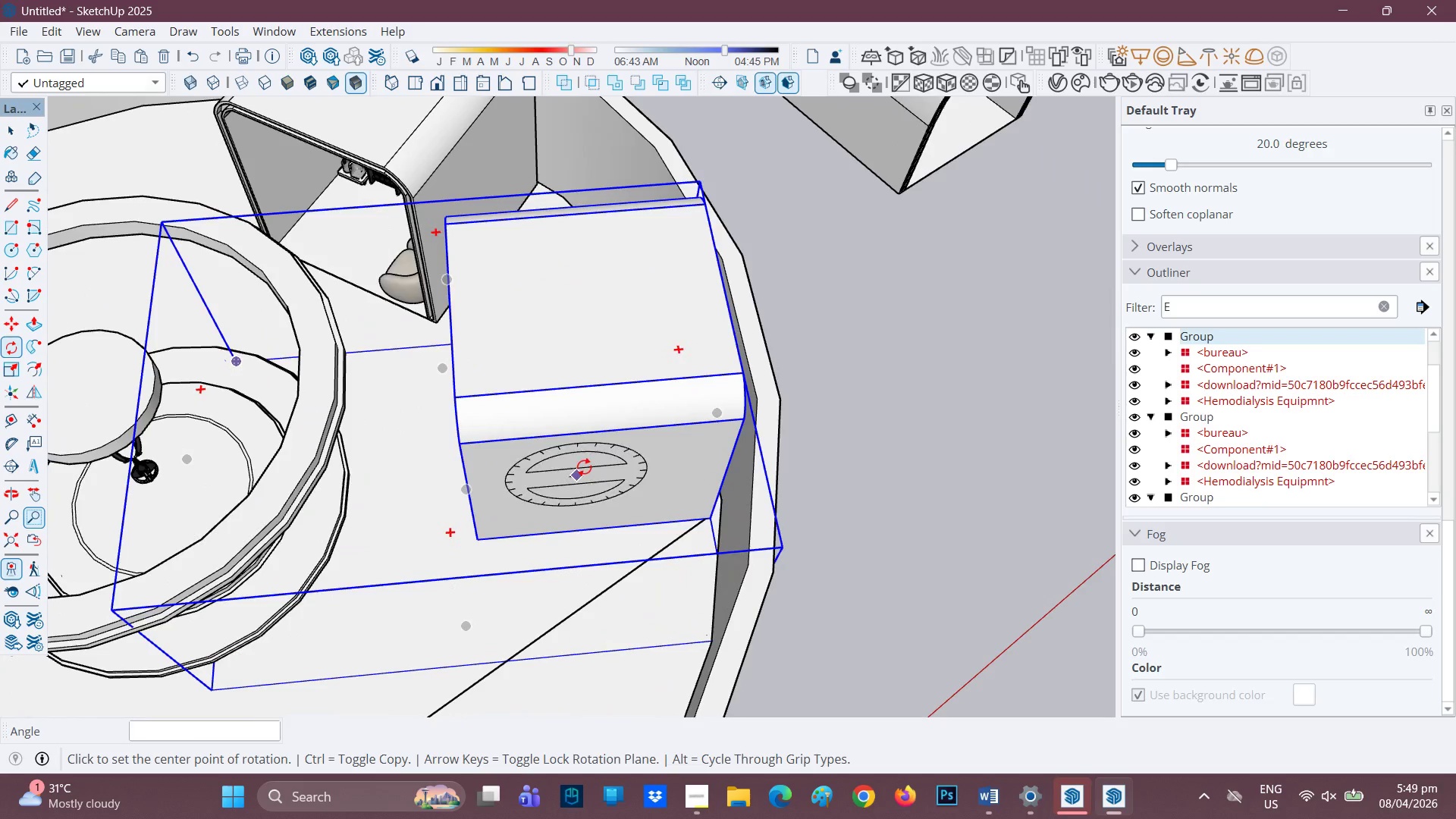 
key(M)
 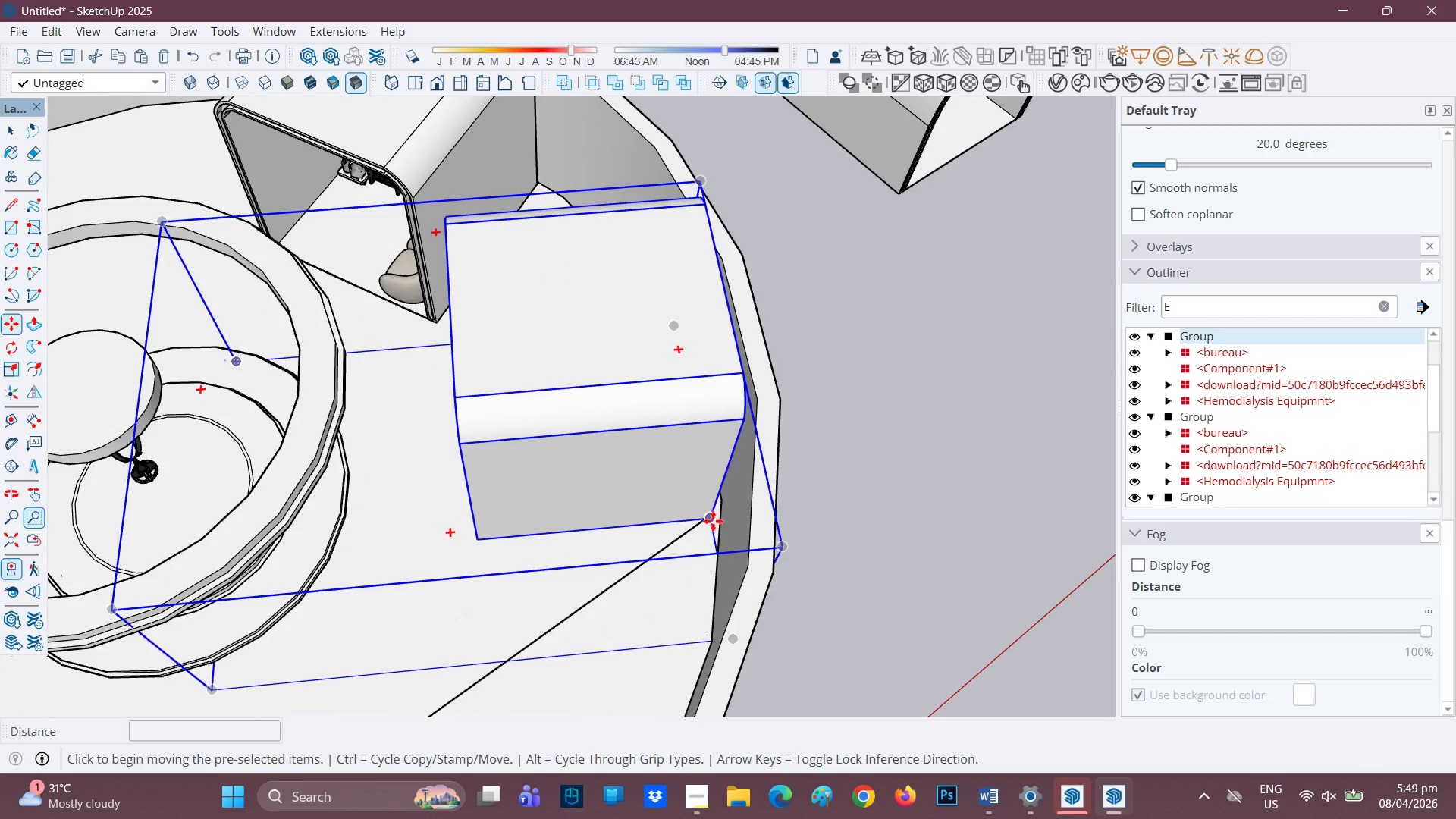 
left_click([713, 520])
 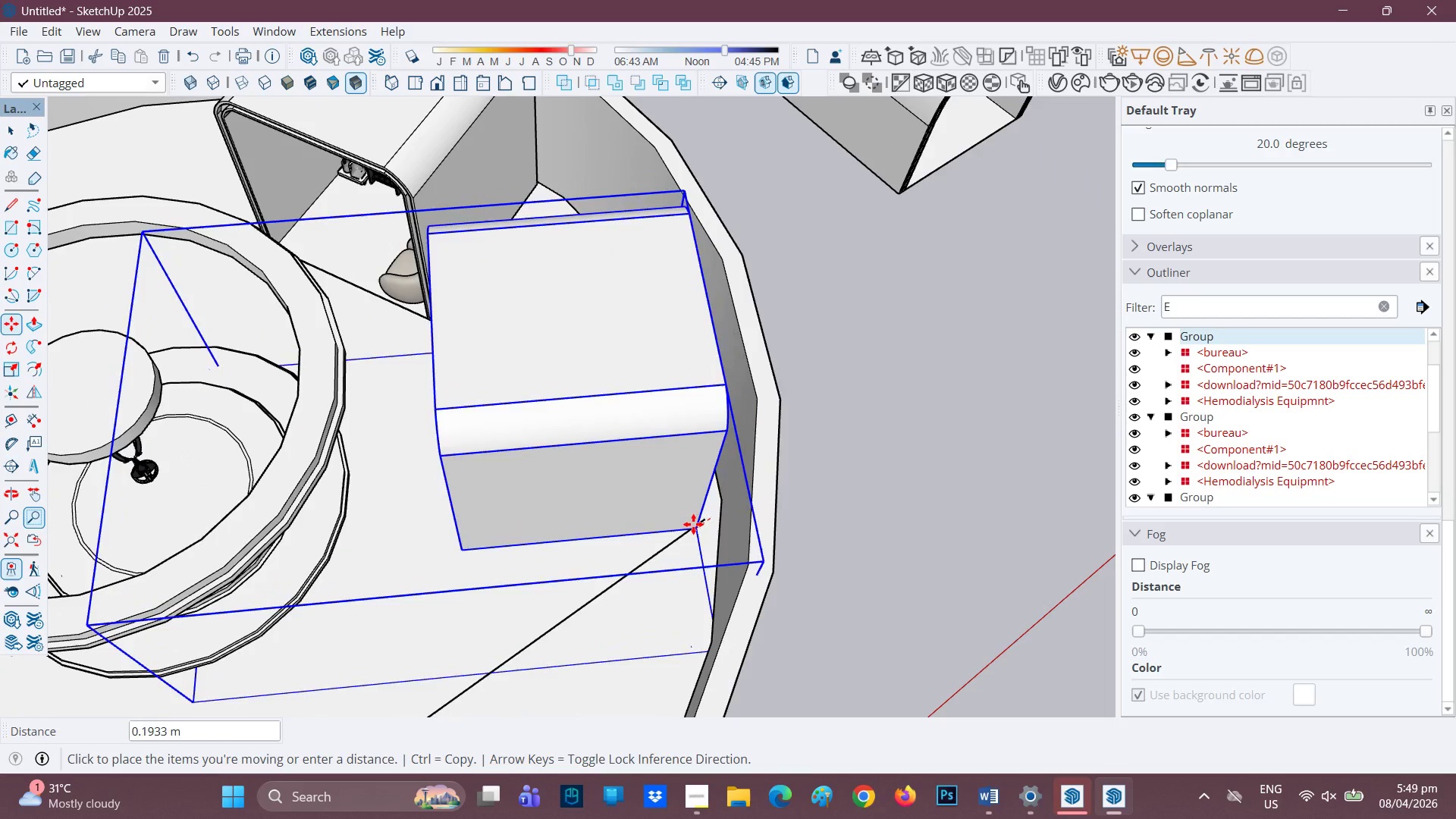 
wait(8.16)
 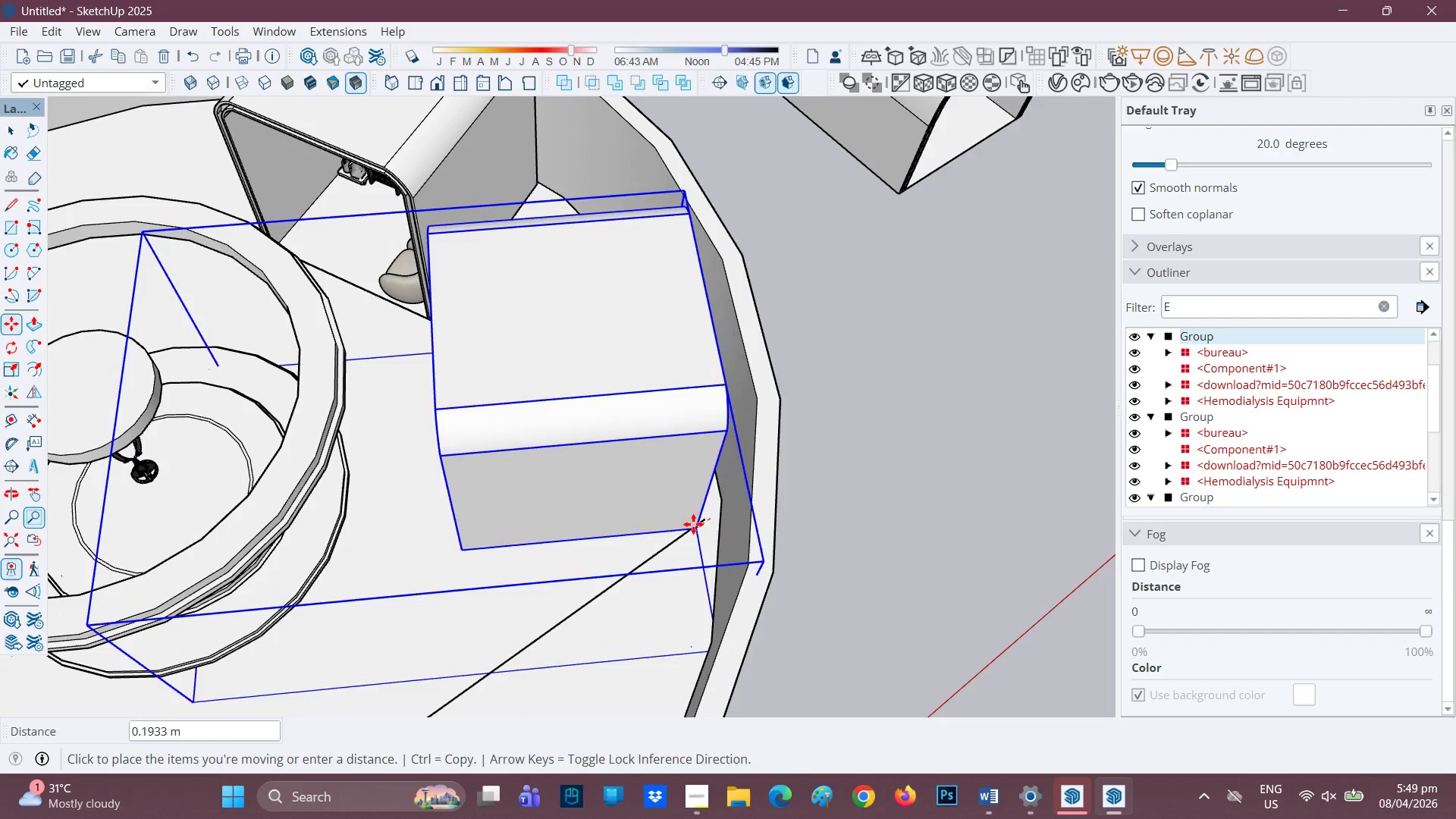 
left_click([699, 516])
 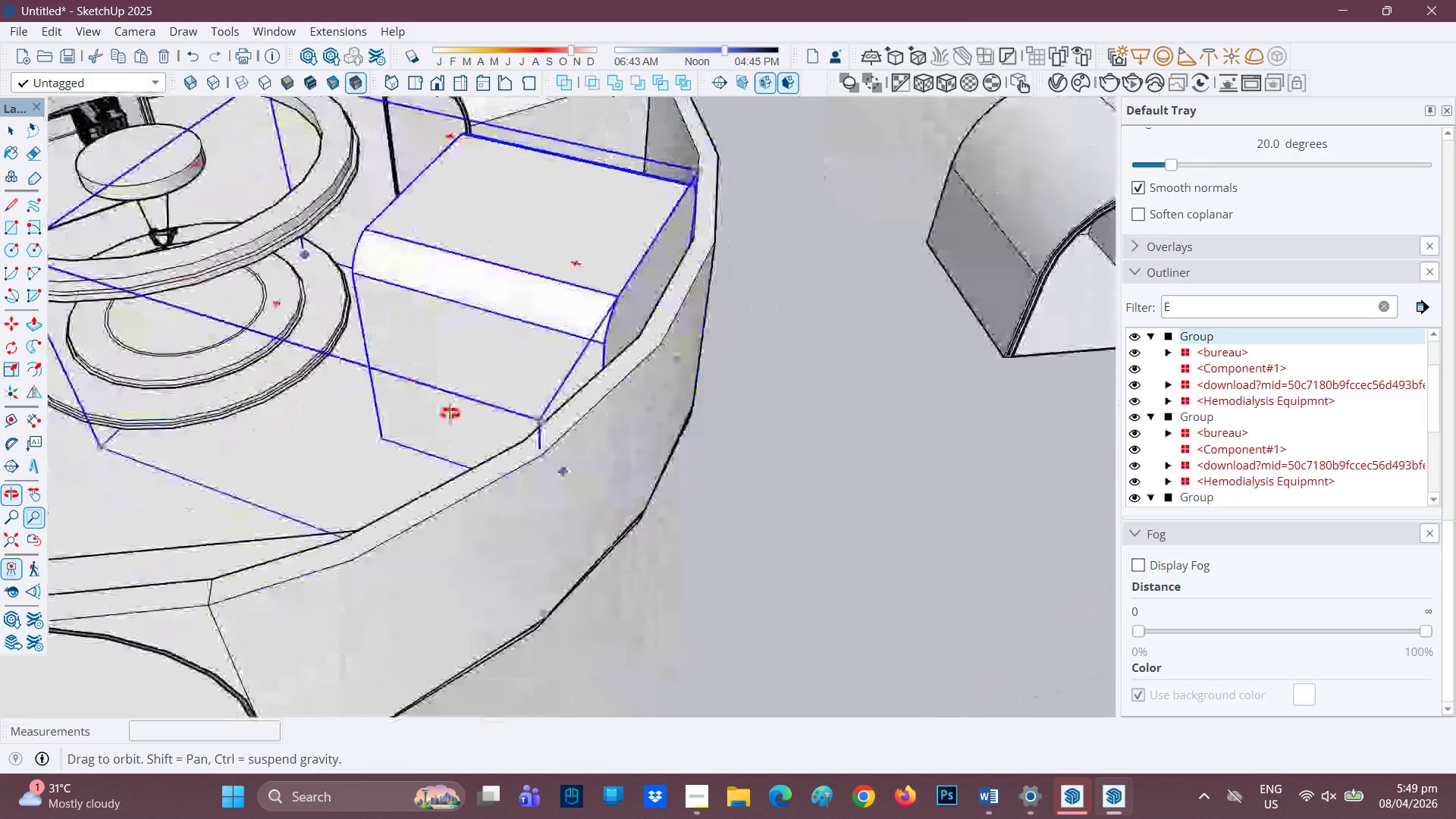 
scroll: coordinate [316, 479], scroll_direction: down, amount: 8.0
 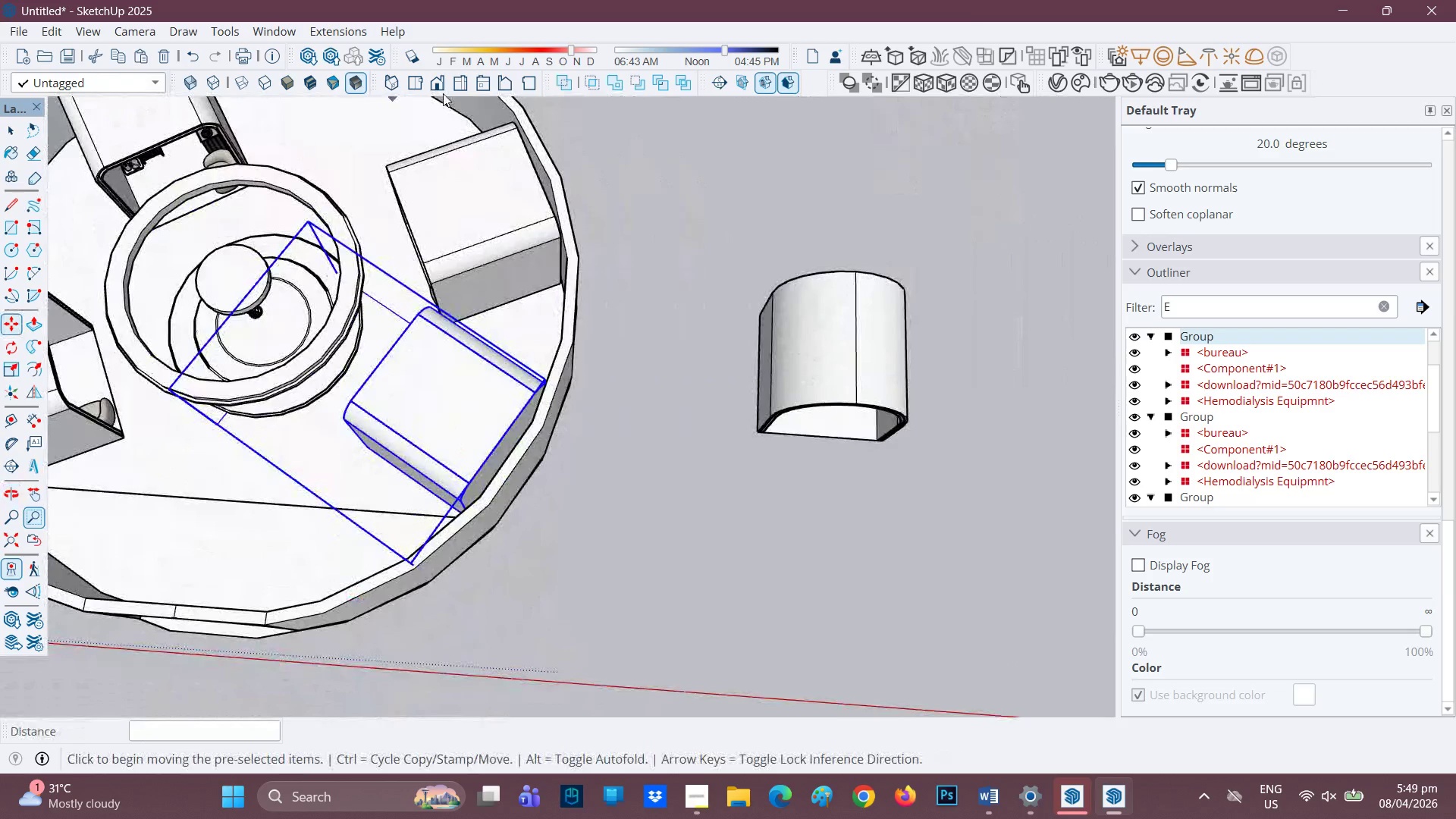 
left_click([412, 86])
 